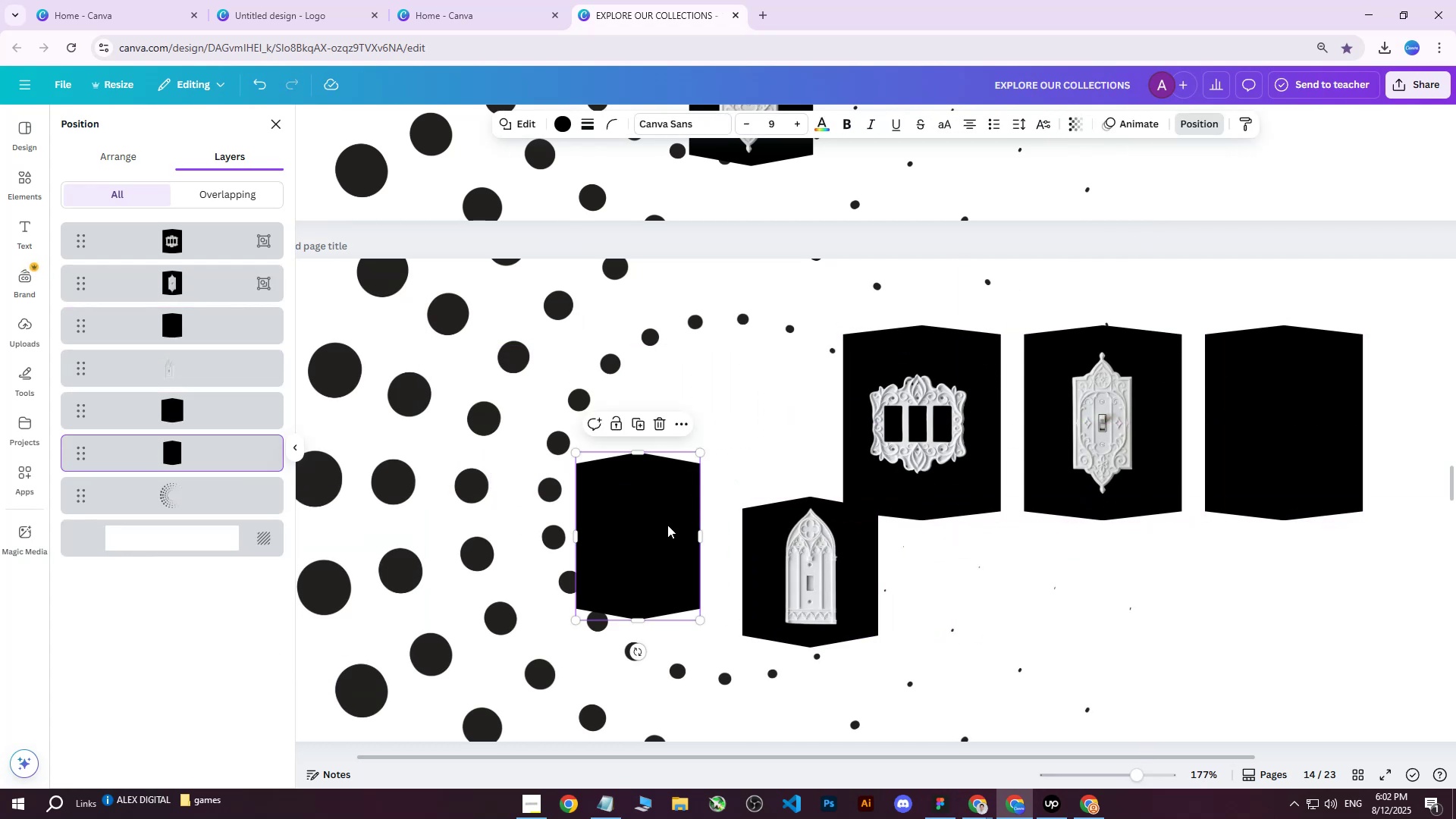 
key(Delete)
 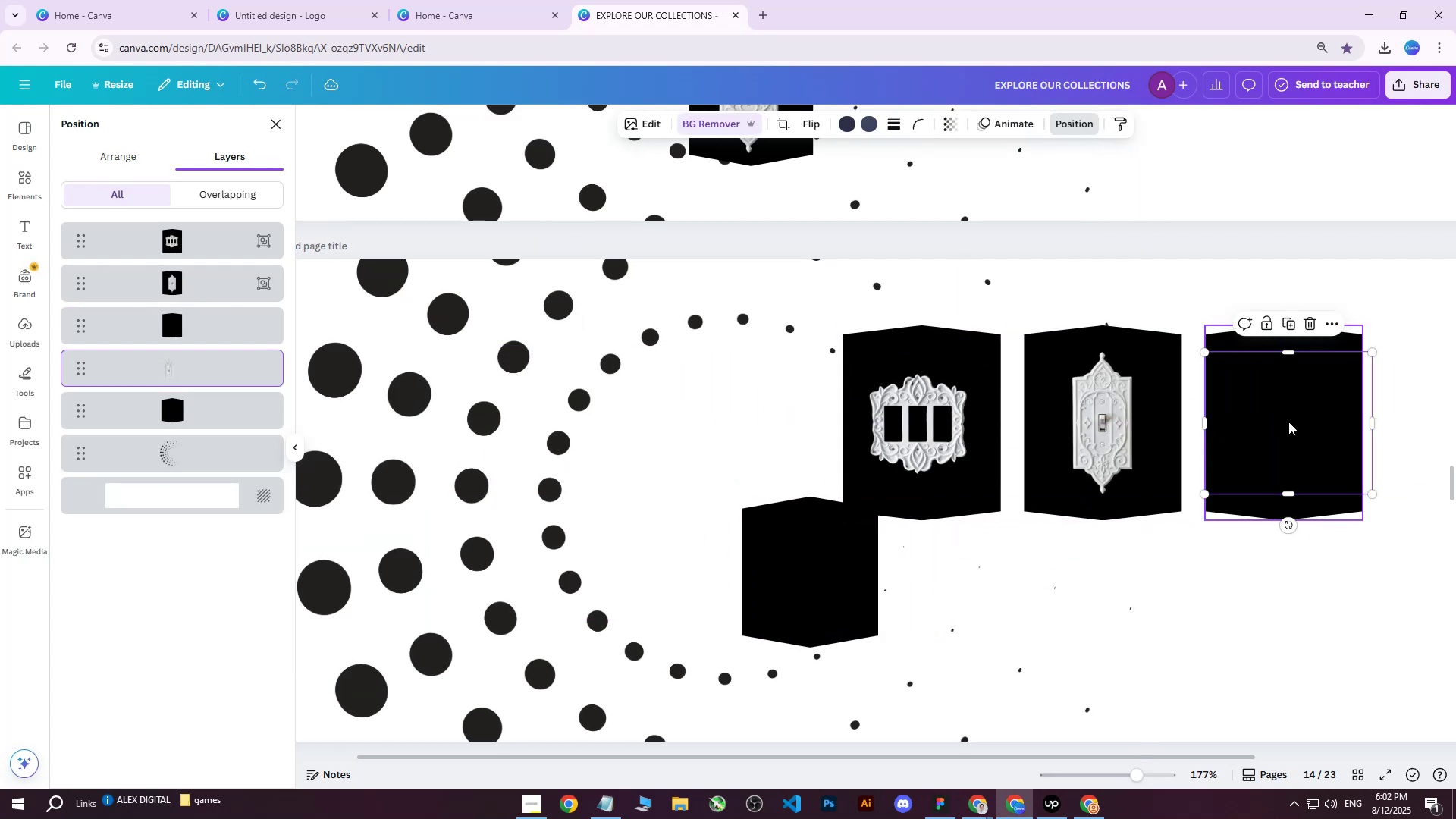 
right_click([1288, 422])
 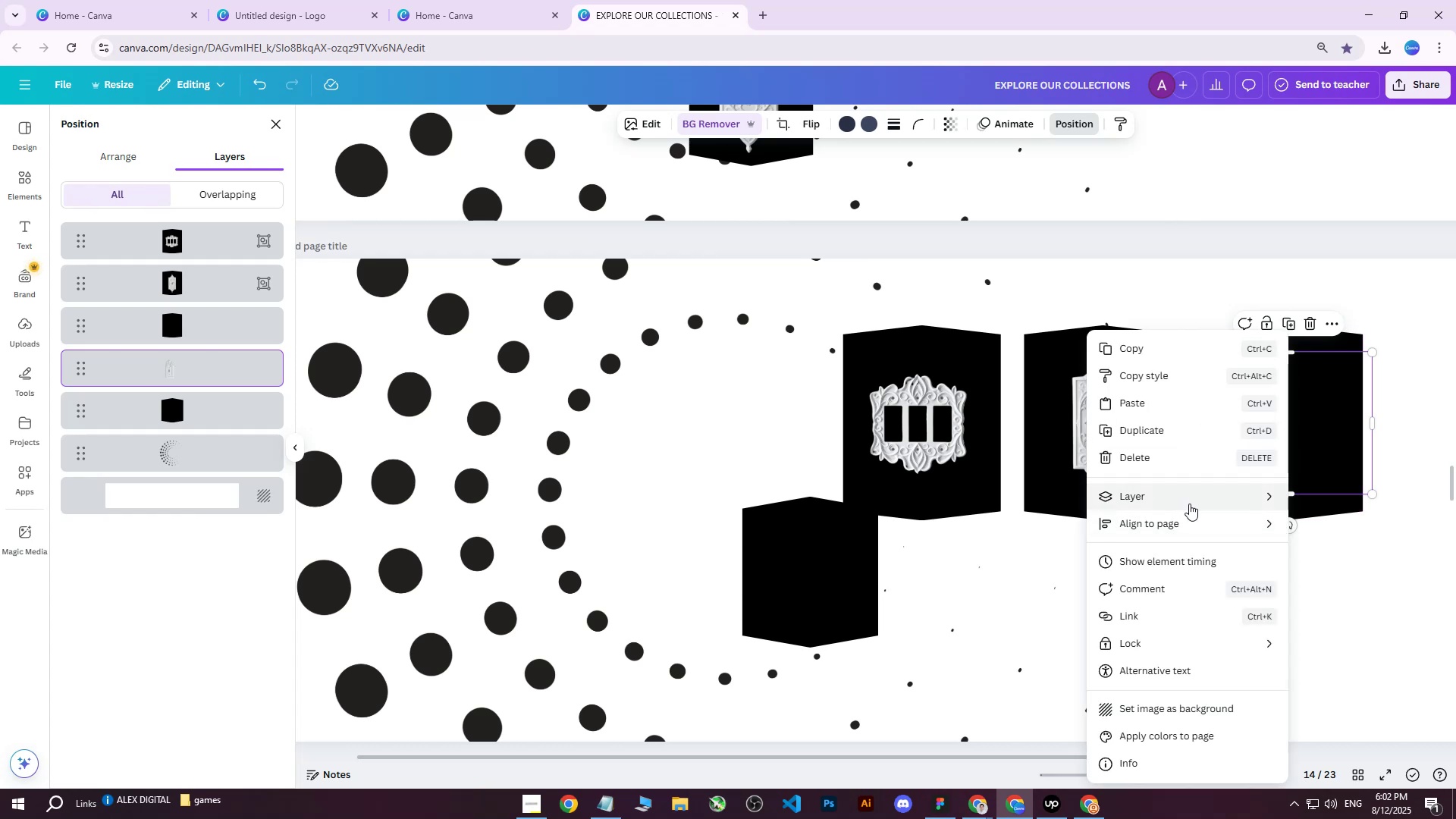 
mouse_move([1257, 500])
 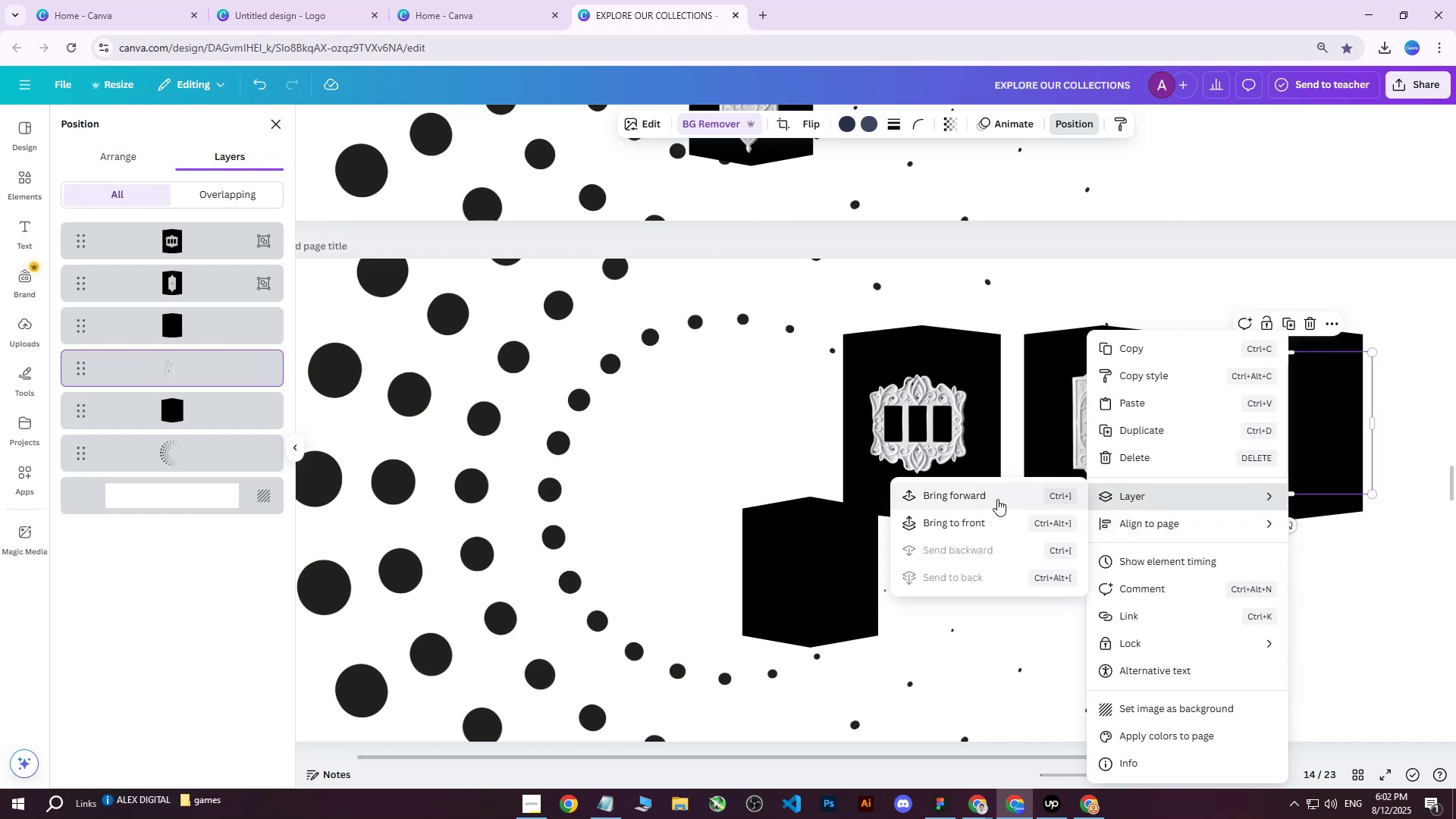 
left_click([997, 499])
 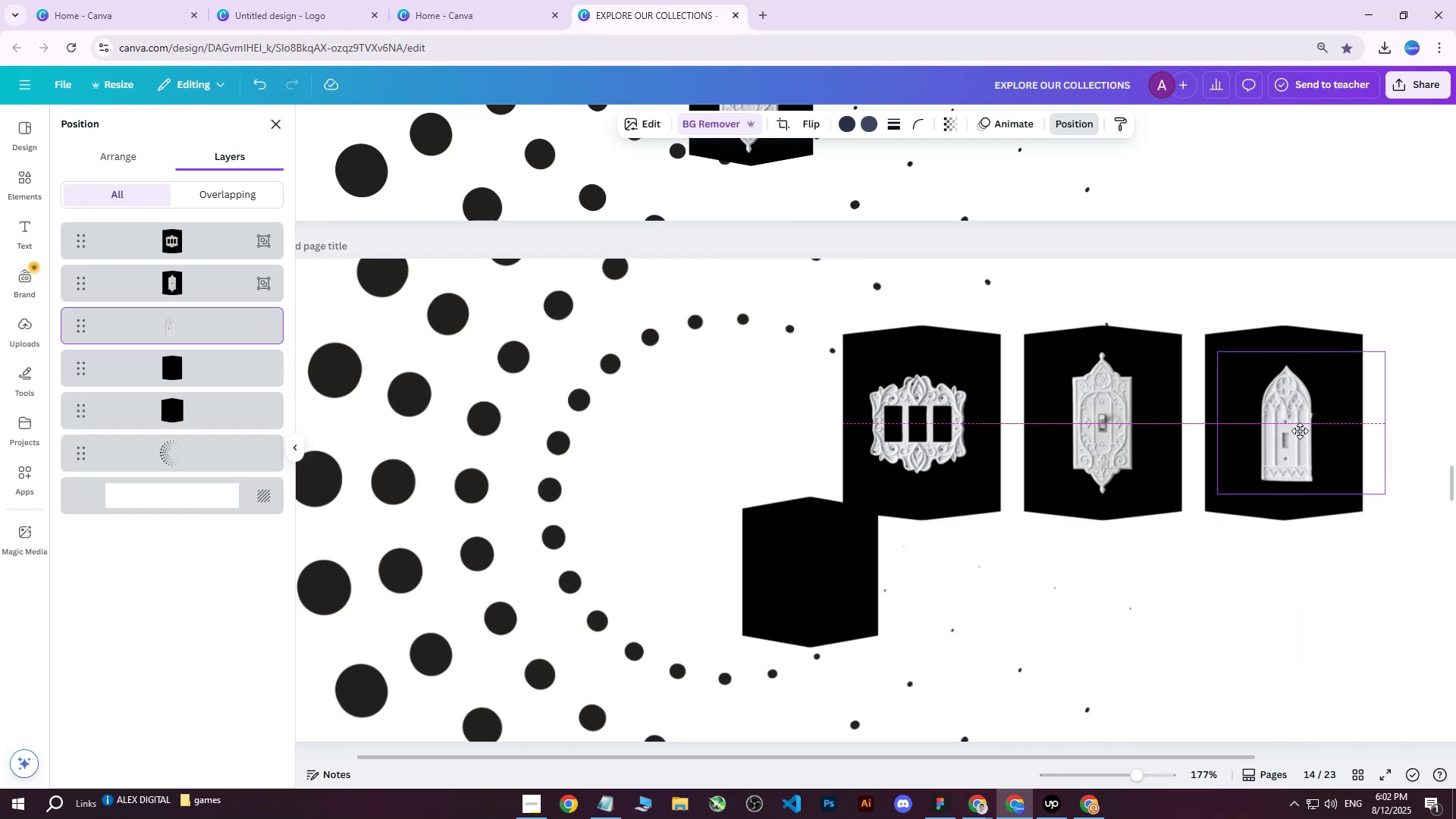 
hold_key(key=ControlLeft, duration=0.67)
scroll: coordinate [1207, 466], scroll_direction: up, amount: 2.0
 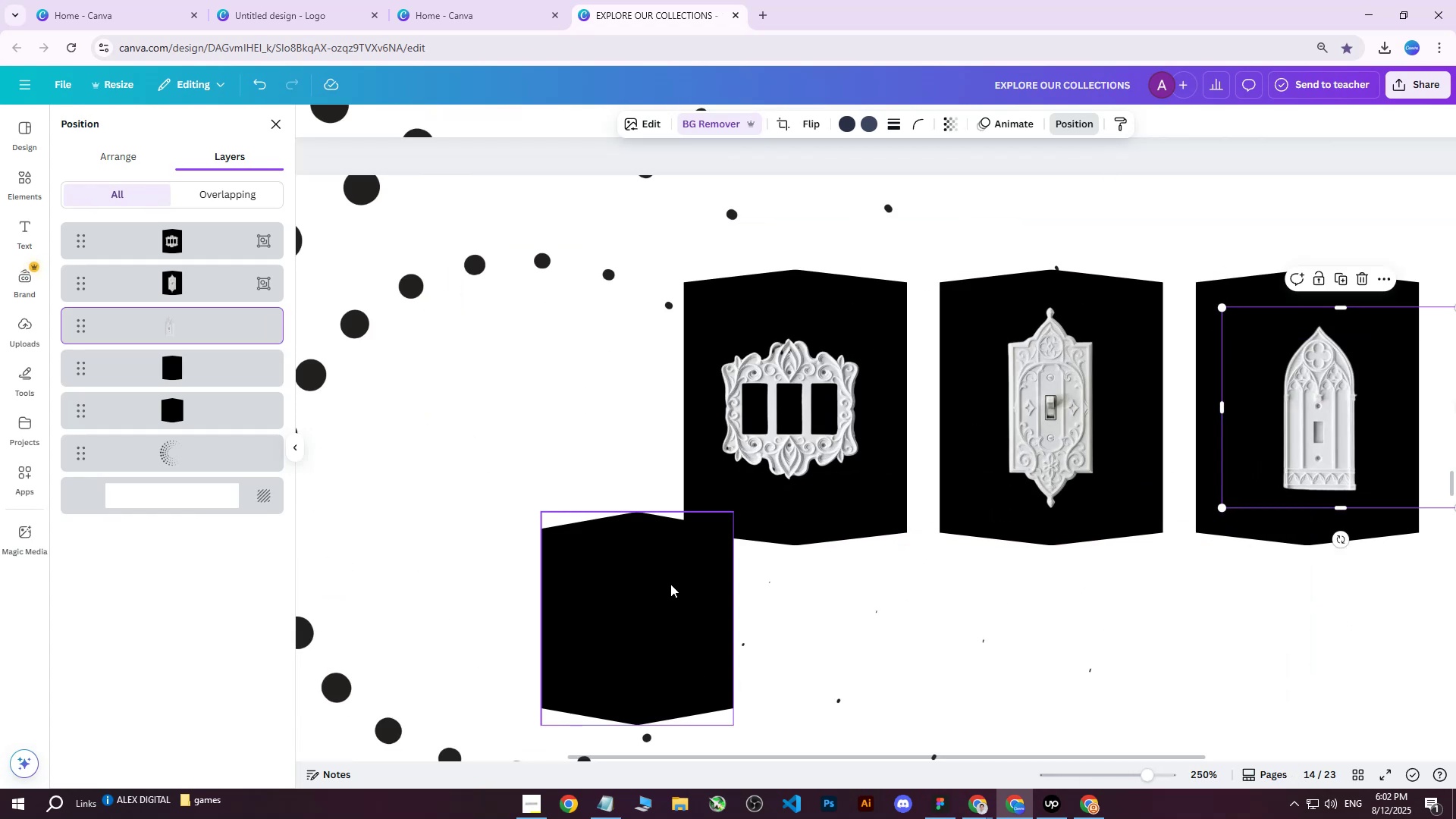 
left_click([668, 587])
 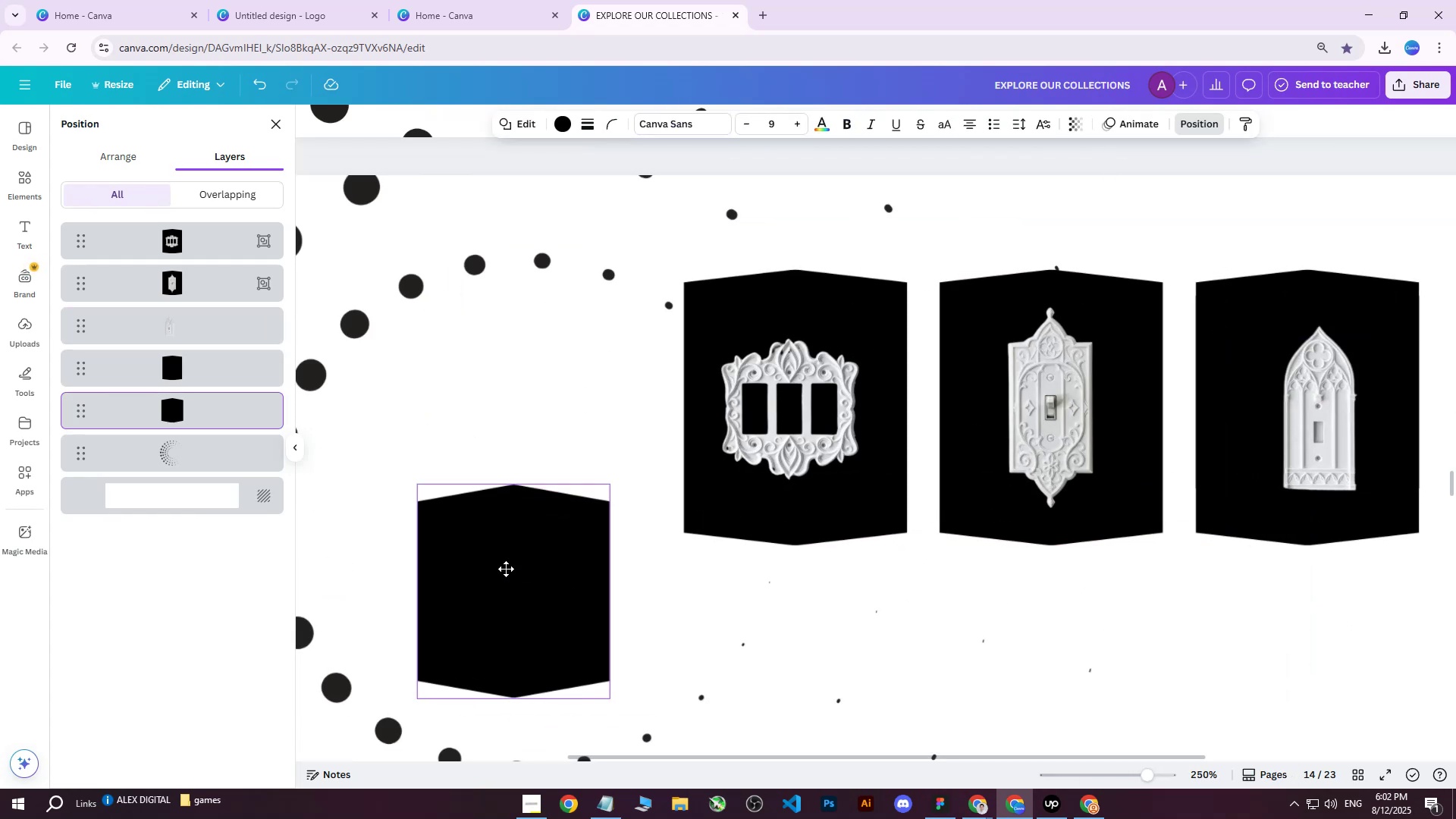 
key(Delete)
 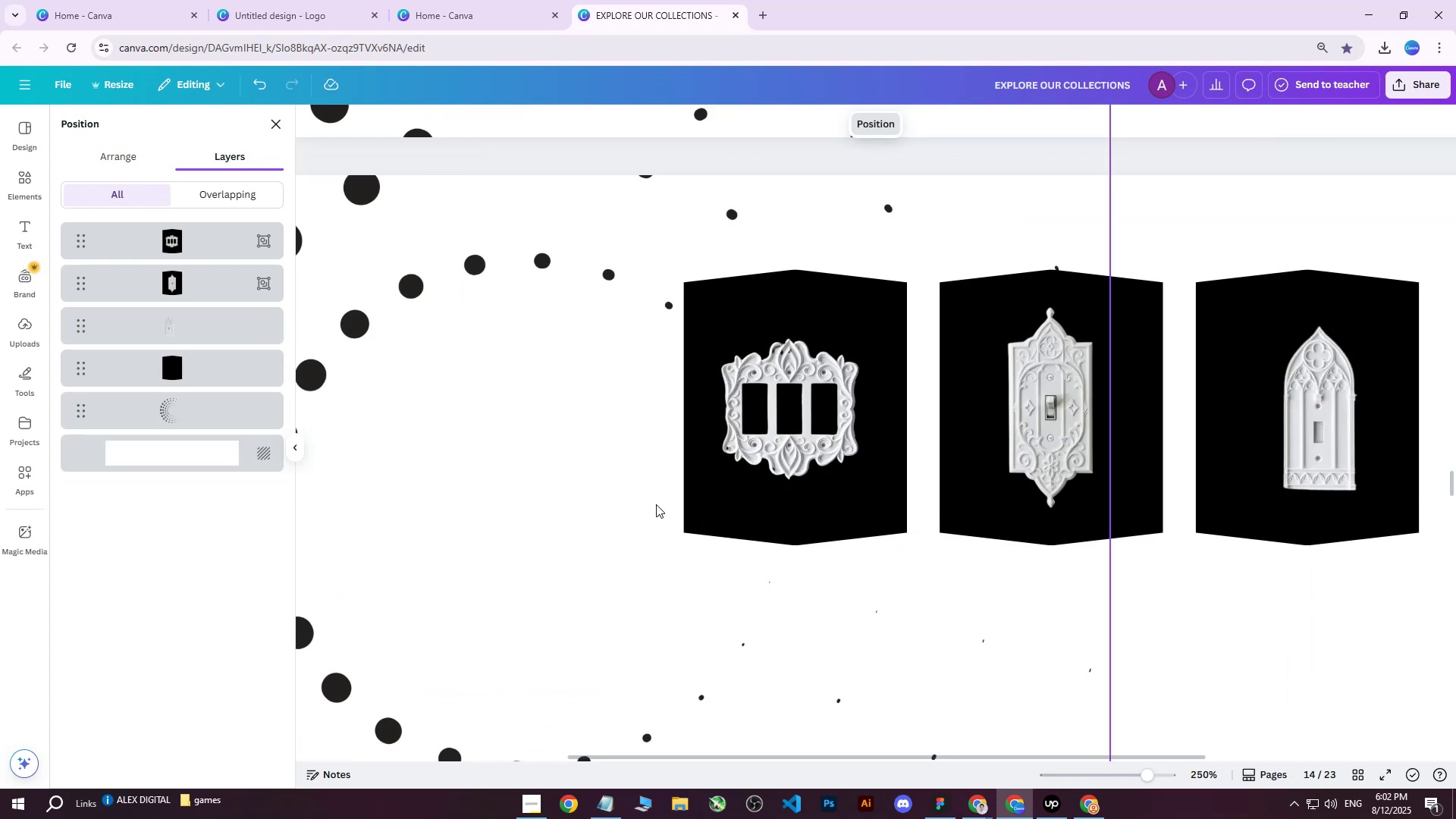 
hold_key(key=ControlLeft, duration=0.3)
scroll: coordinate [666, 509], scroll_direction: down, amount: 4.0
 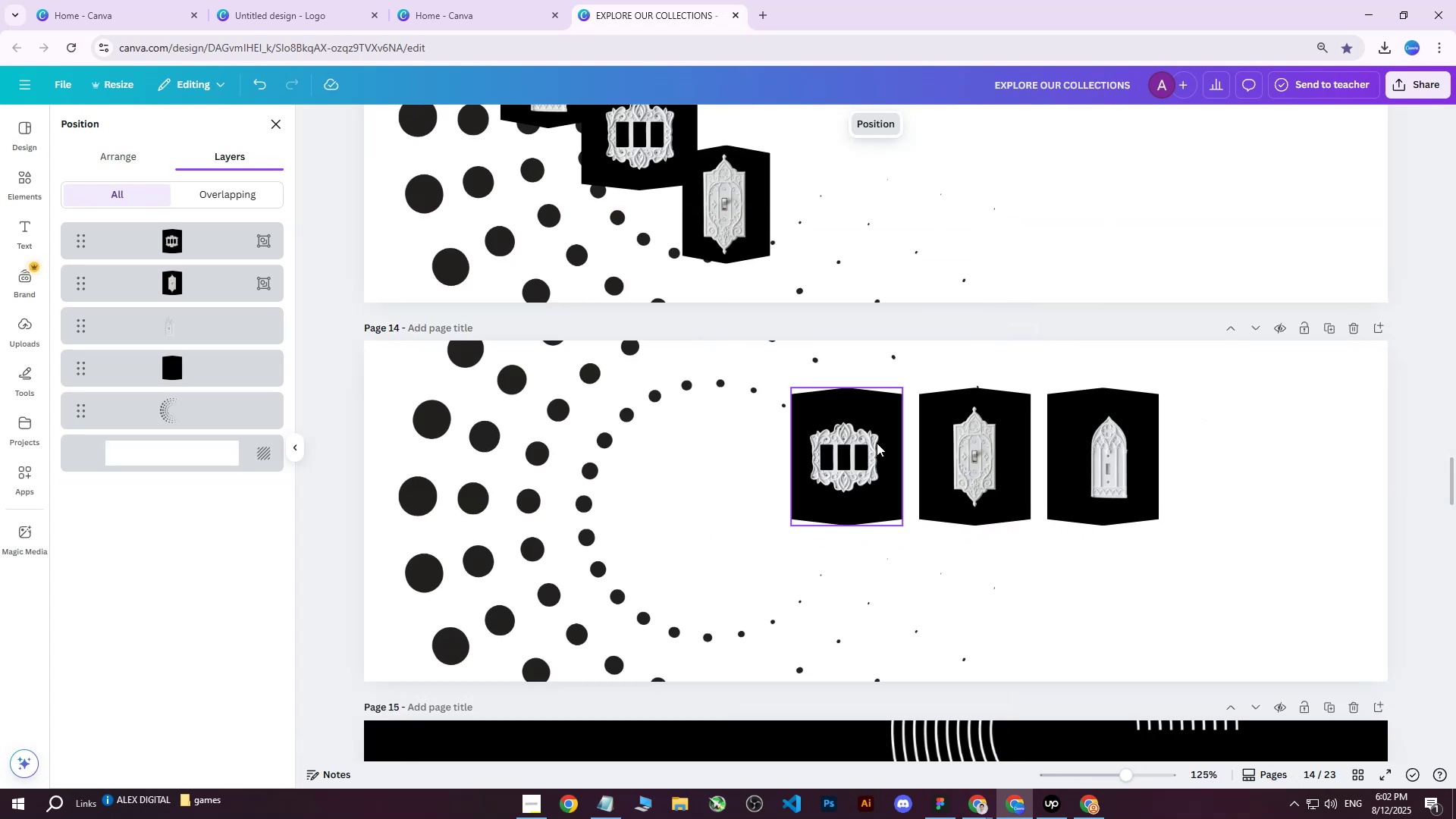 
left_click([878, 443])
 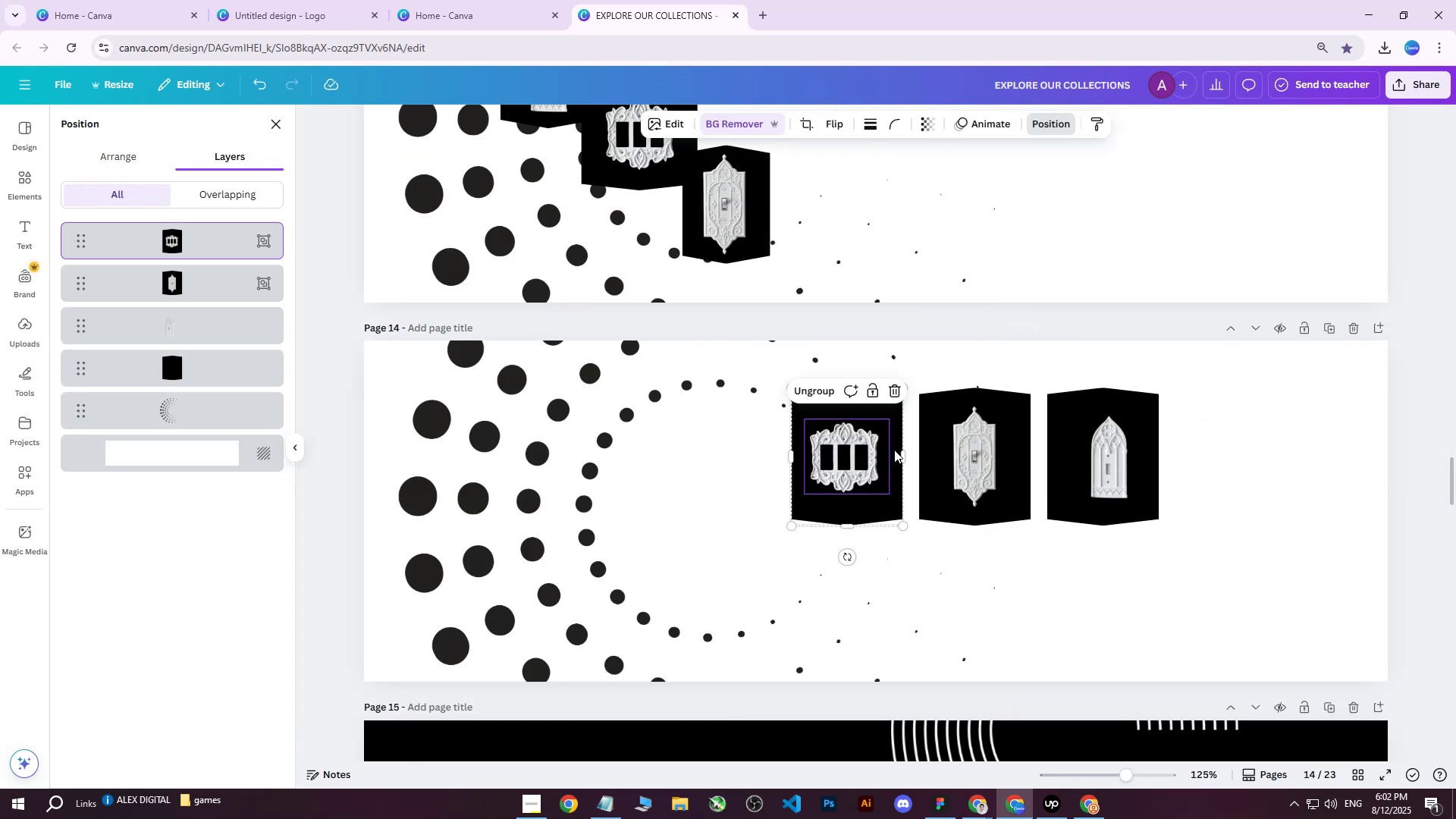 
key(Shift+ShiftLeft)
 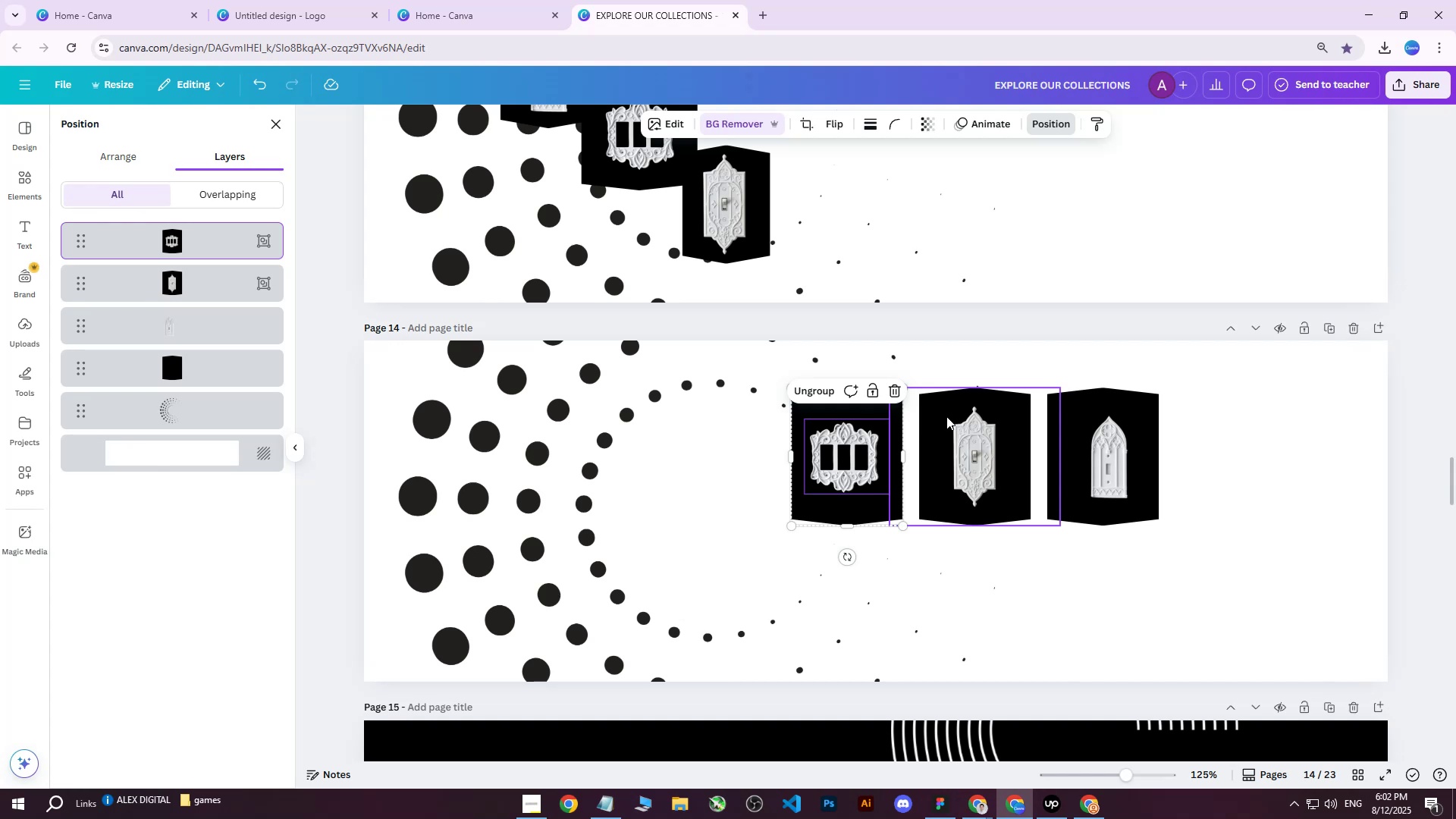 
hold_key(key=ControlLeft, duration=0.55)
left_click([938, 408])
 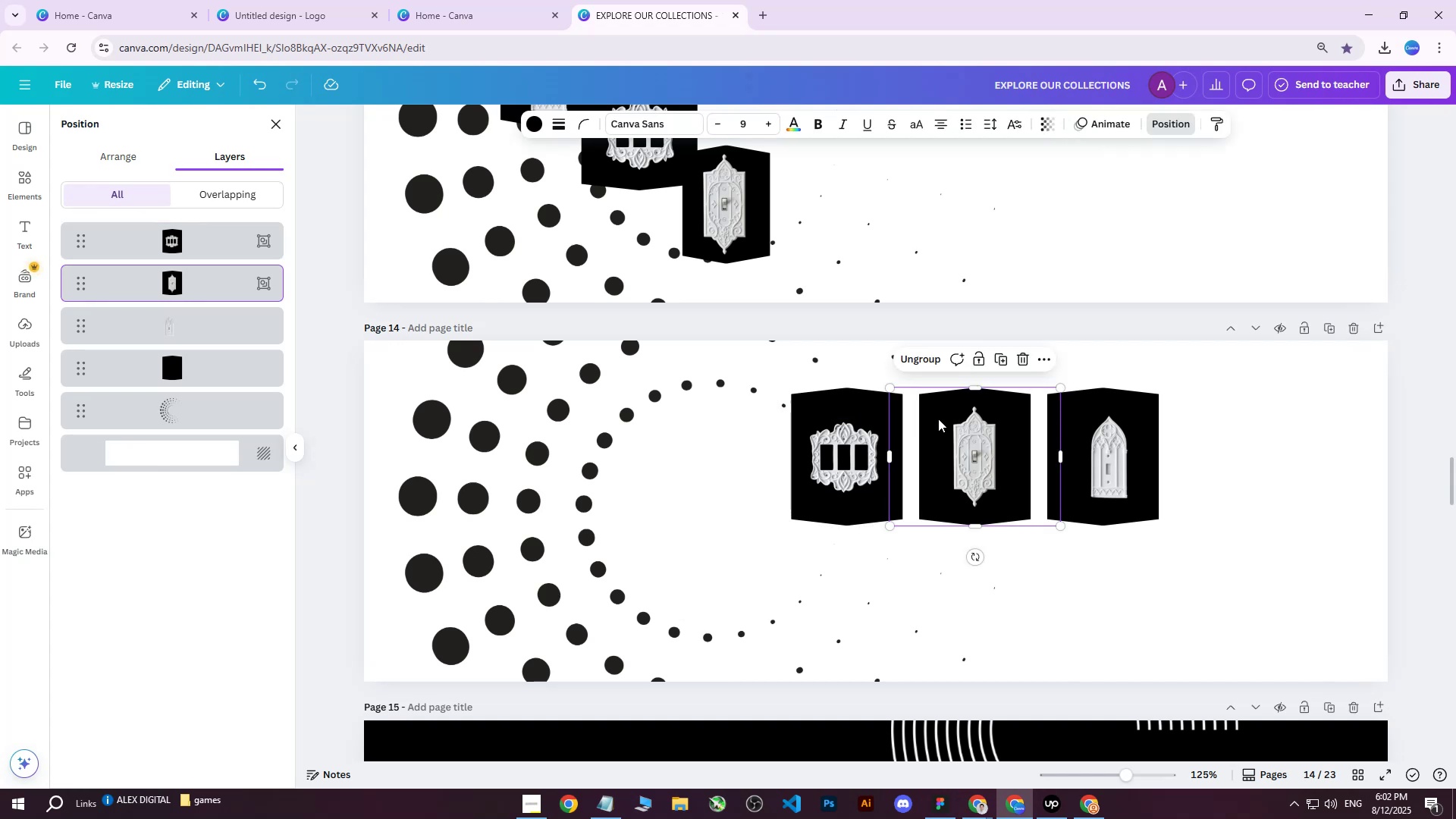 
hold_key(key=ShiftLeft, duration=0.64)
left_click([829, 413])
 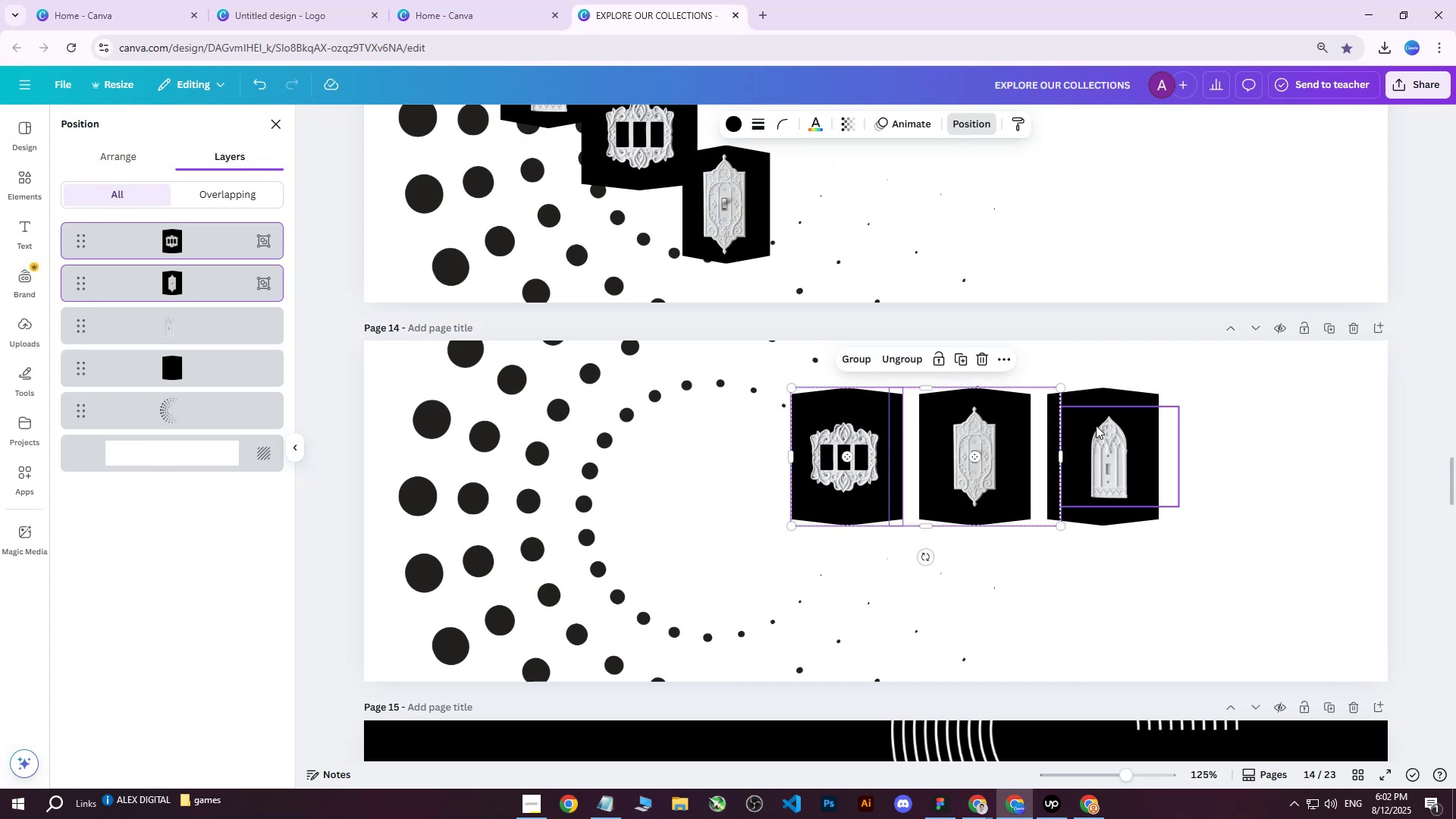 
hold_key(key=ShiftLeft, duration=0.55)
 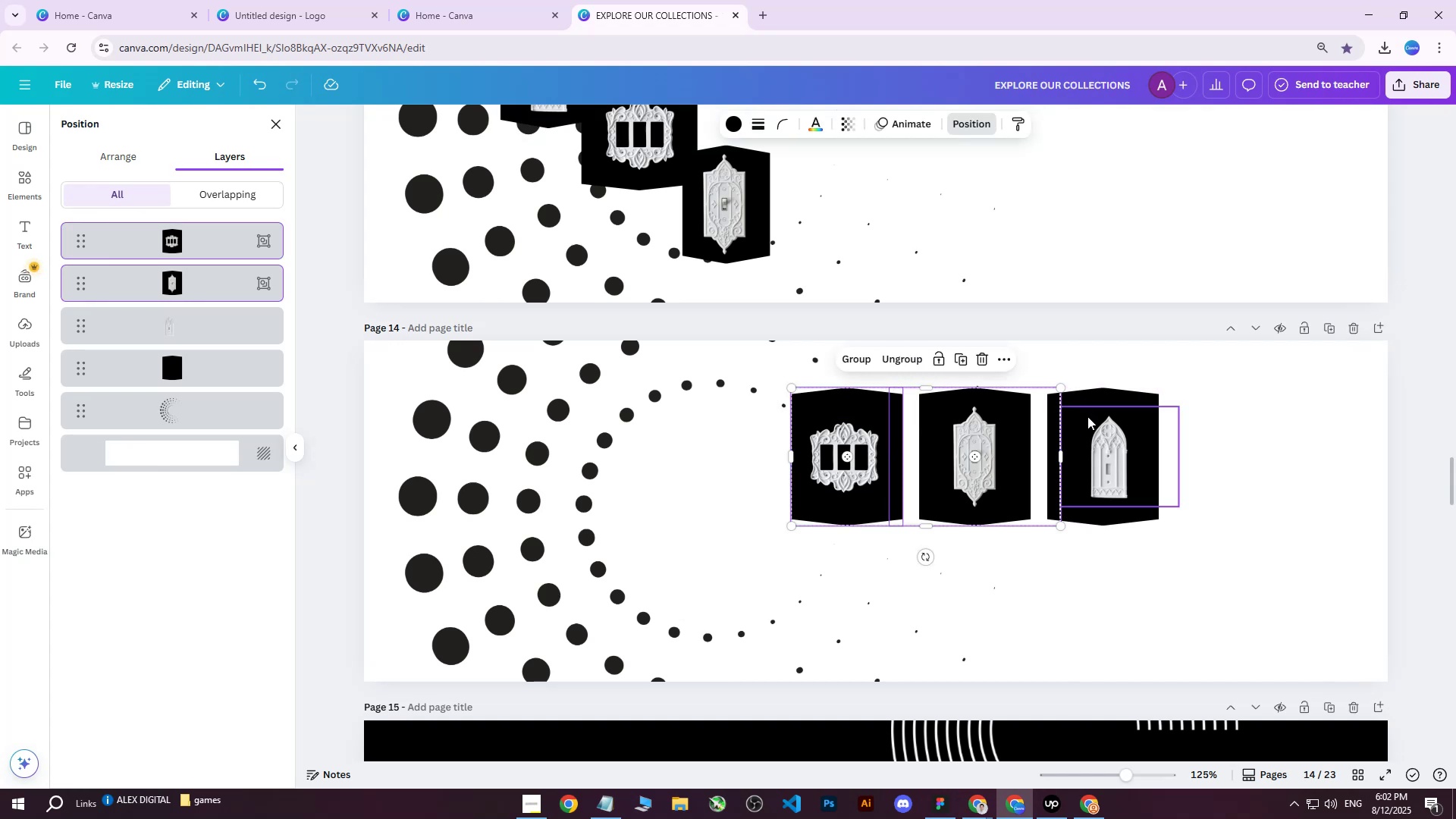 
left_click([1087, 416])
 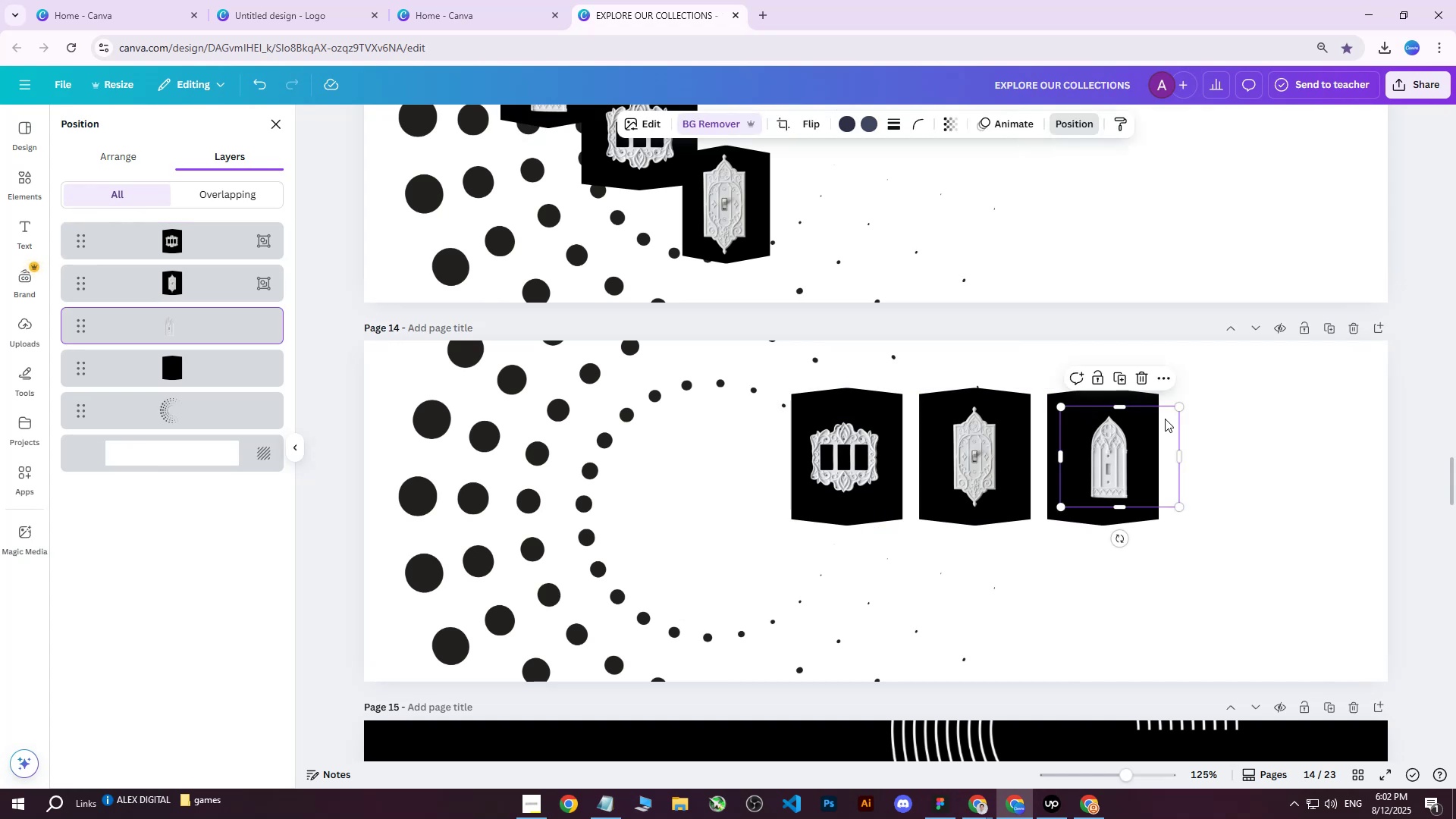 
hold_key(key=ControlLeft, duration=0.48)
scroll: coordinate [1247, 371], scroll_direction: up, amount: 4.0
 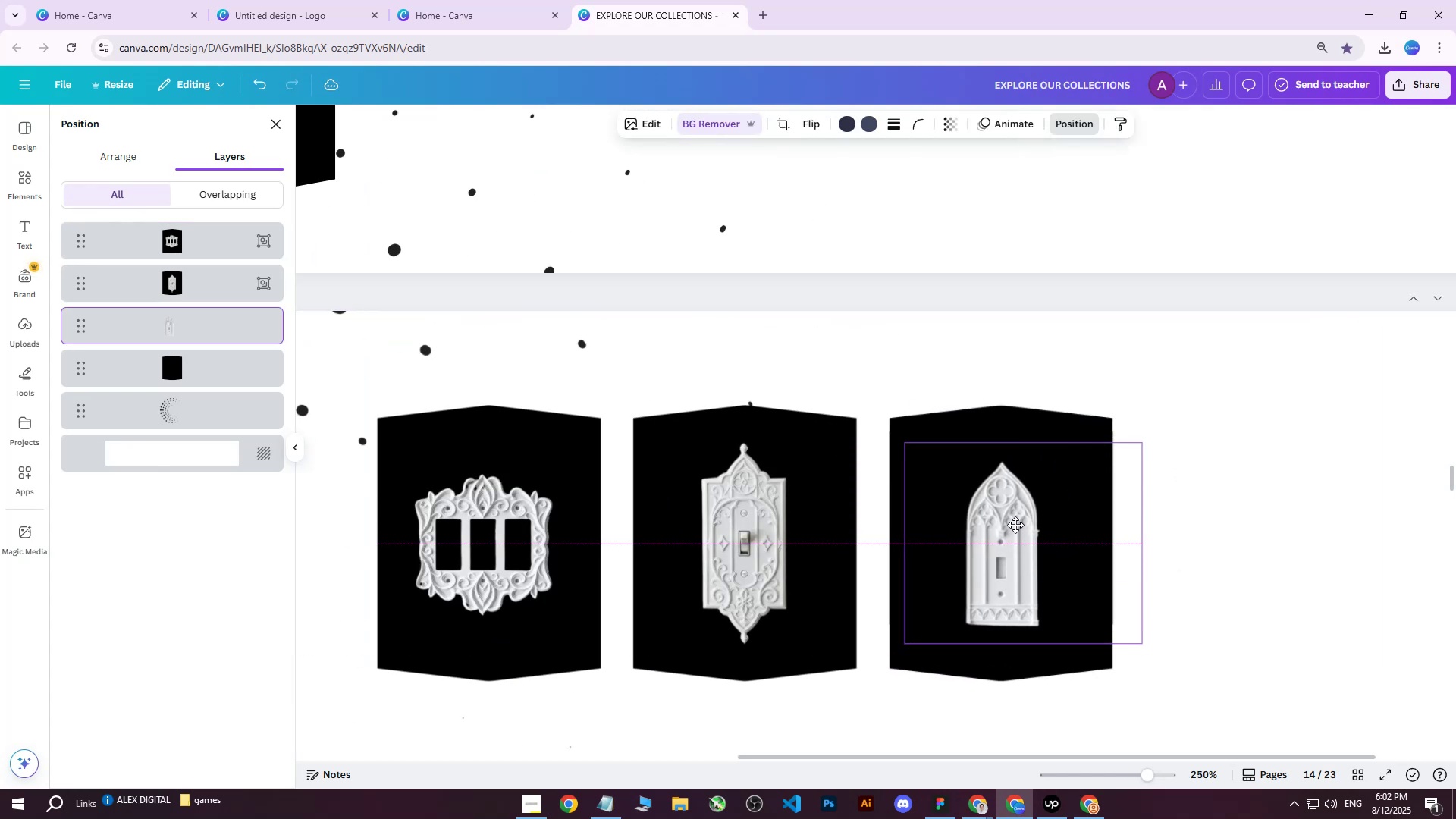 
wait(8.74)
 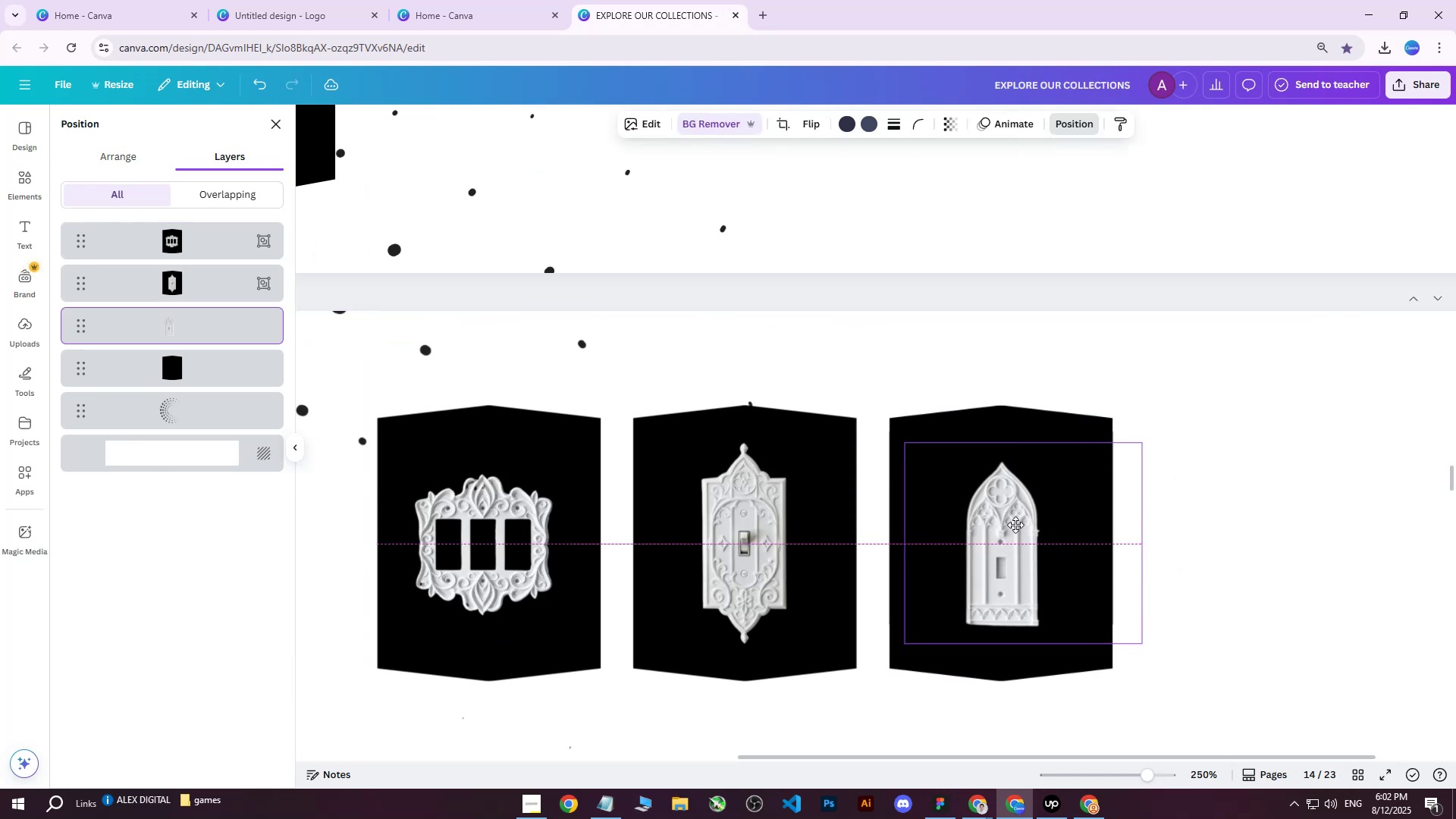 
double_click([934, 419])
 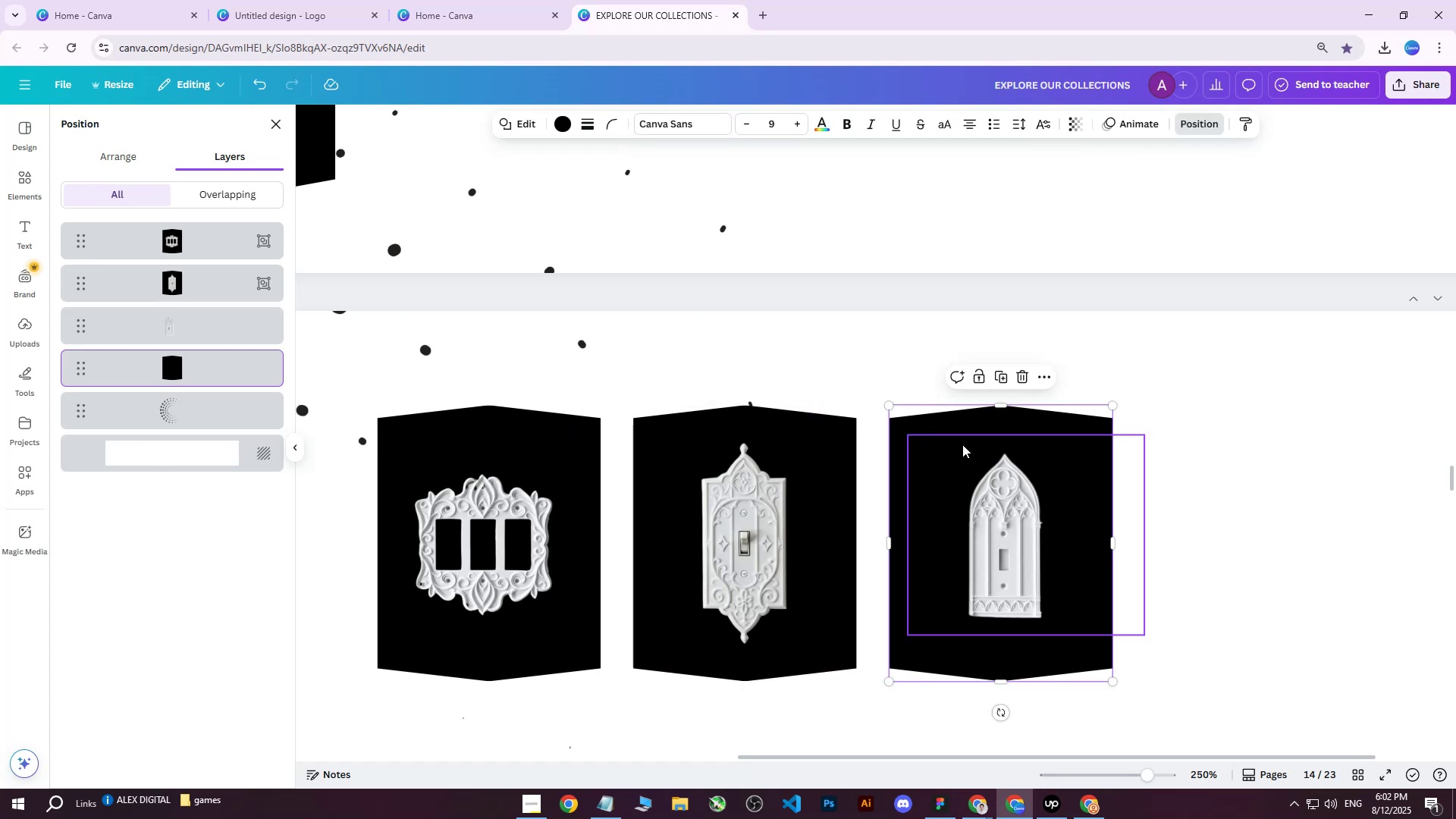 
hold_key(key=ShiftLeft, duration=0.56)
left_click([987, 513])
 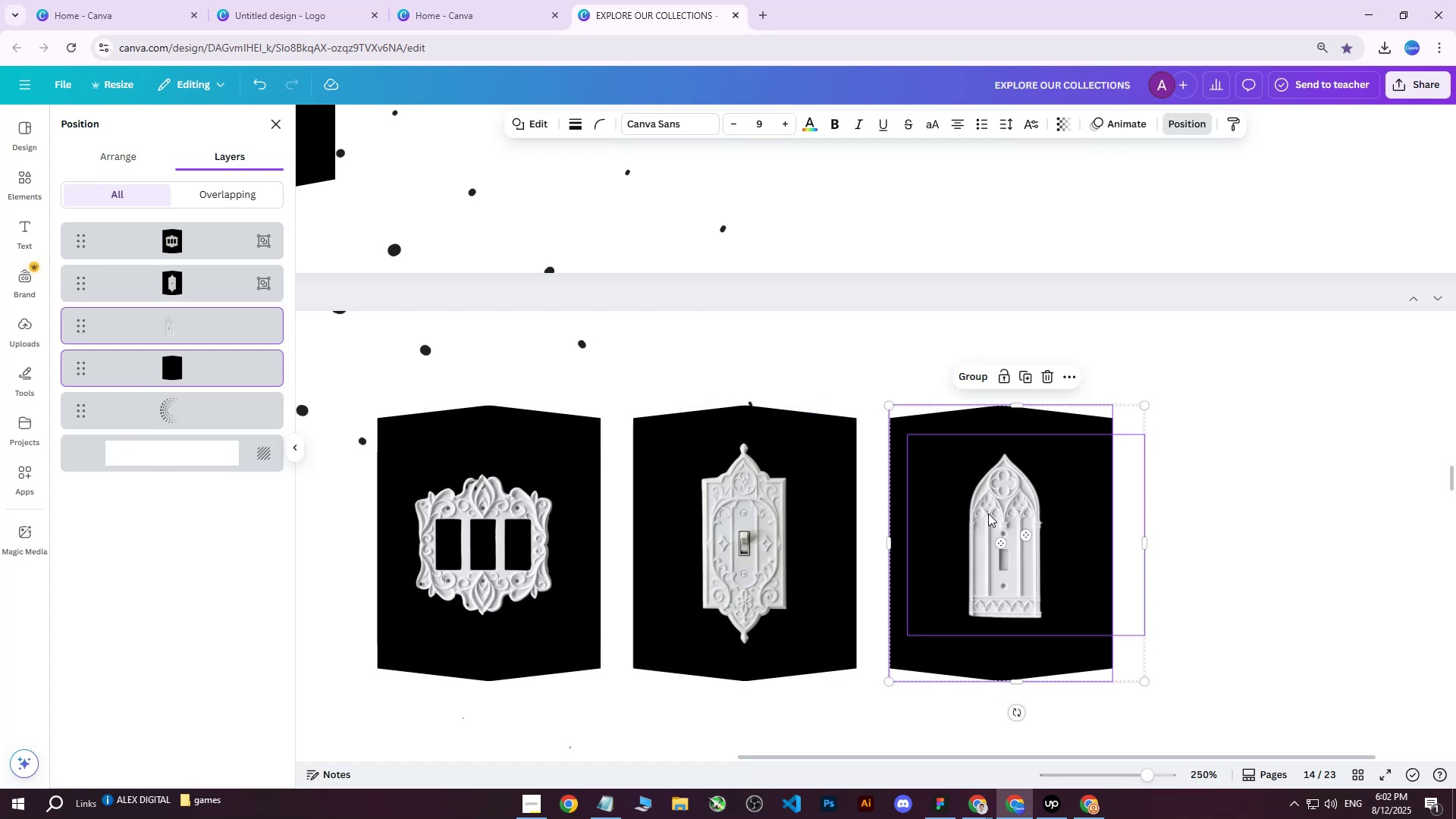 
right_click([988, 513])
 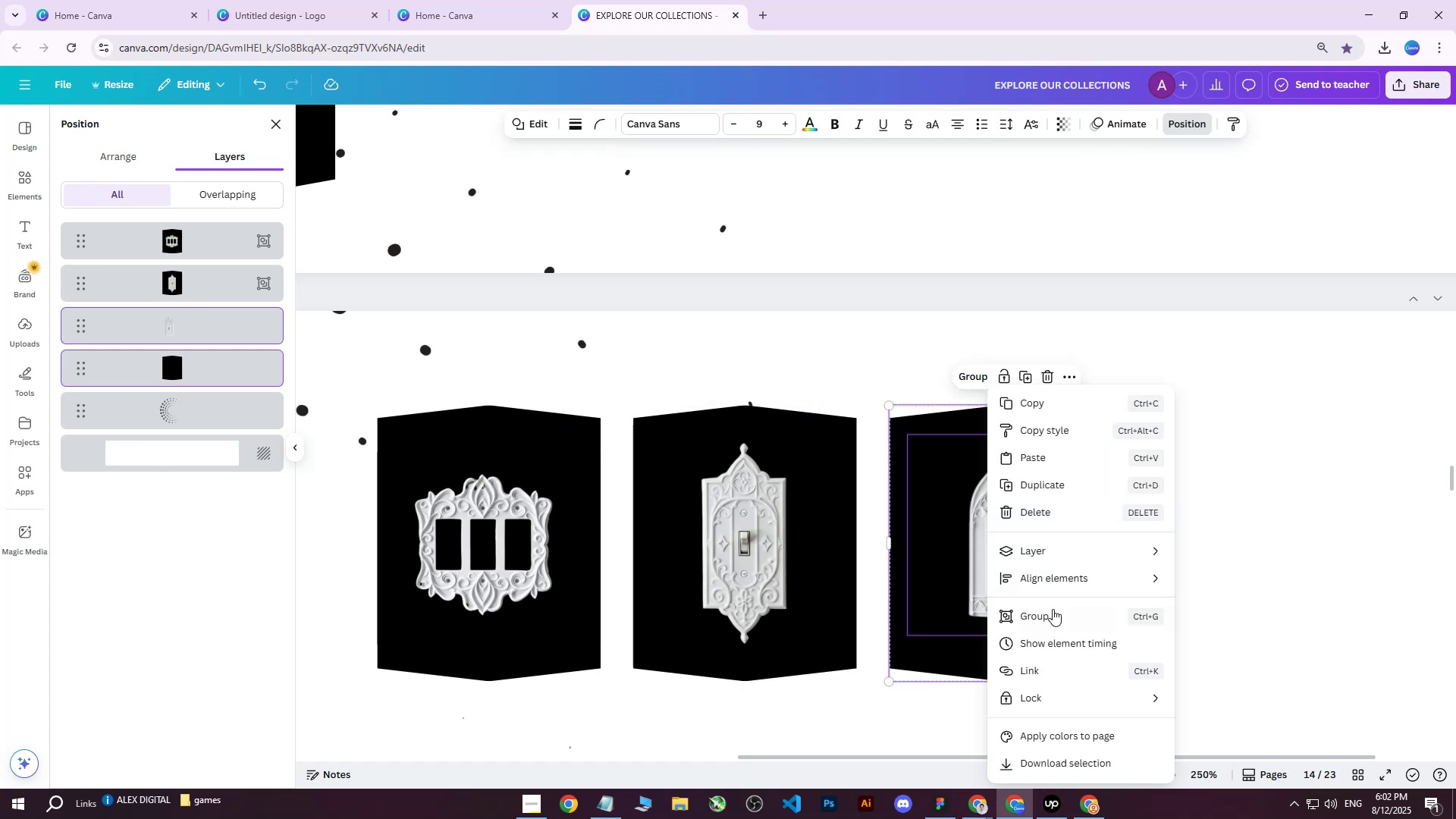 
left_click([1048, 619])
 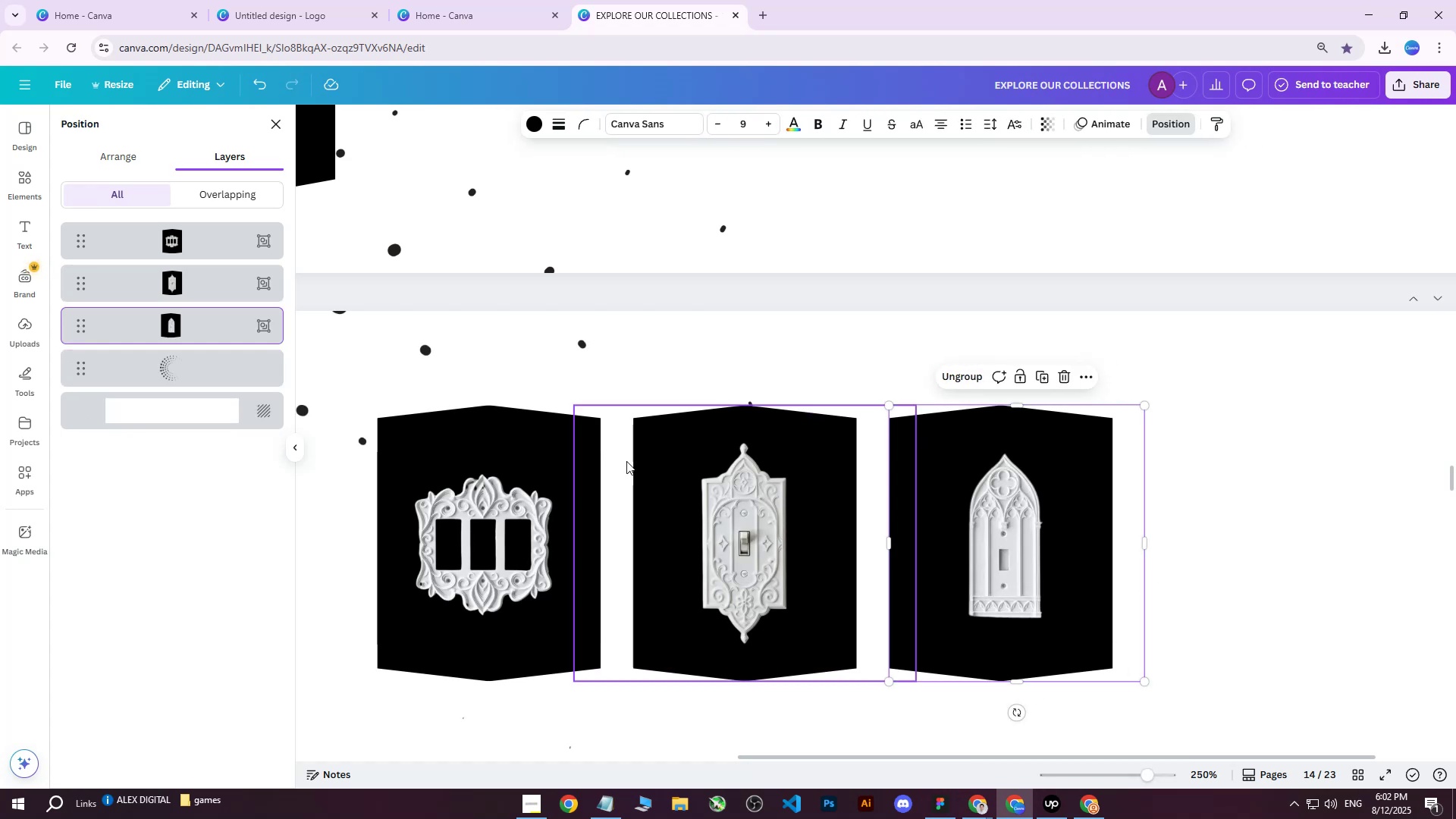 
hold_key(key=ControlLeft, duration=0.67)
scroll: coordinate [413, 497], scroll_direction: down, amount: 3.0
 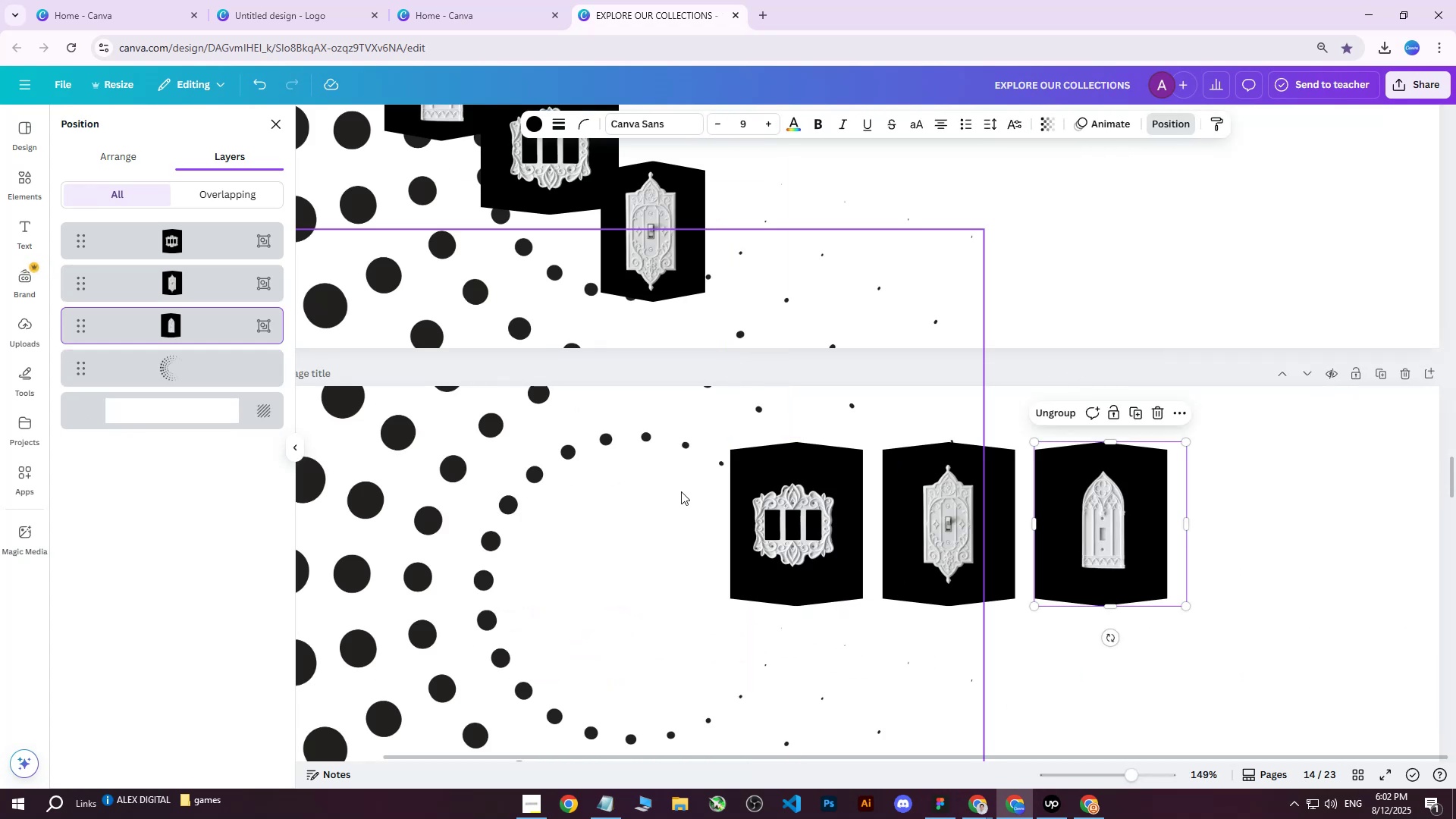 
hold_key(key=ControlLeft, duration=0.34)
scroll: coordinate [770, 516], scroll_direction: down, amount: 3.0
 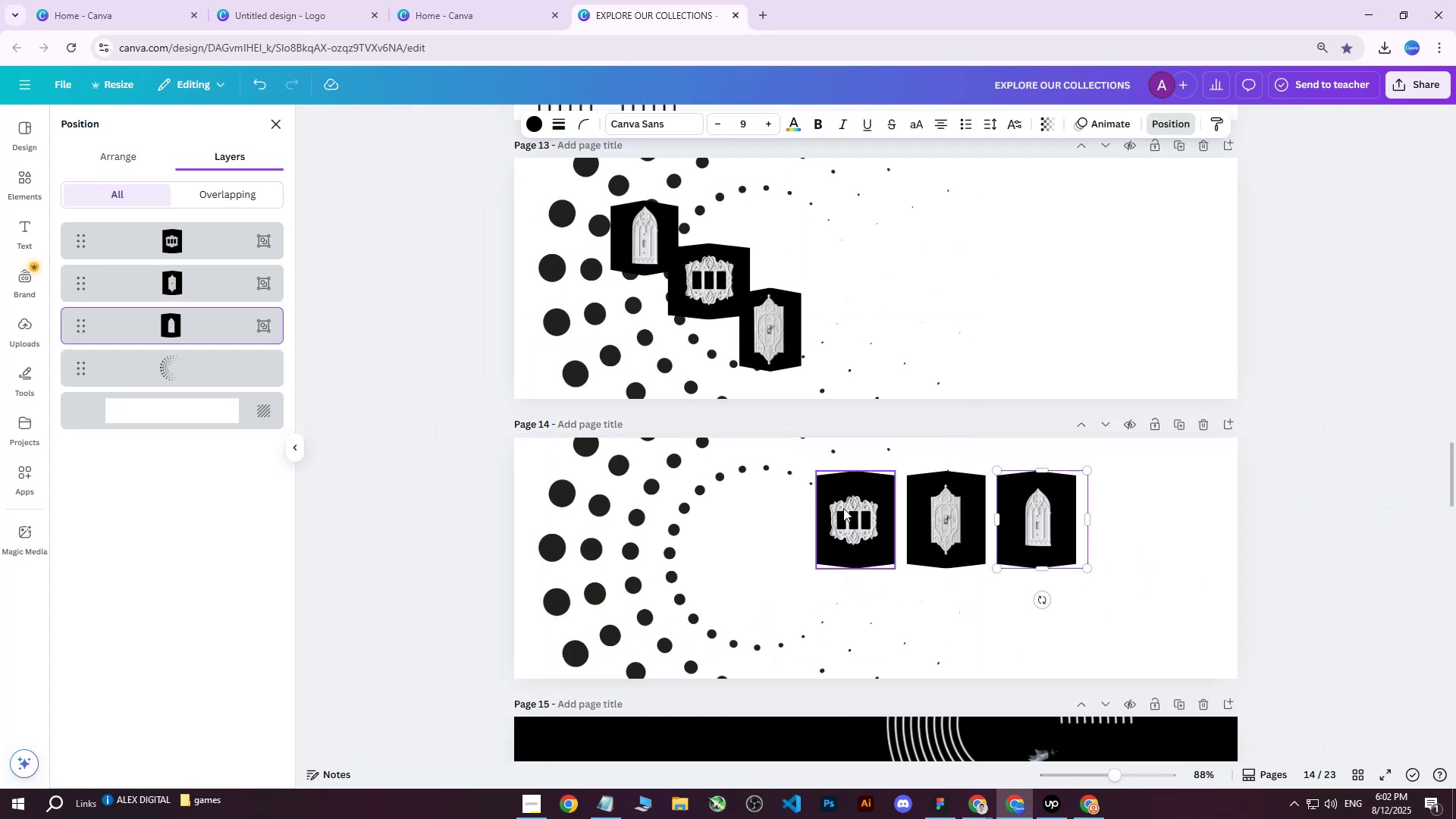 
left_click([852, 506])
 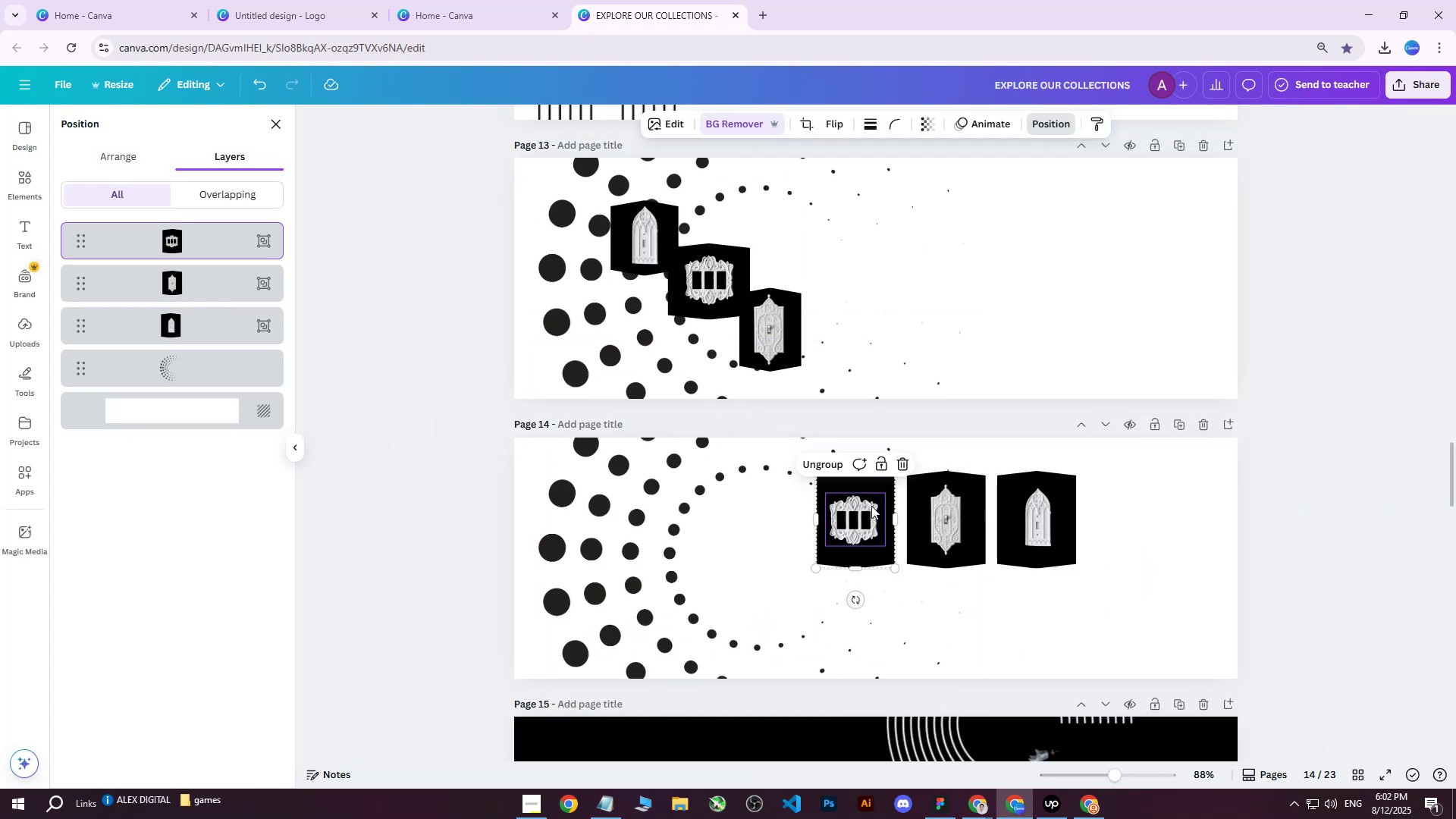 
key(Shift+ShiftLeft)
 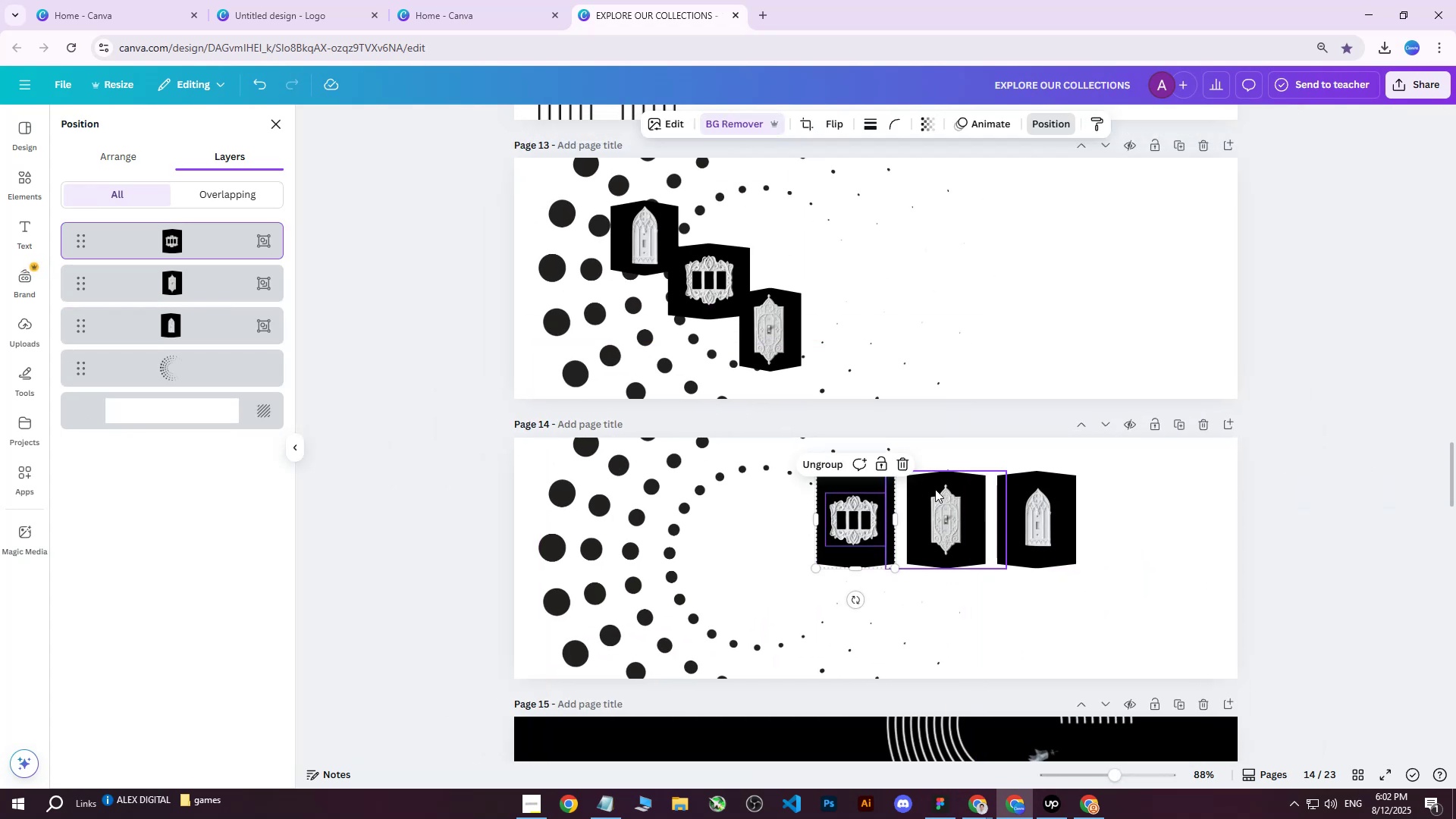 
left_click([935, 489])
 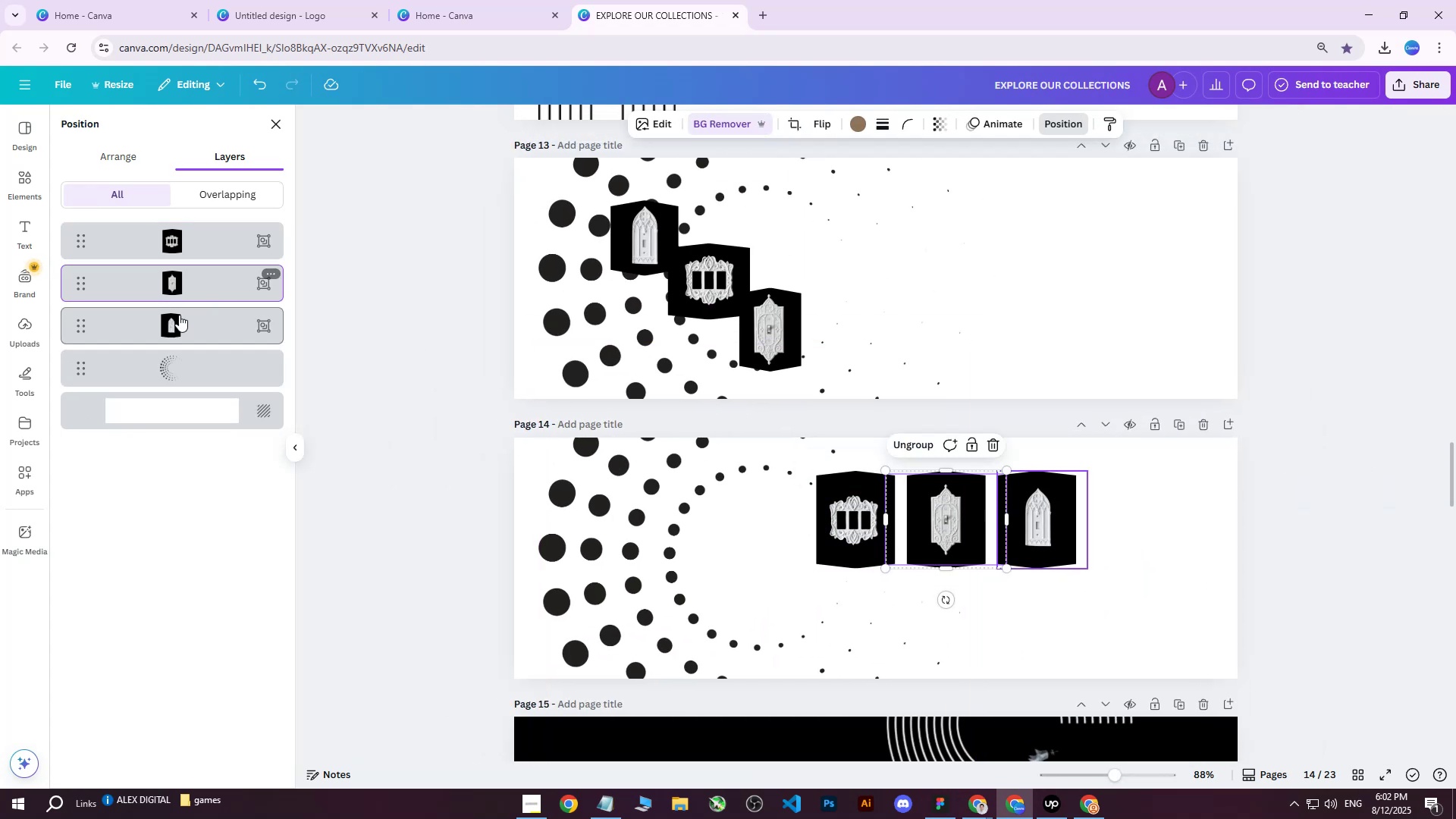 
left_click([163, 324])
 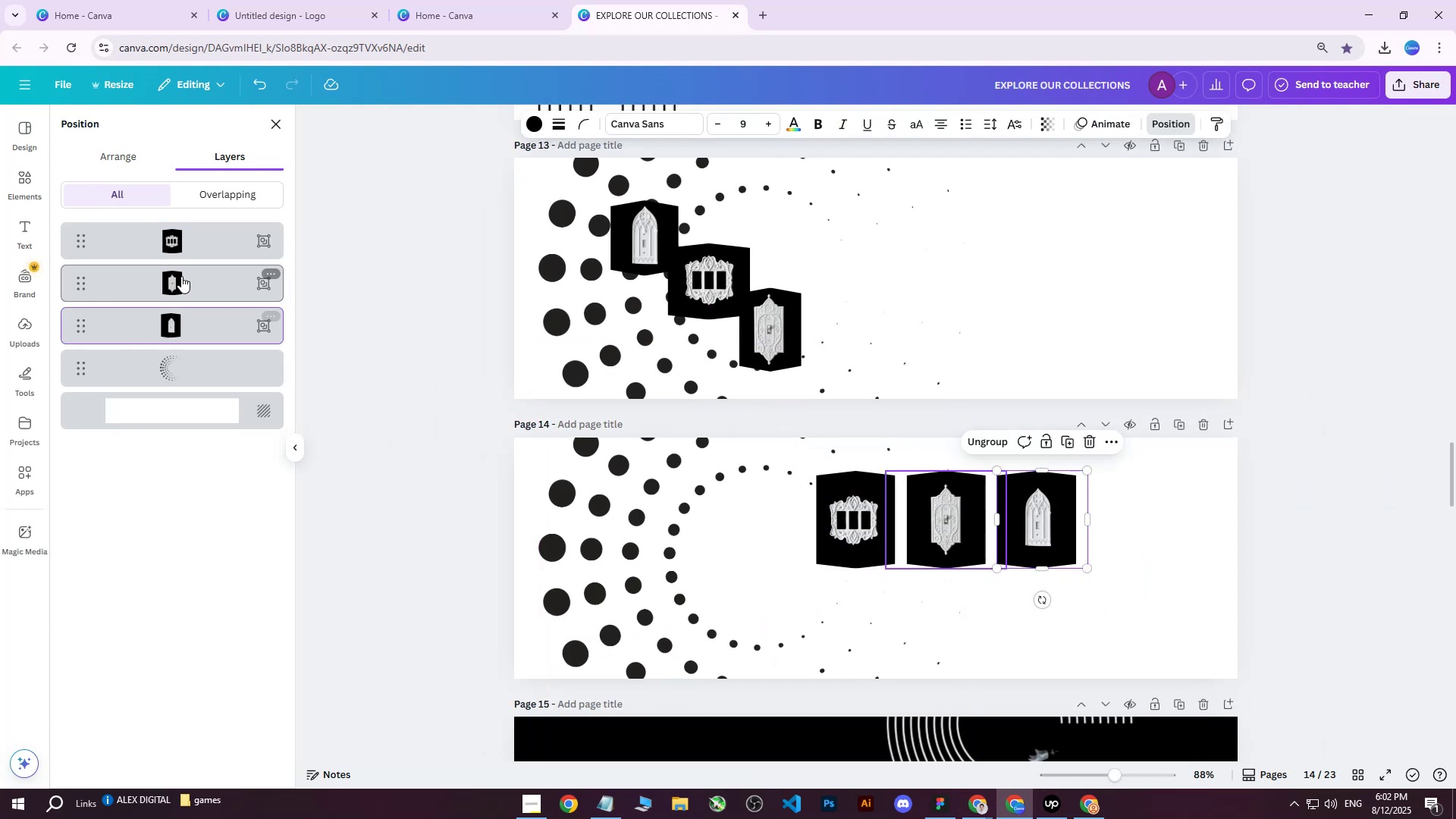 
hold_key(key=ControlLeft, duration=0.61)
left_click([184, 239])
 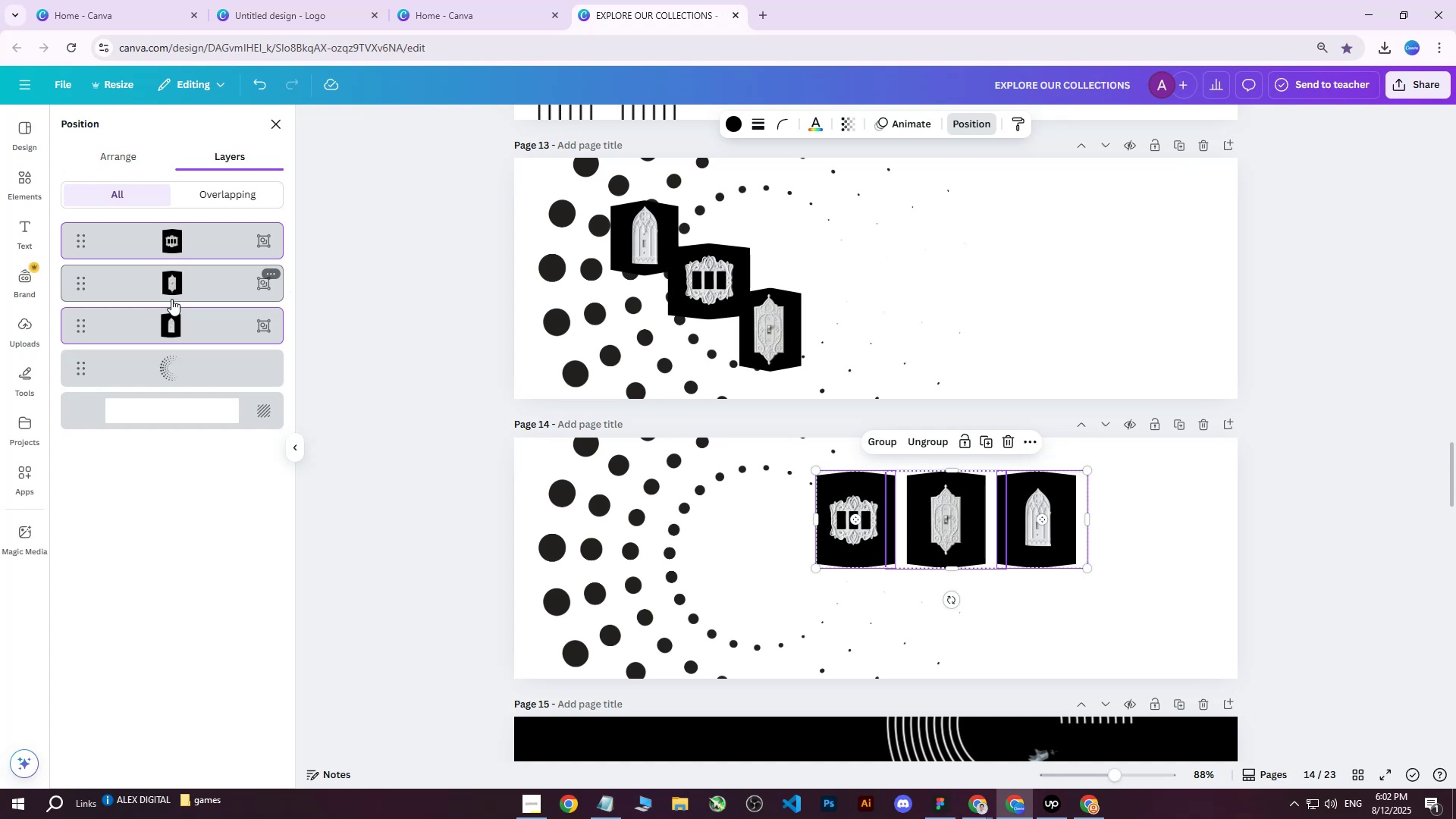 
left_click([155, 328])
 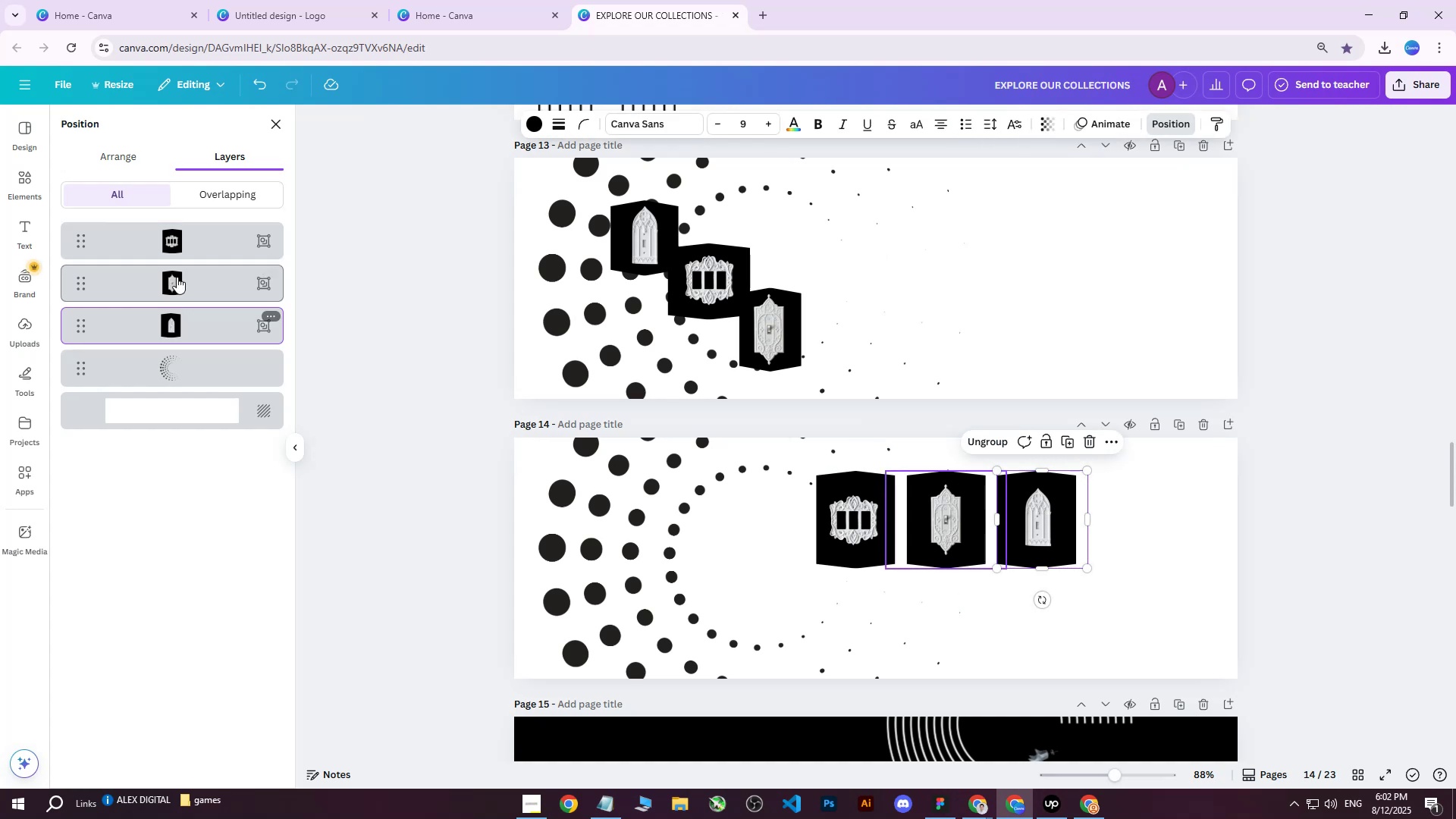 
hold_key(key=ShiftLeft, duration=0.47)
double_click([178, 239])
 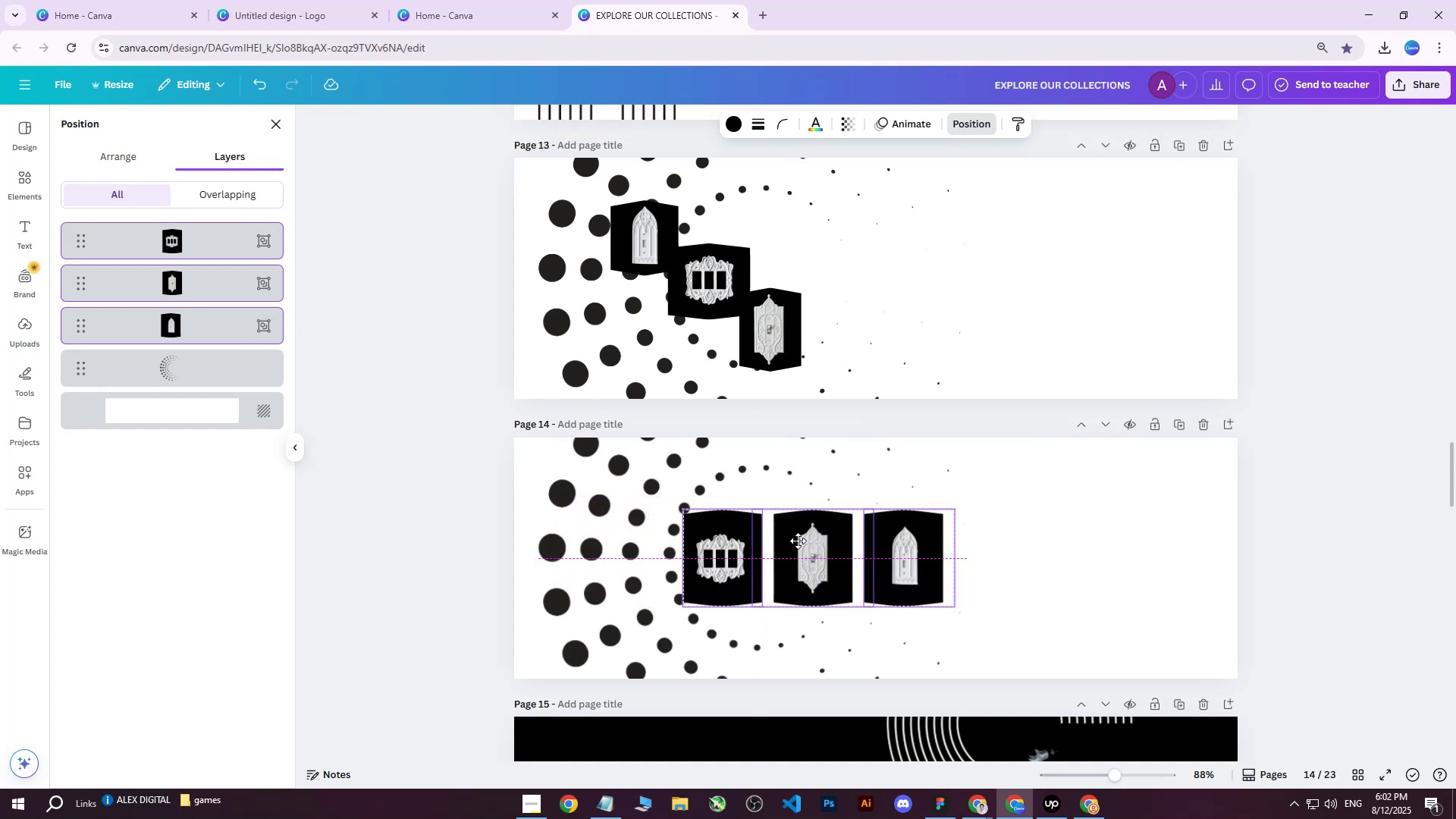 
wait(6.97)
 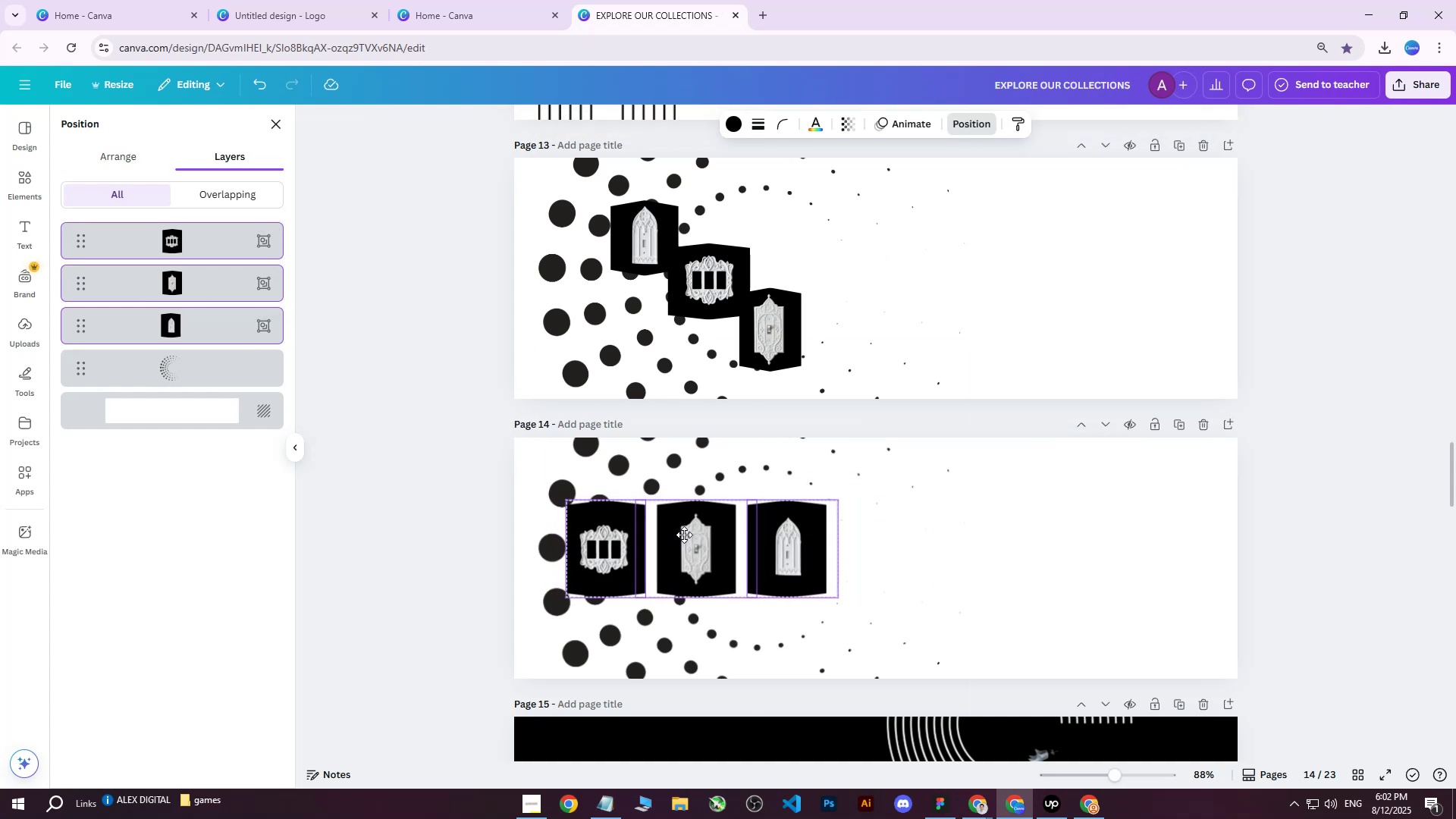 
left_click([590, 534])
 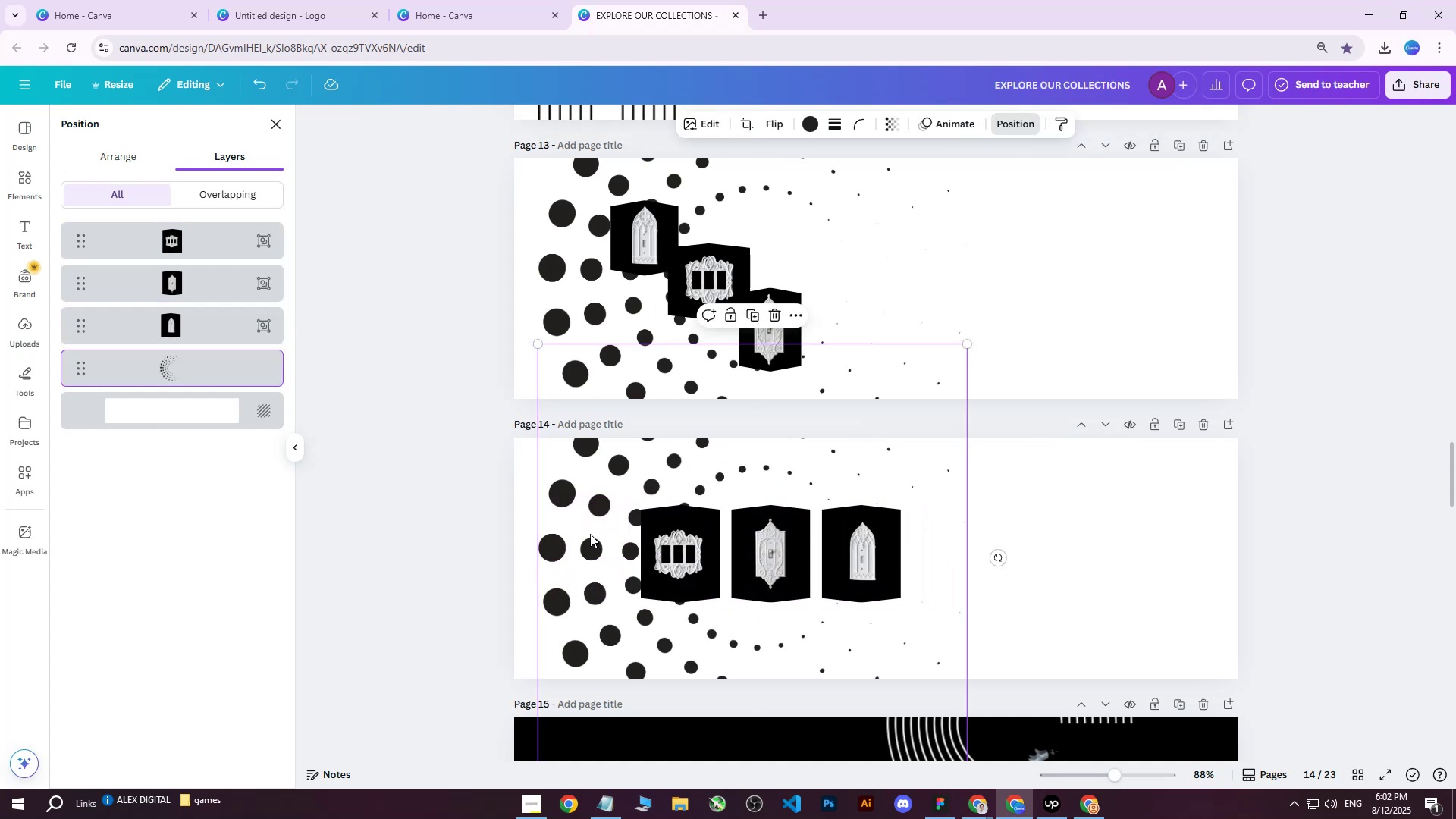 
hold_key(key=ArrowLeft, duration=1.52)
 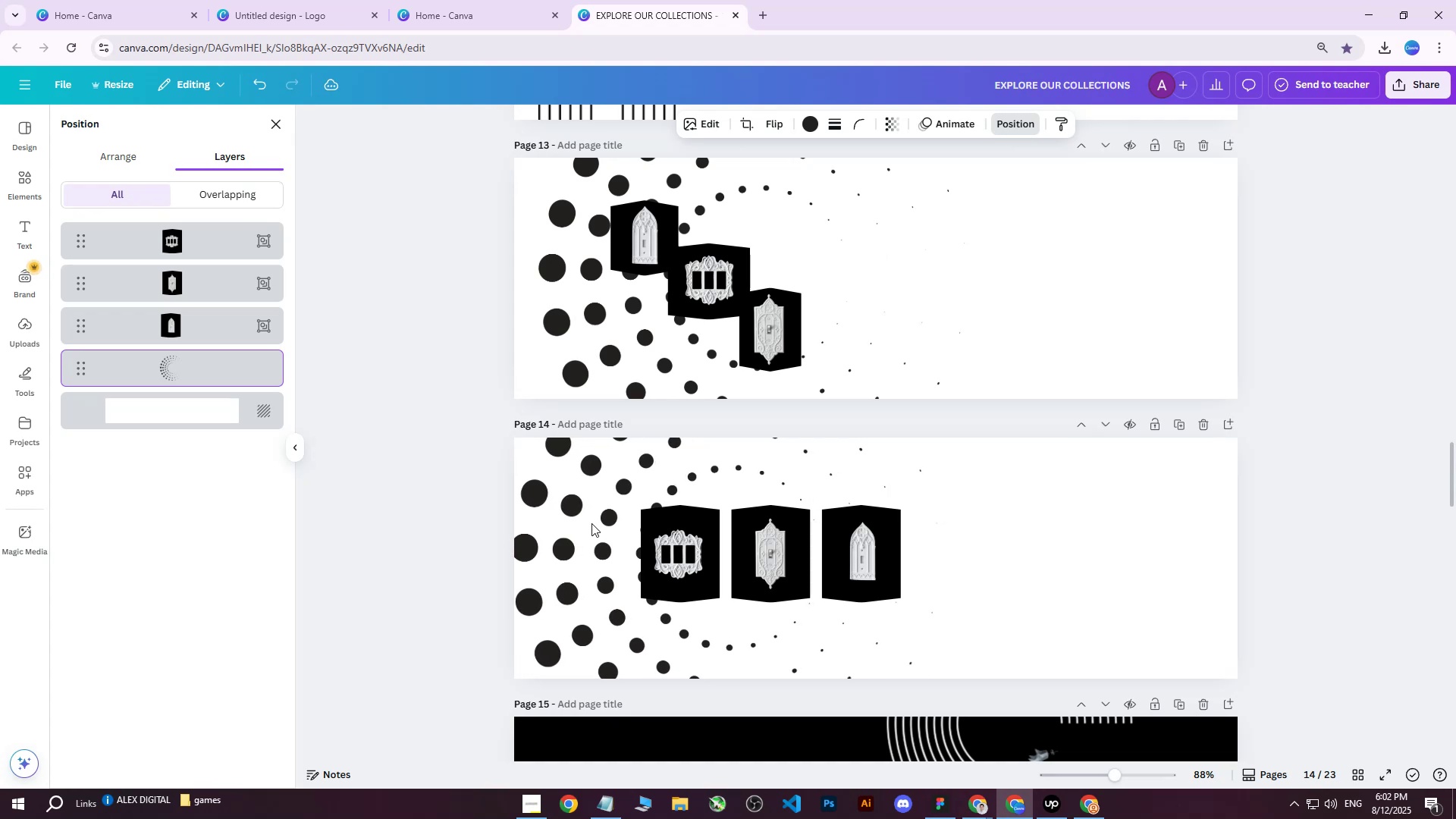 
hold_key(key=ArrowLeft, duration=1.53)
 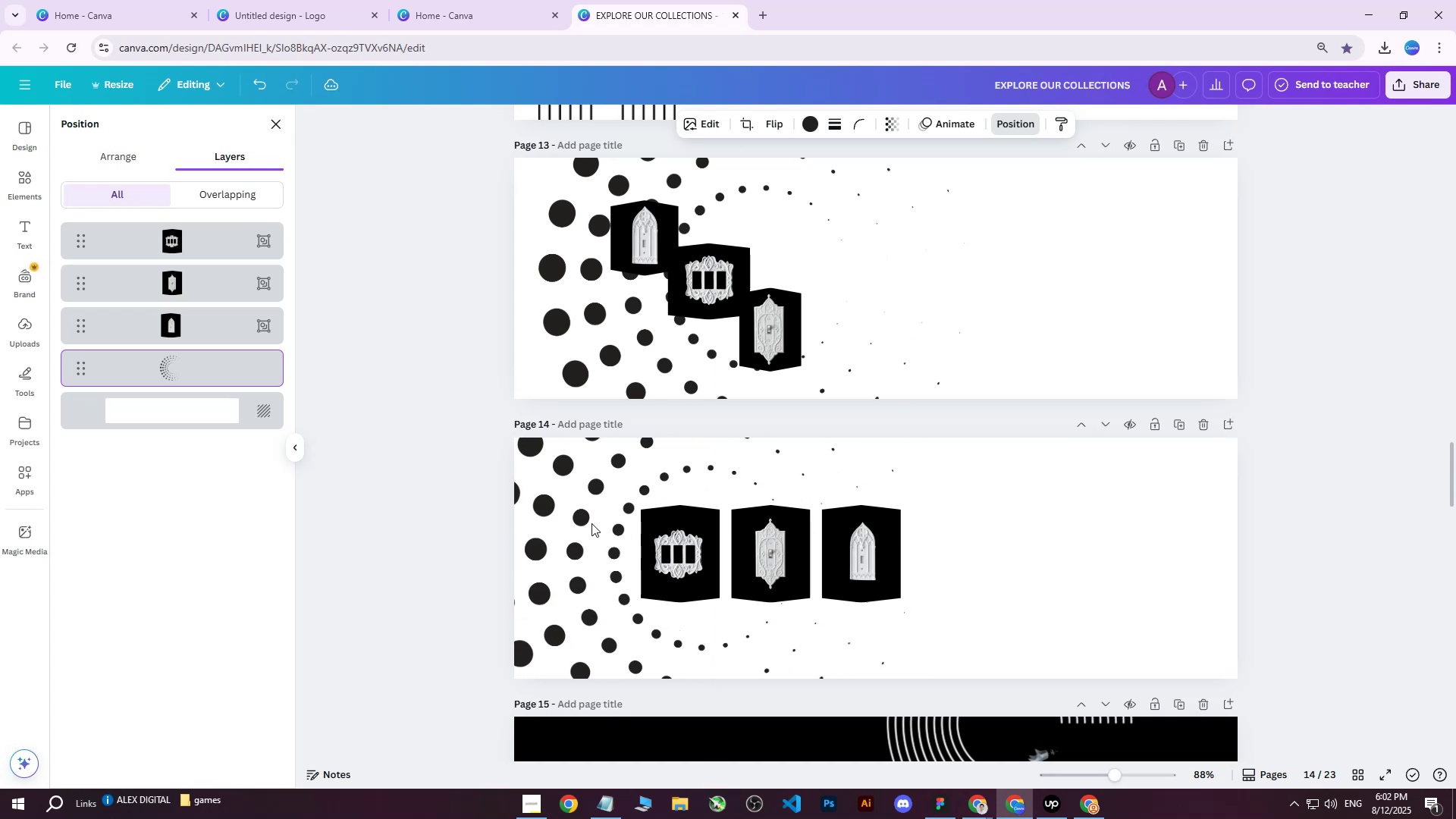 
hold_key(key=ArrowLeft, duration=1.03)
 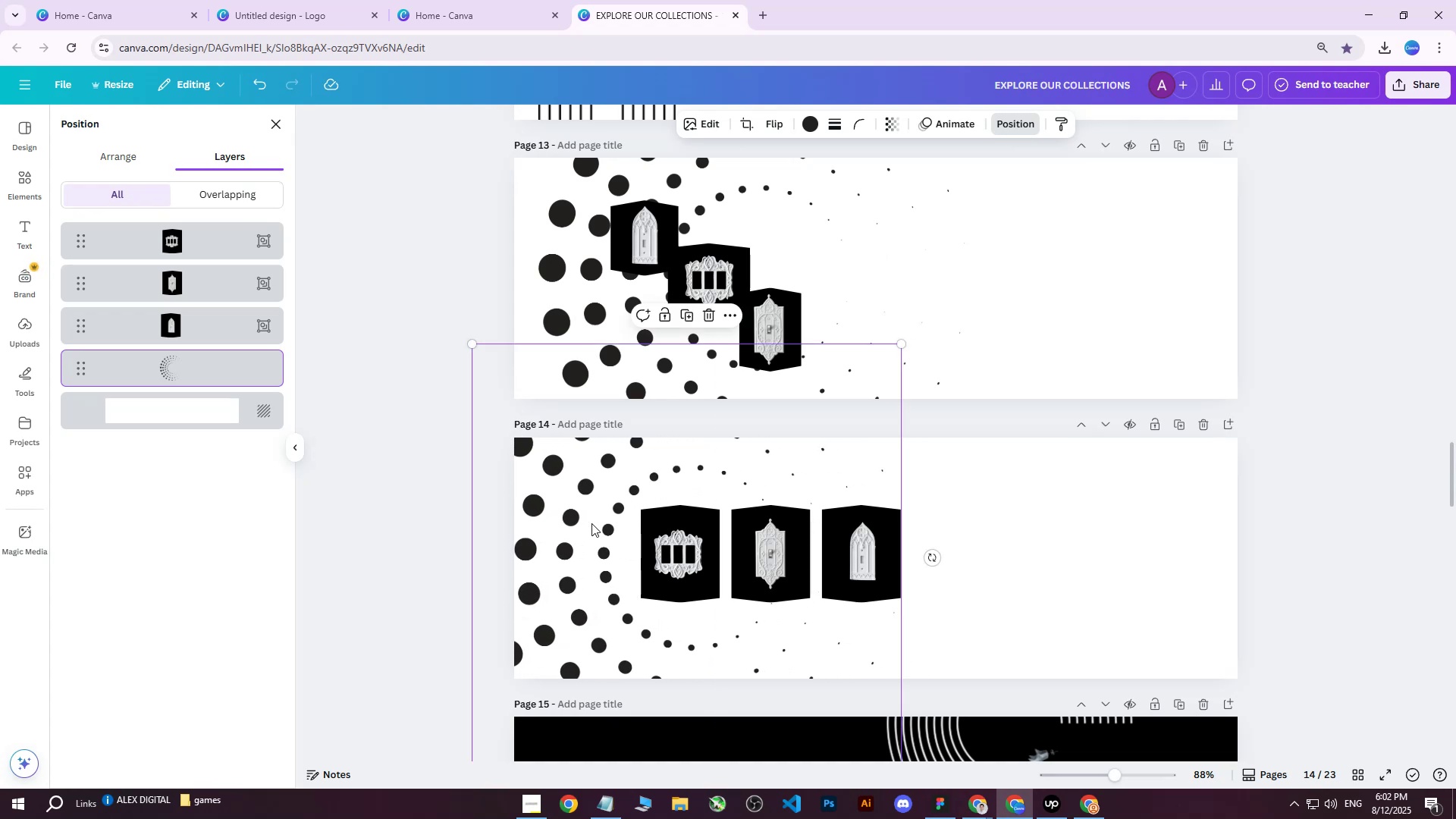 
key(ArrowLeft)
 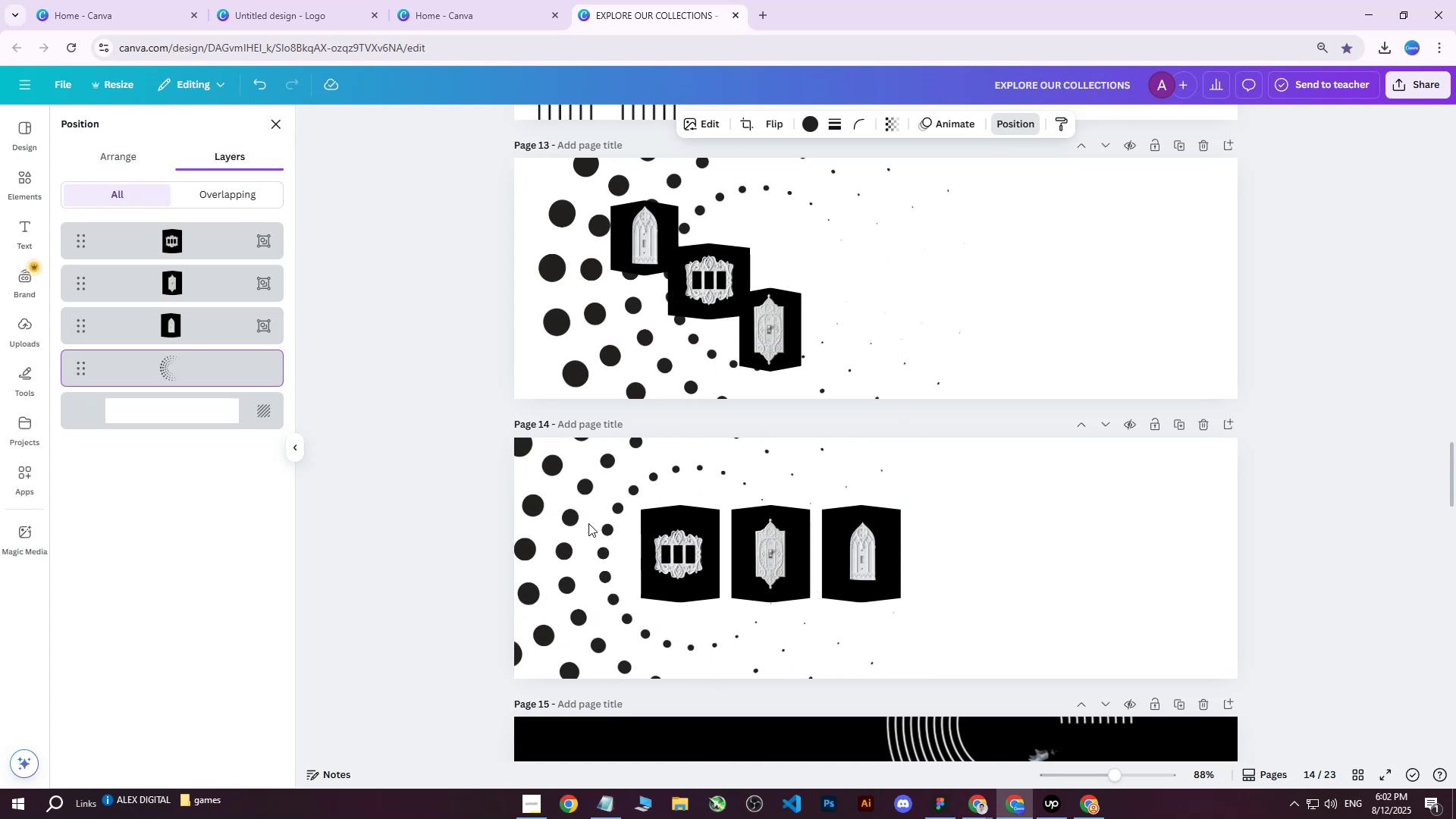 
key(ArrowLeft)
 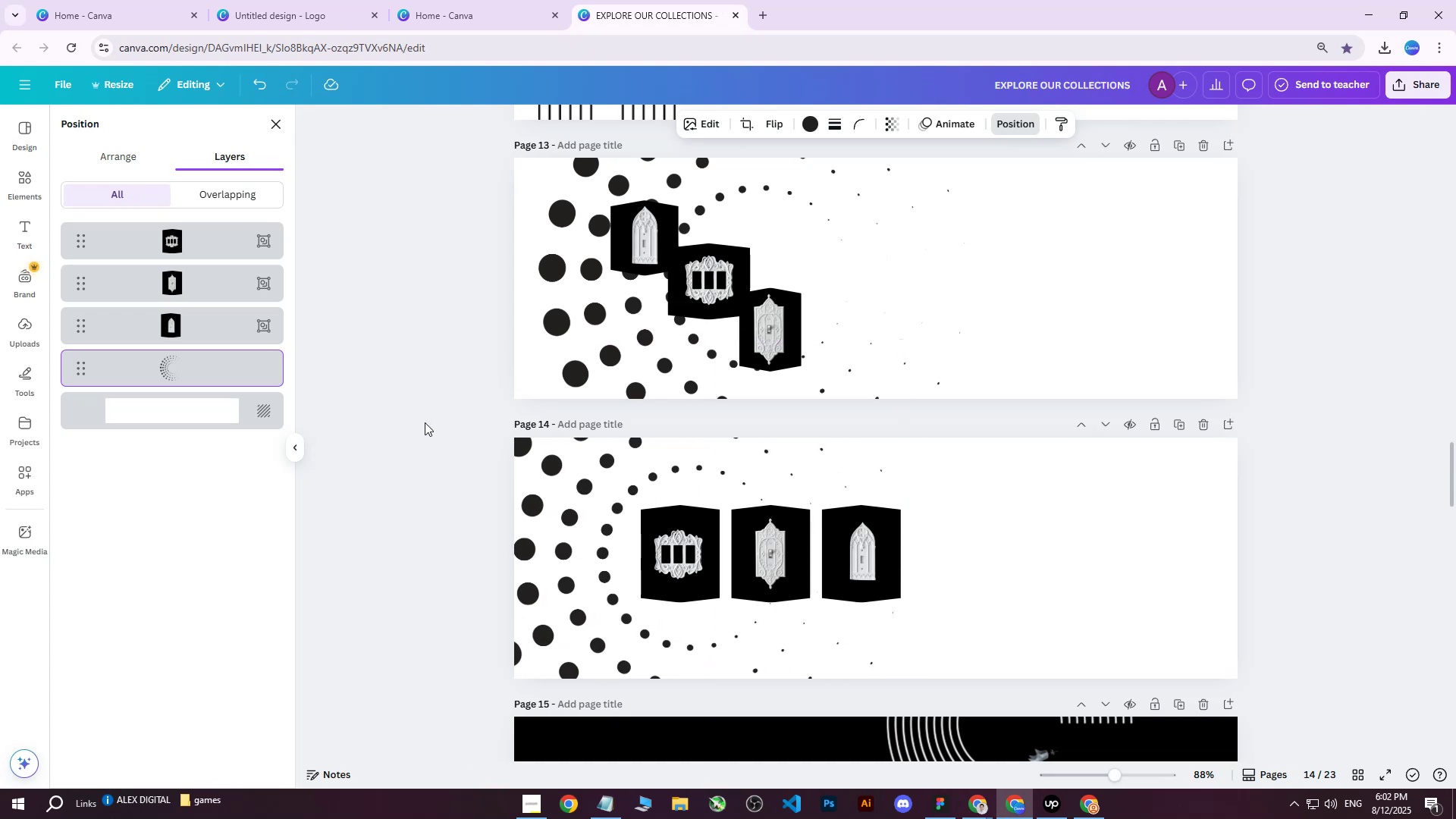 
left_click([425, 422])
 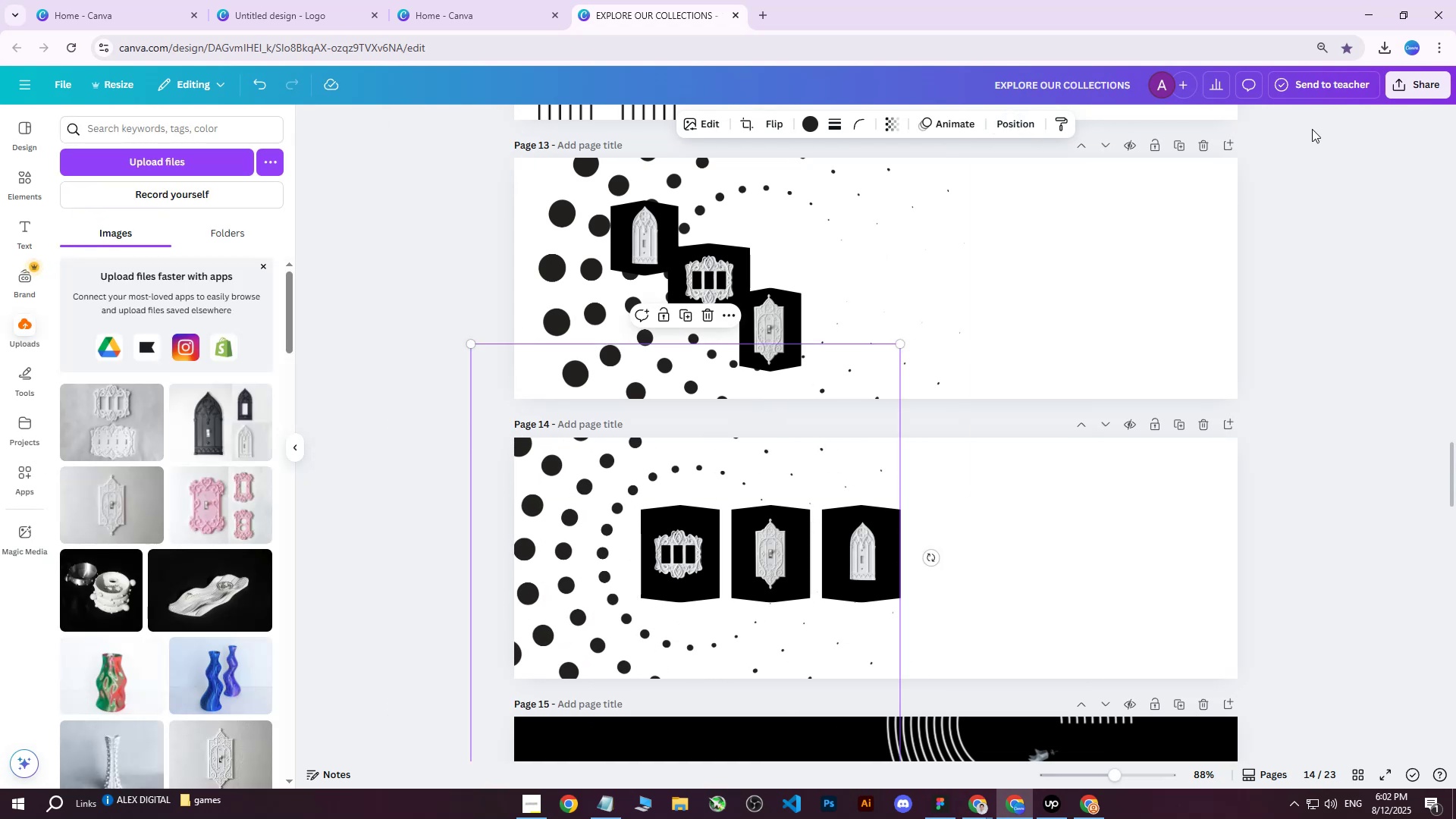 
left_click([1412, 83])
 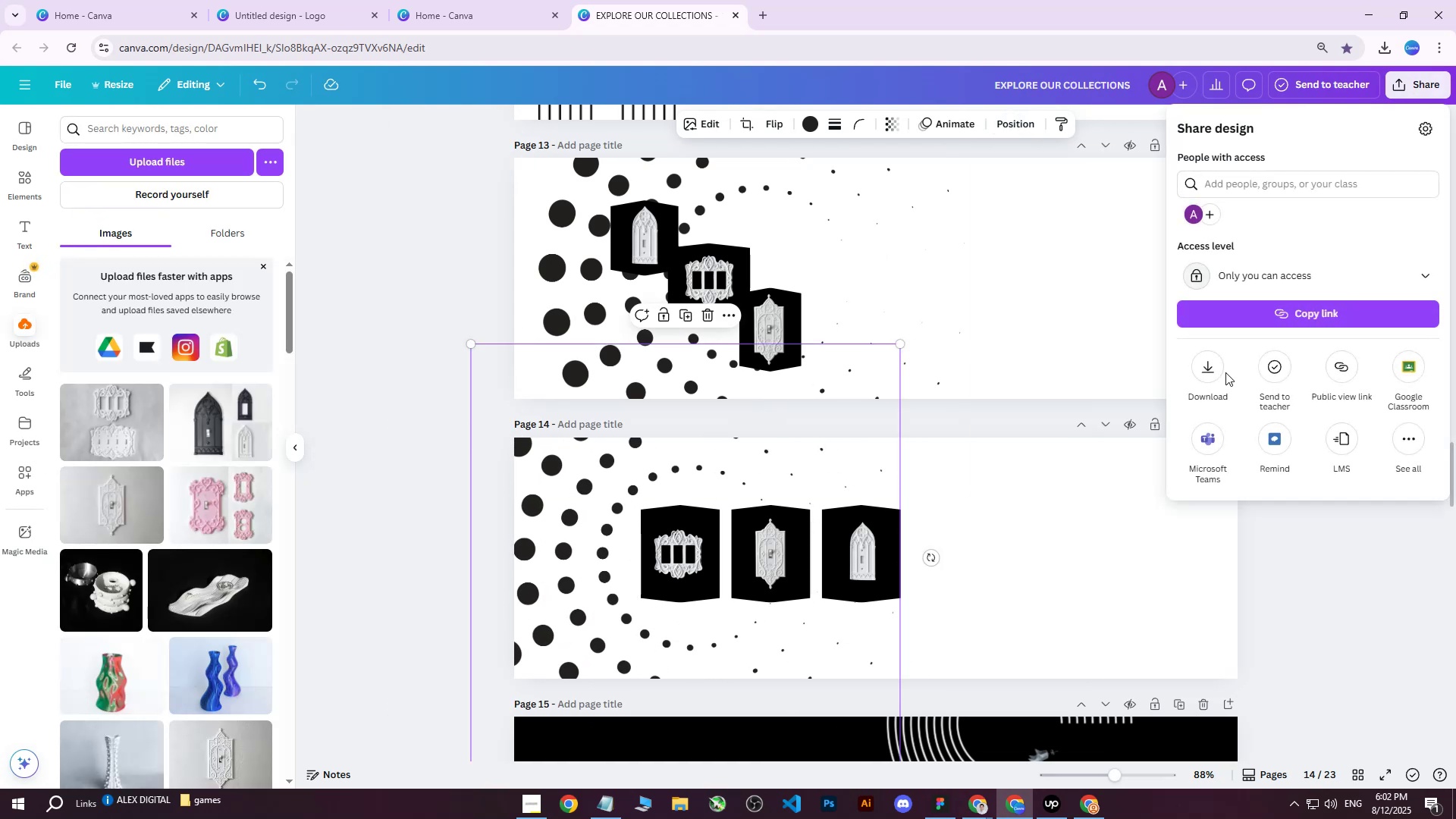 
double_click([1218, 378])
 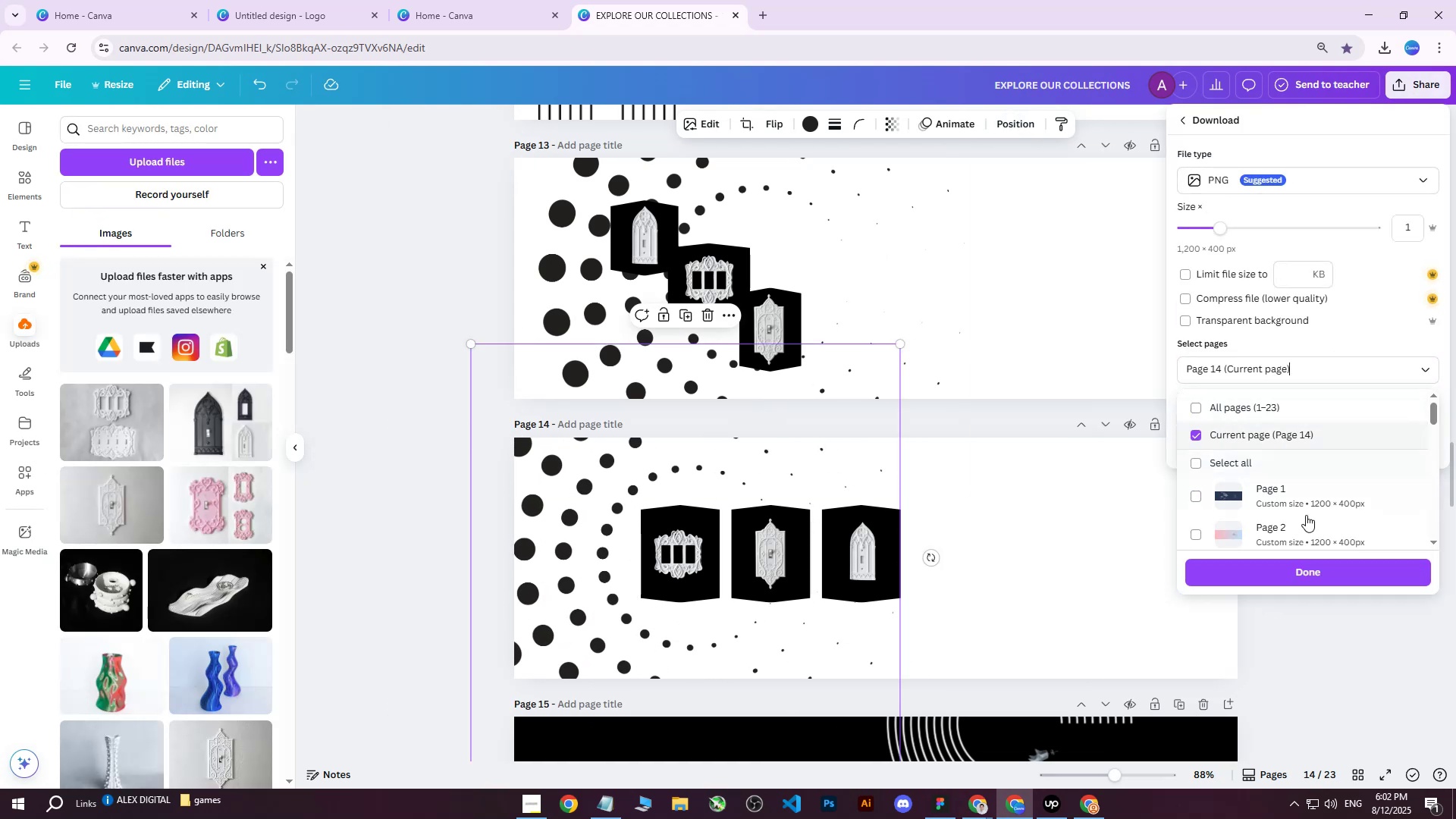 
left_click([1297, 572])
 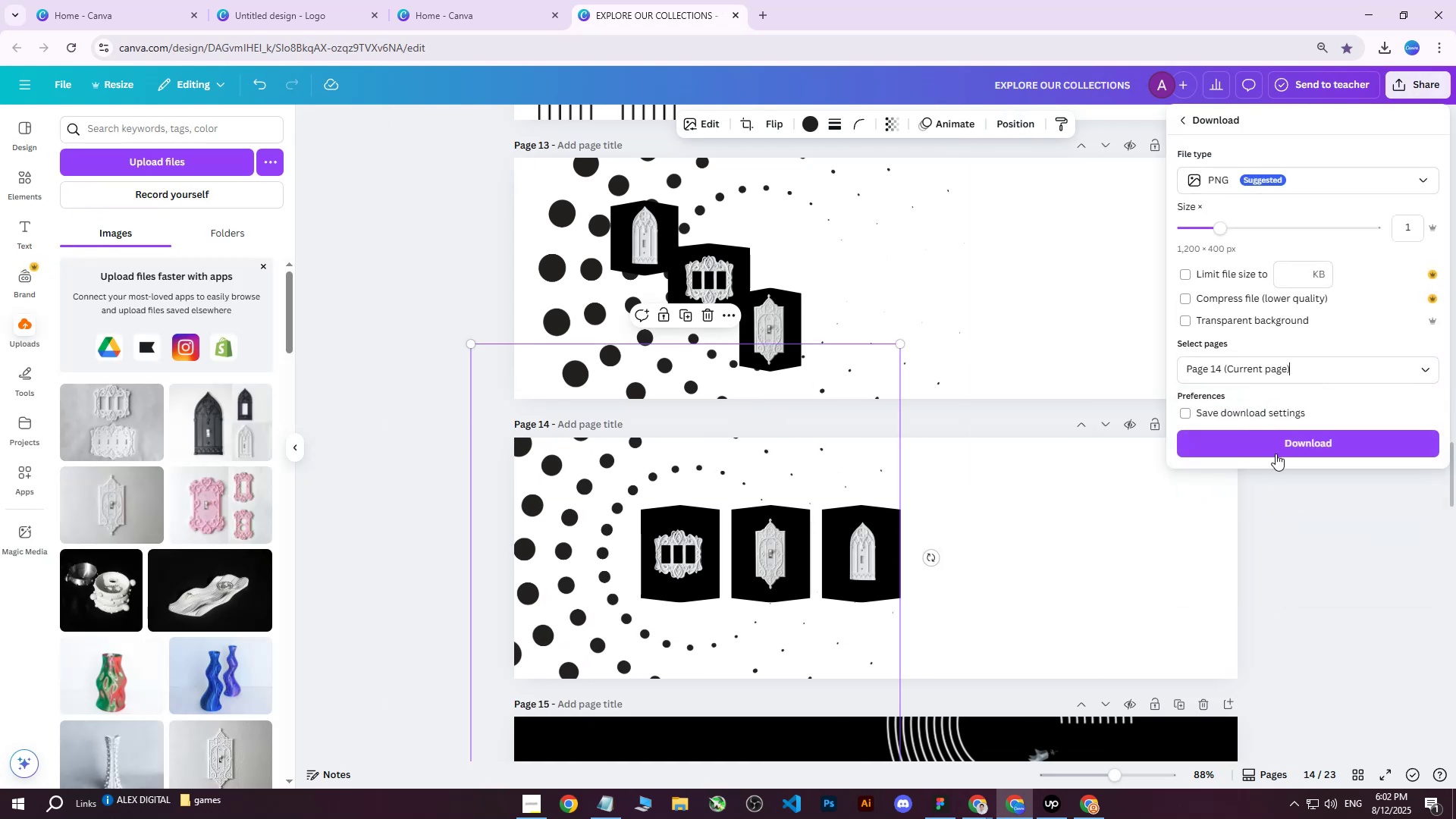 
left_click([1269, 435])
 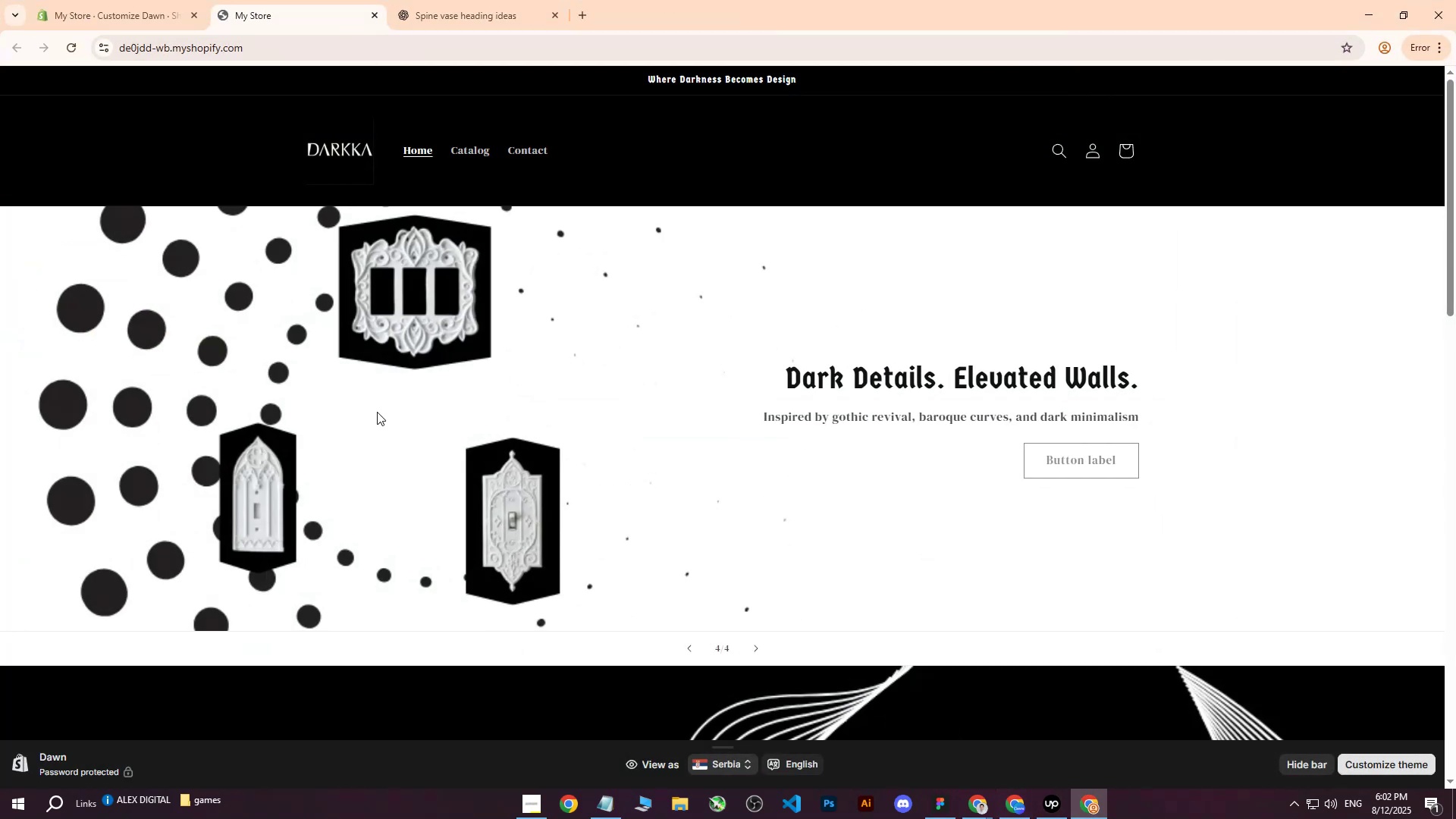 
left_click([99, 0])
 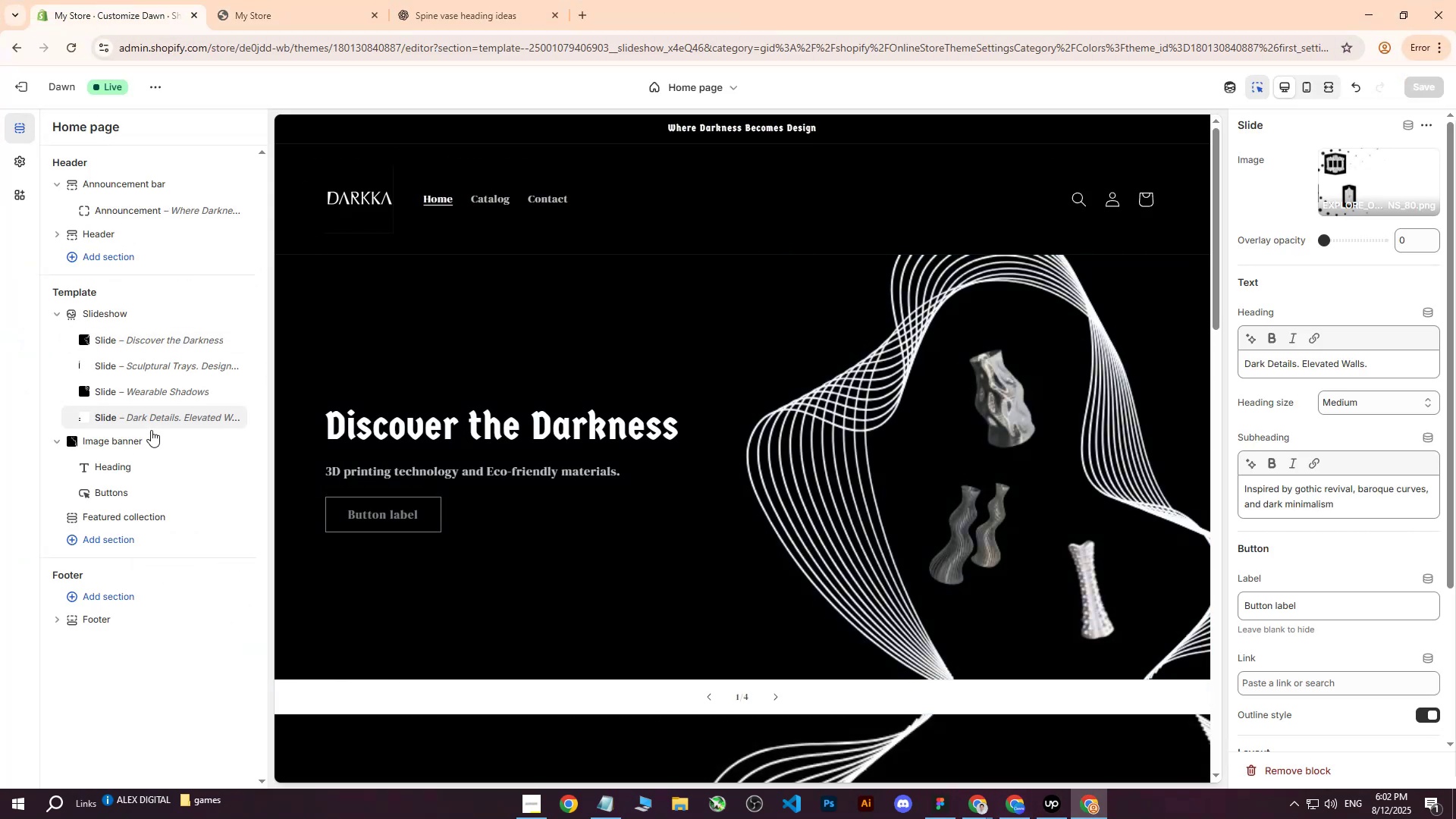 
left_click([143, 419])
 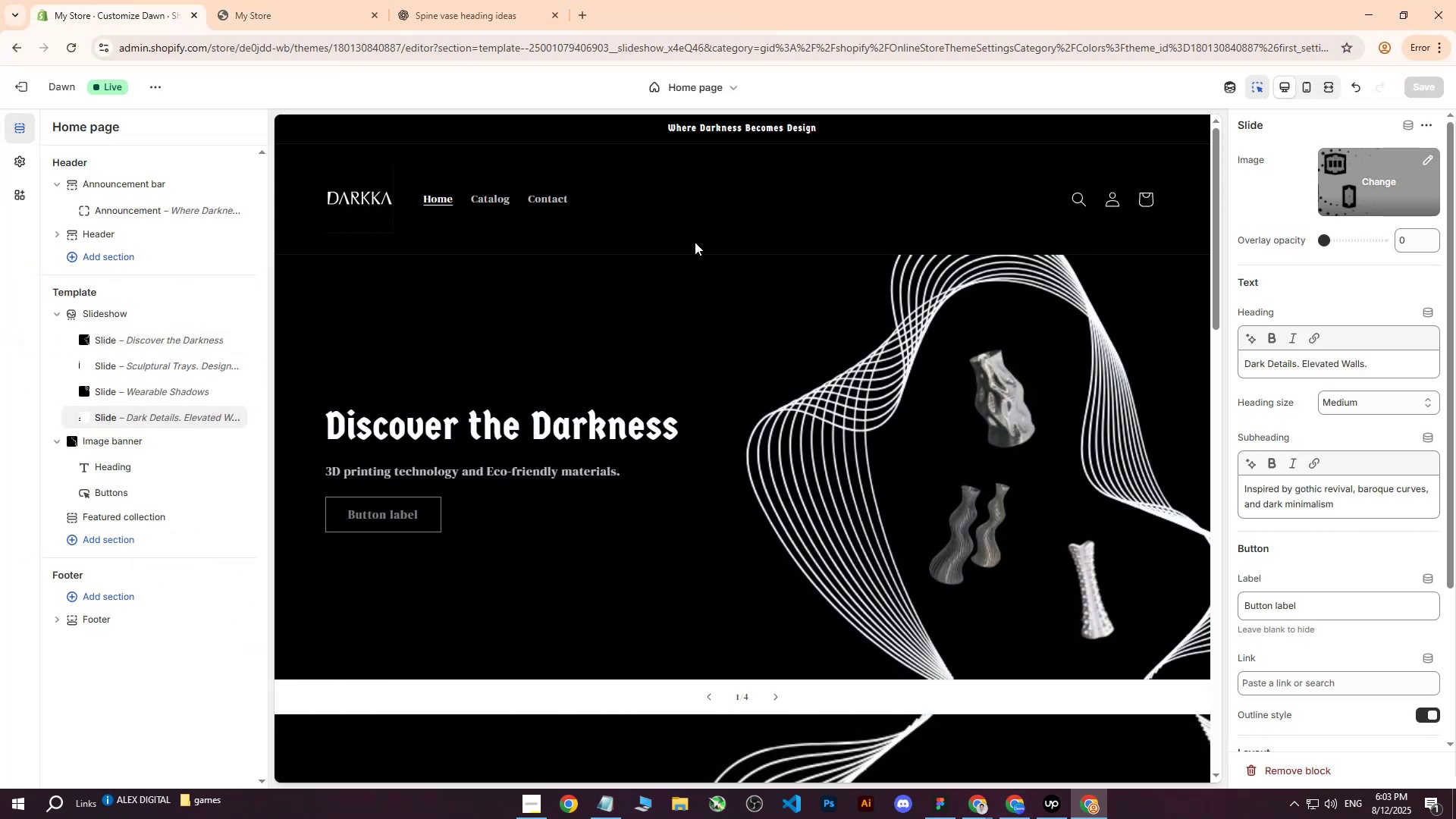 
left_click([1001, 802])
 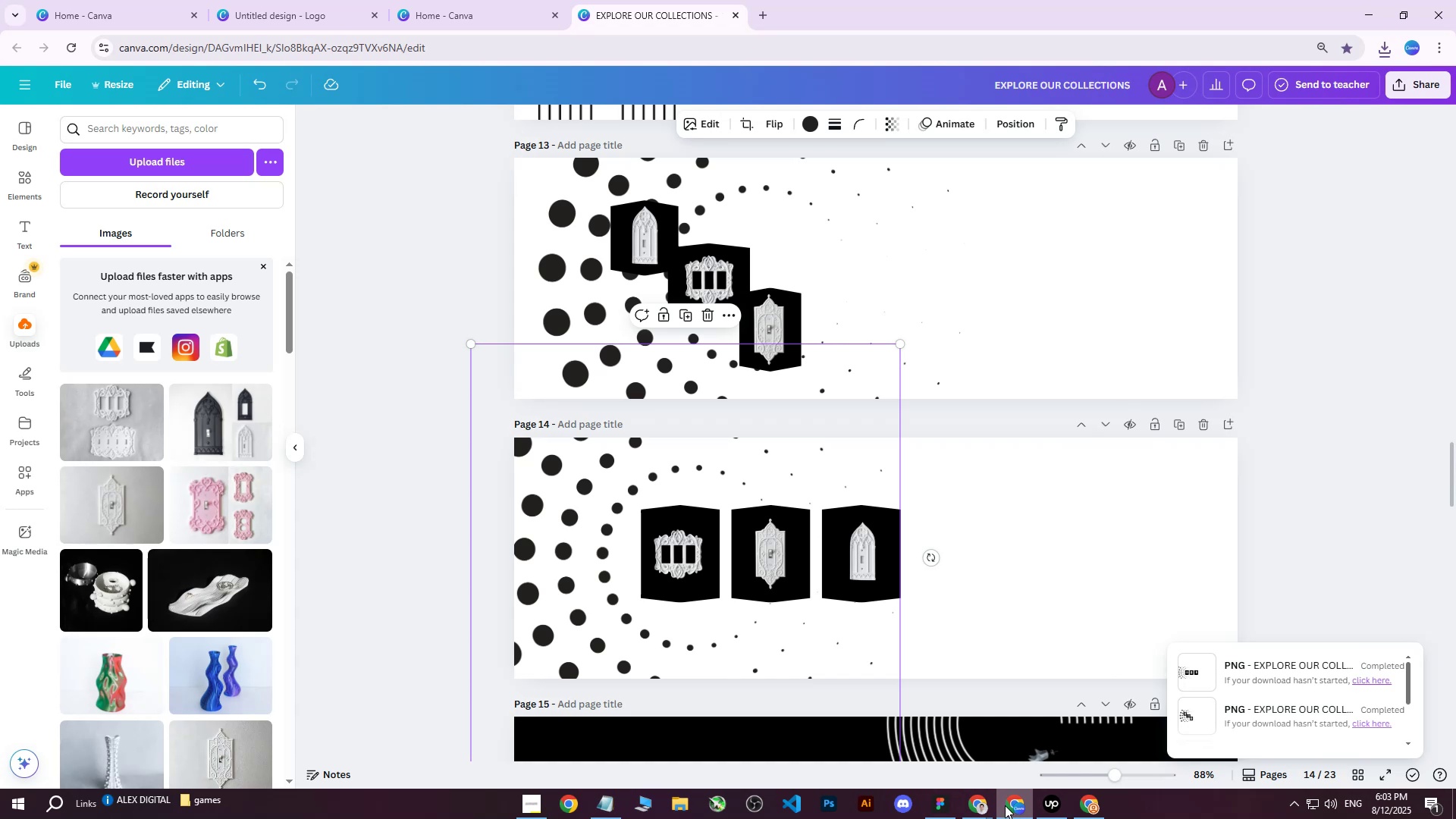 
left_click([1005, 805])
 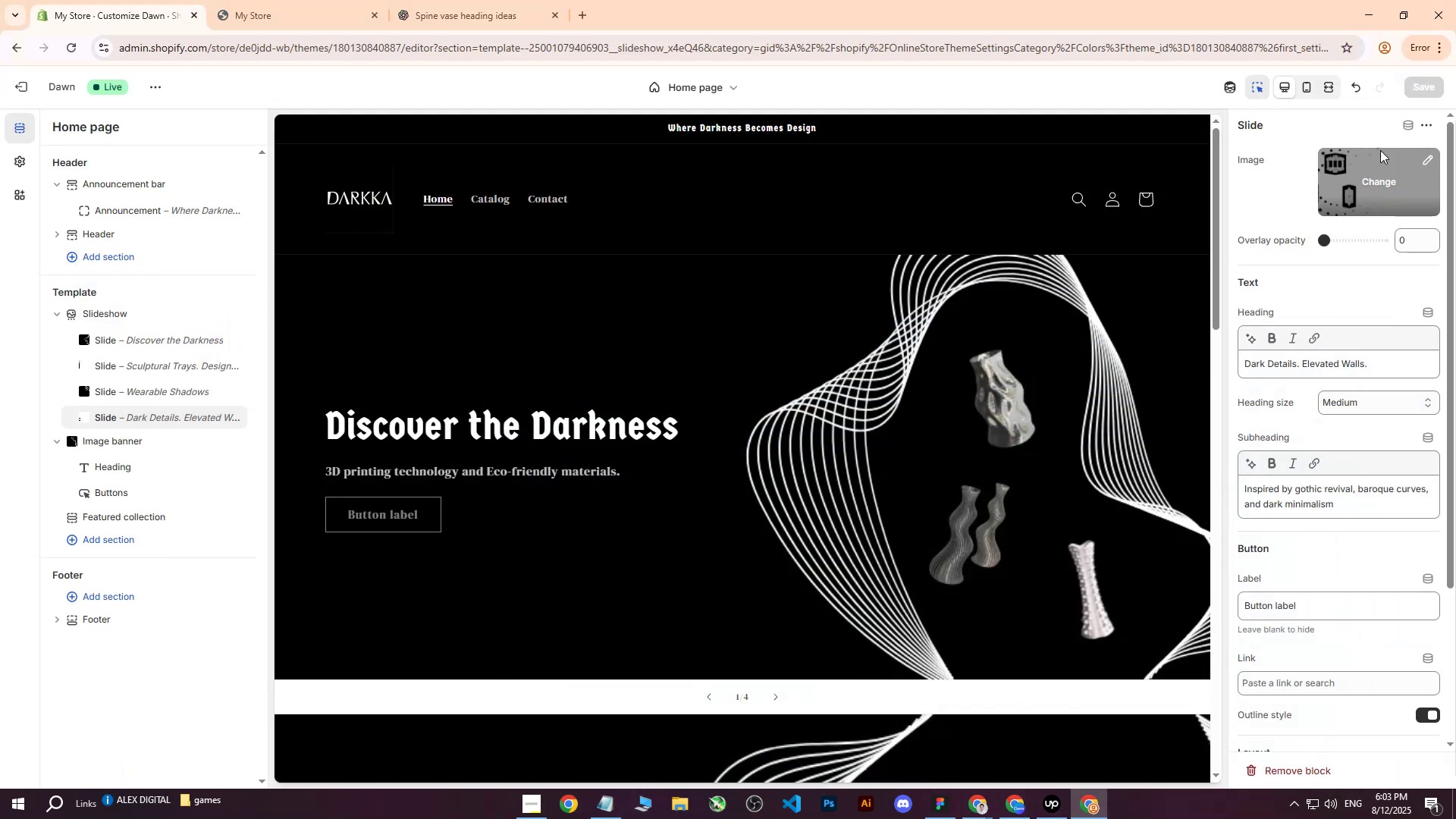 
left_click([1375, 187])
 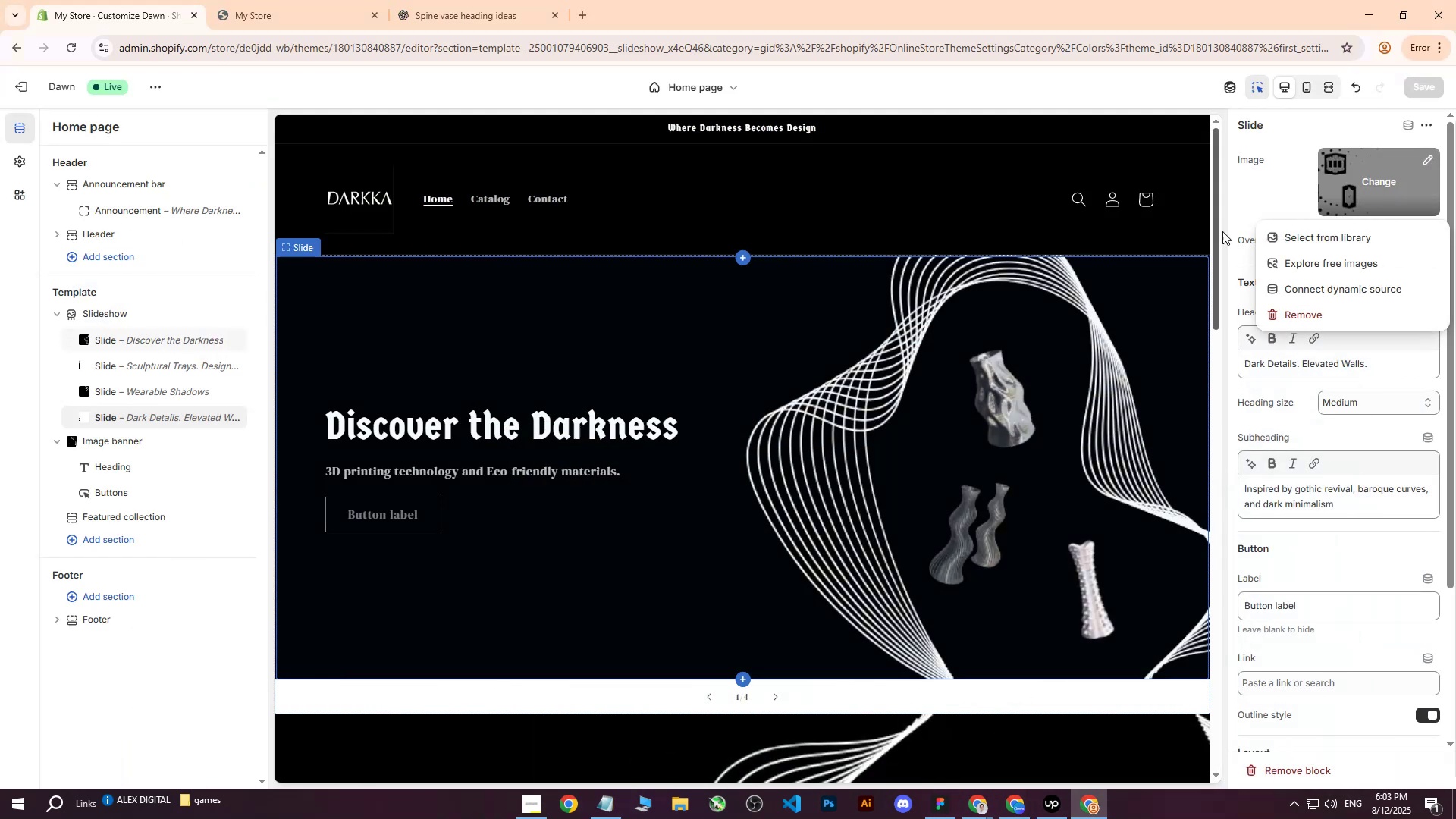 
left_click([1293, 235])
 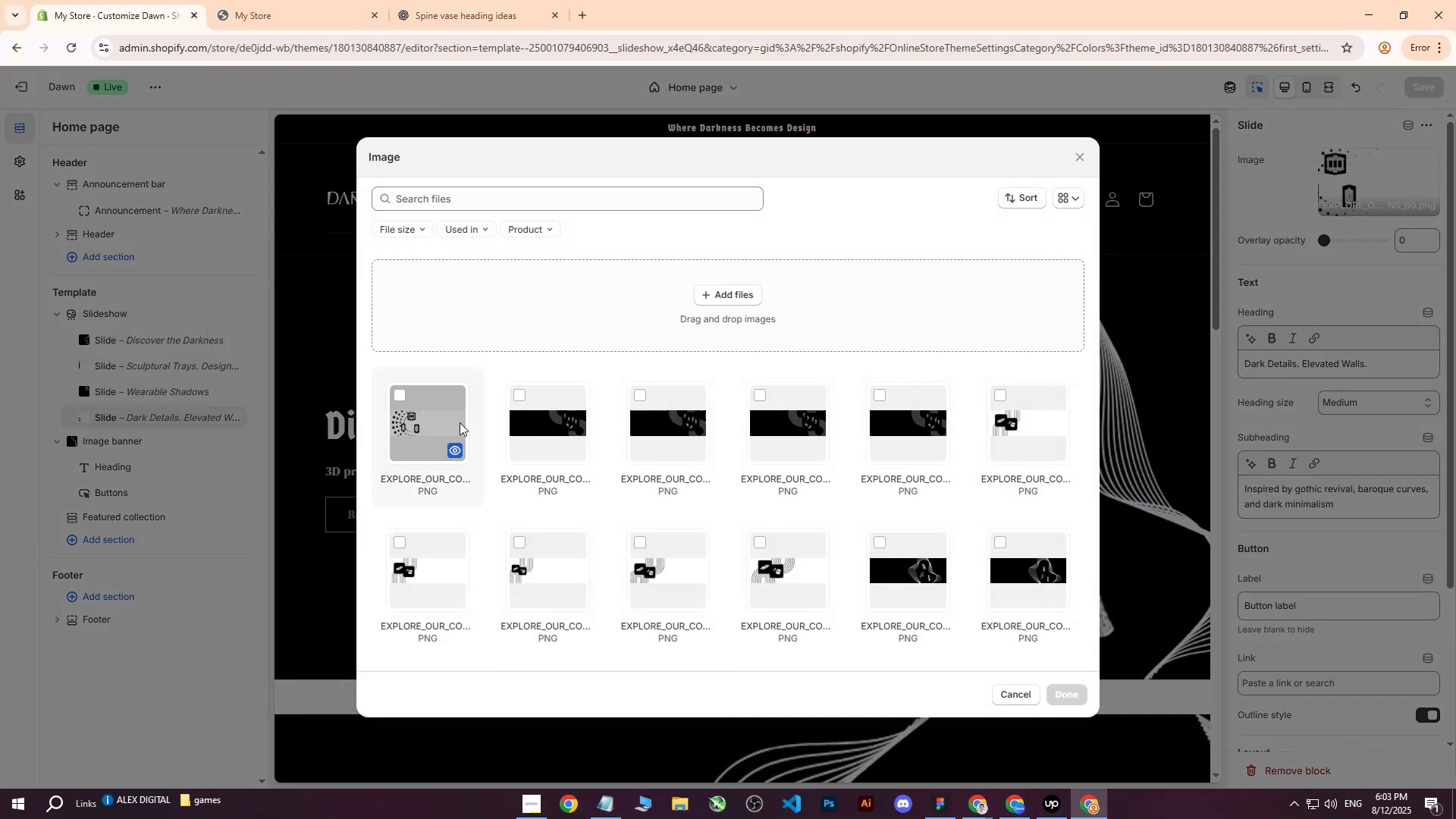 
left_click([416, 428])
 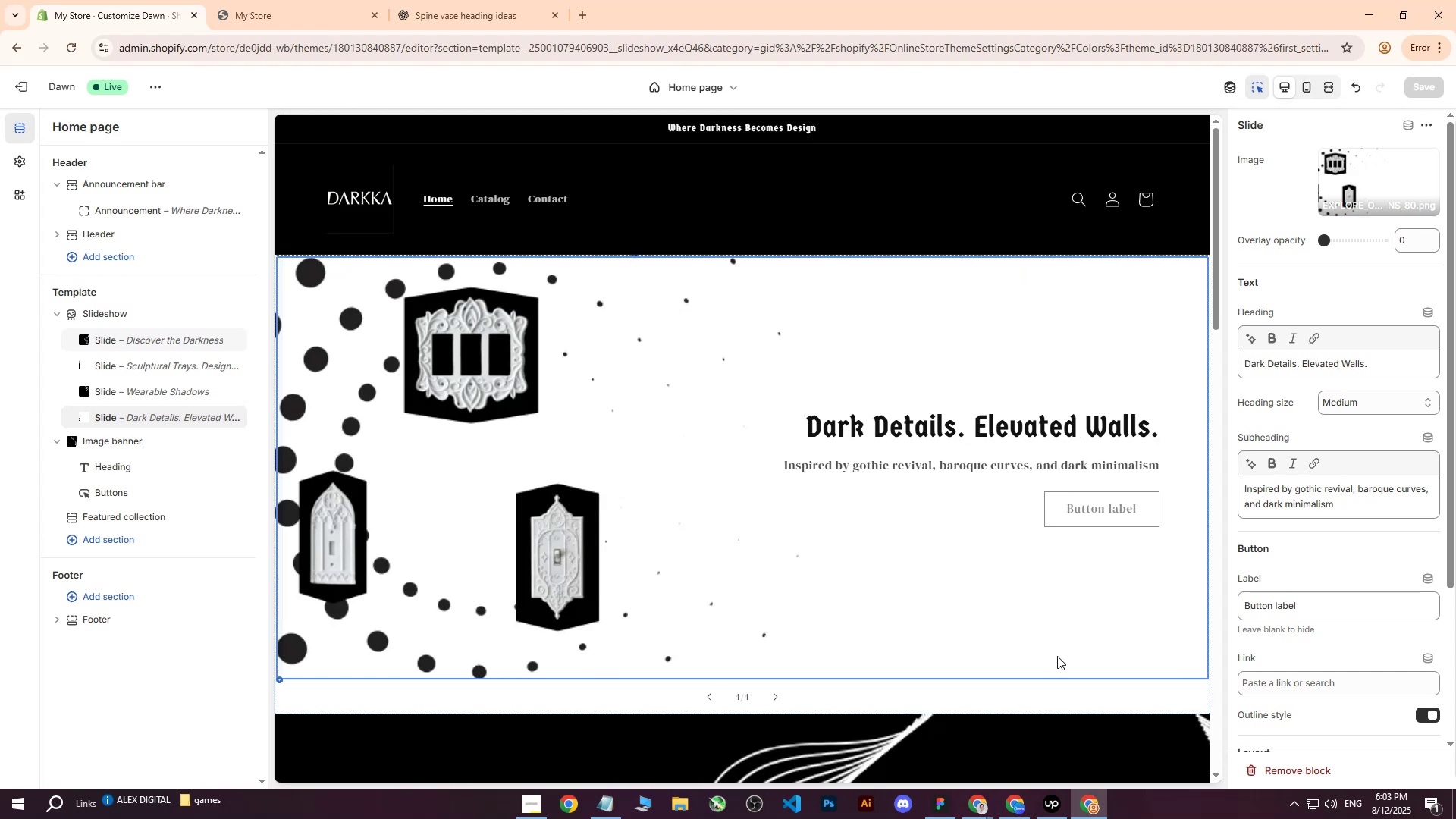 
wait(15.11)
 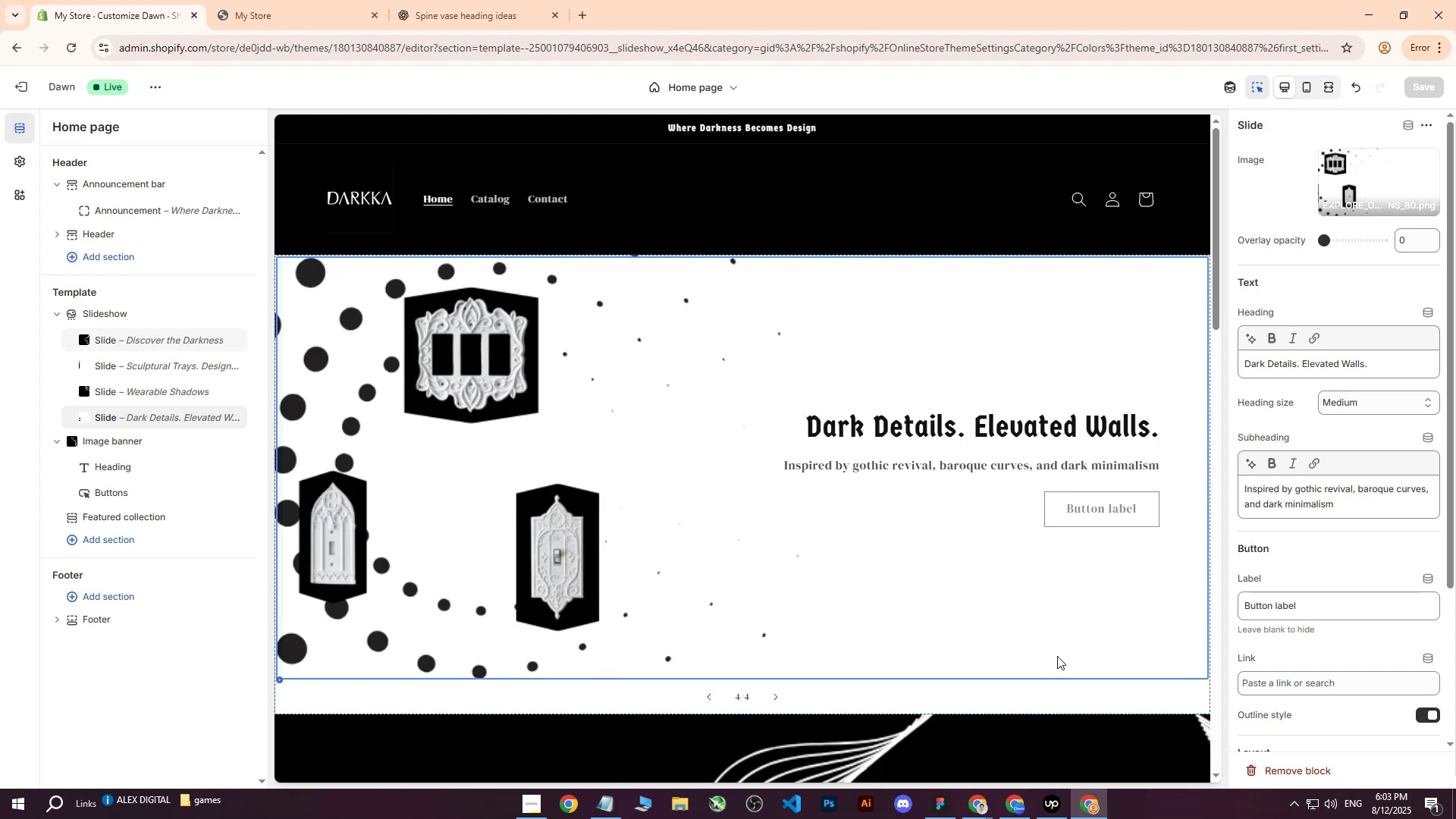 
left_click([1373, 185])
 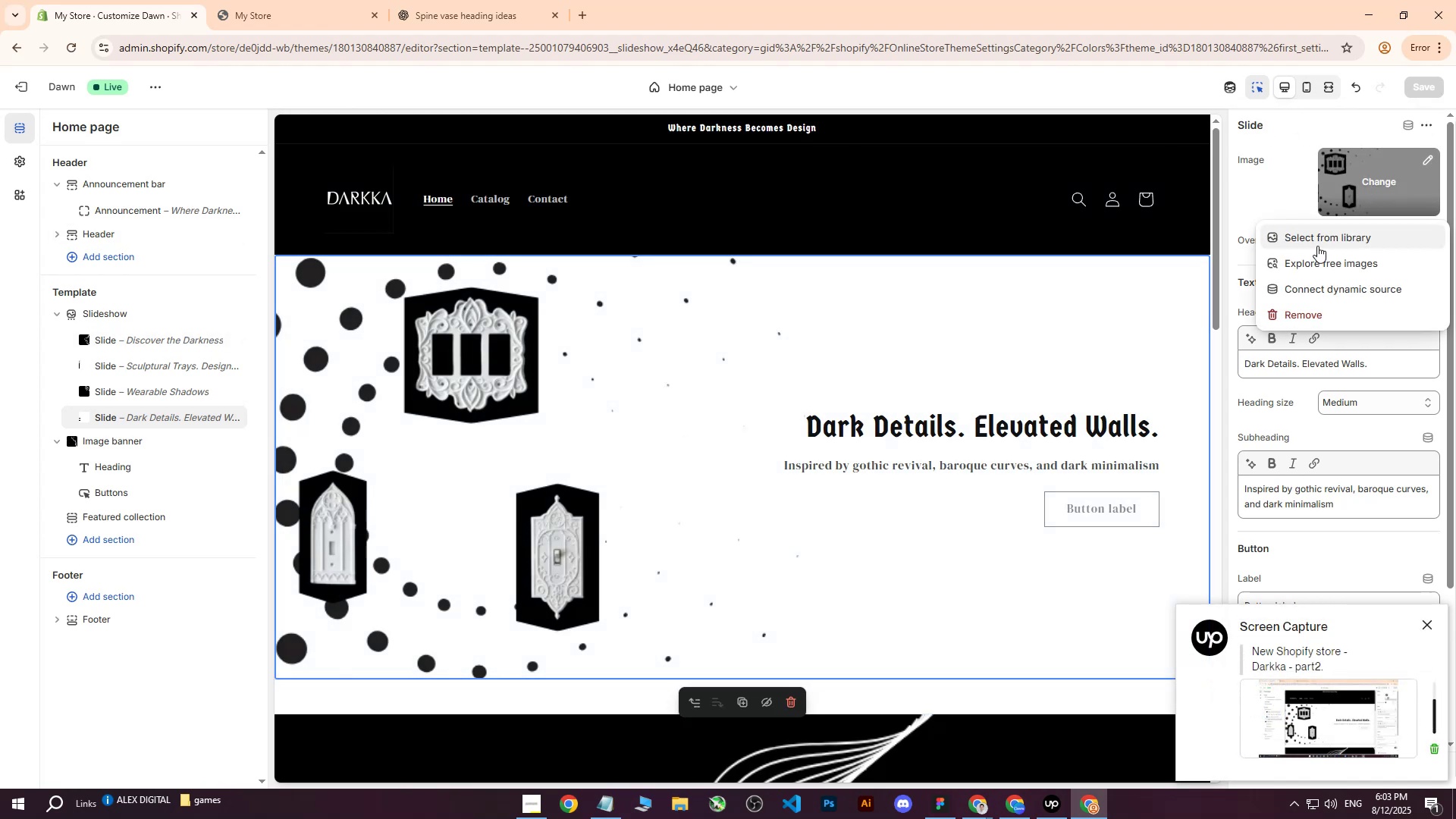 
left_click([1319, 244])
 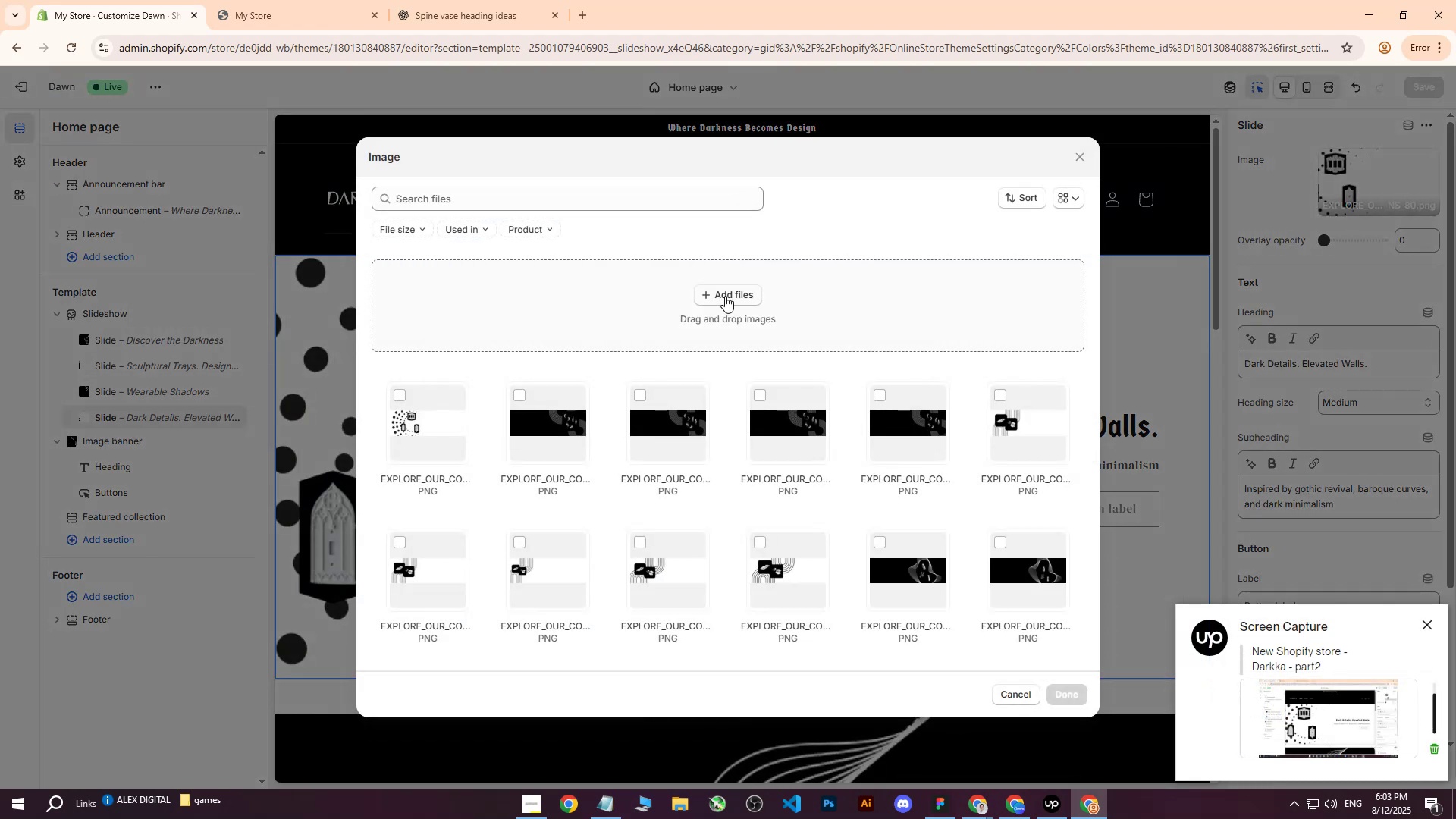 
left_click([724, 296])
 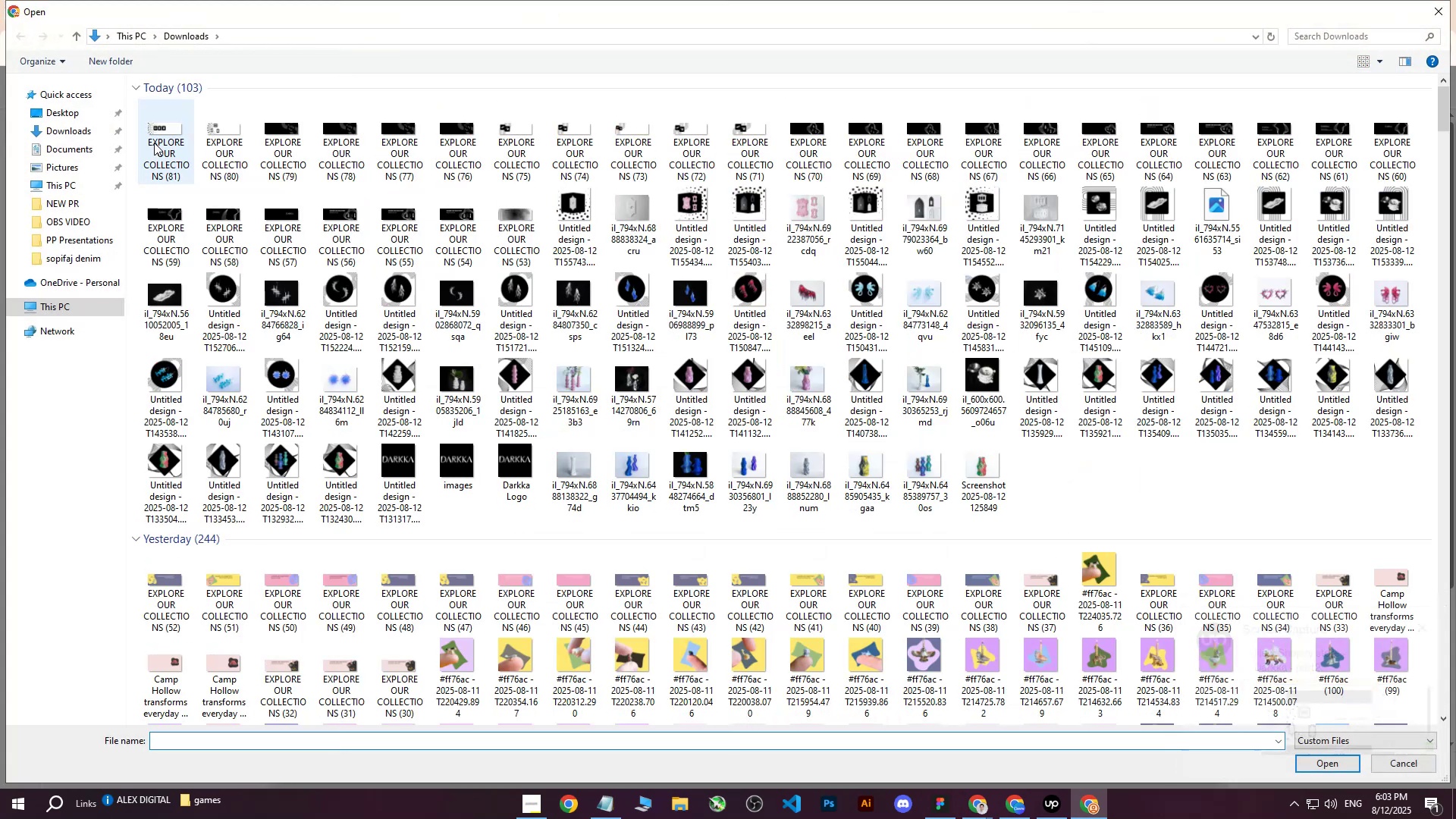 
left_click([159, 127])
 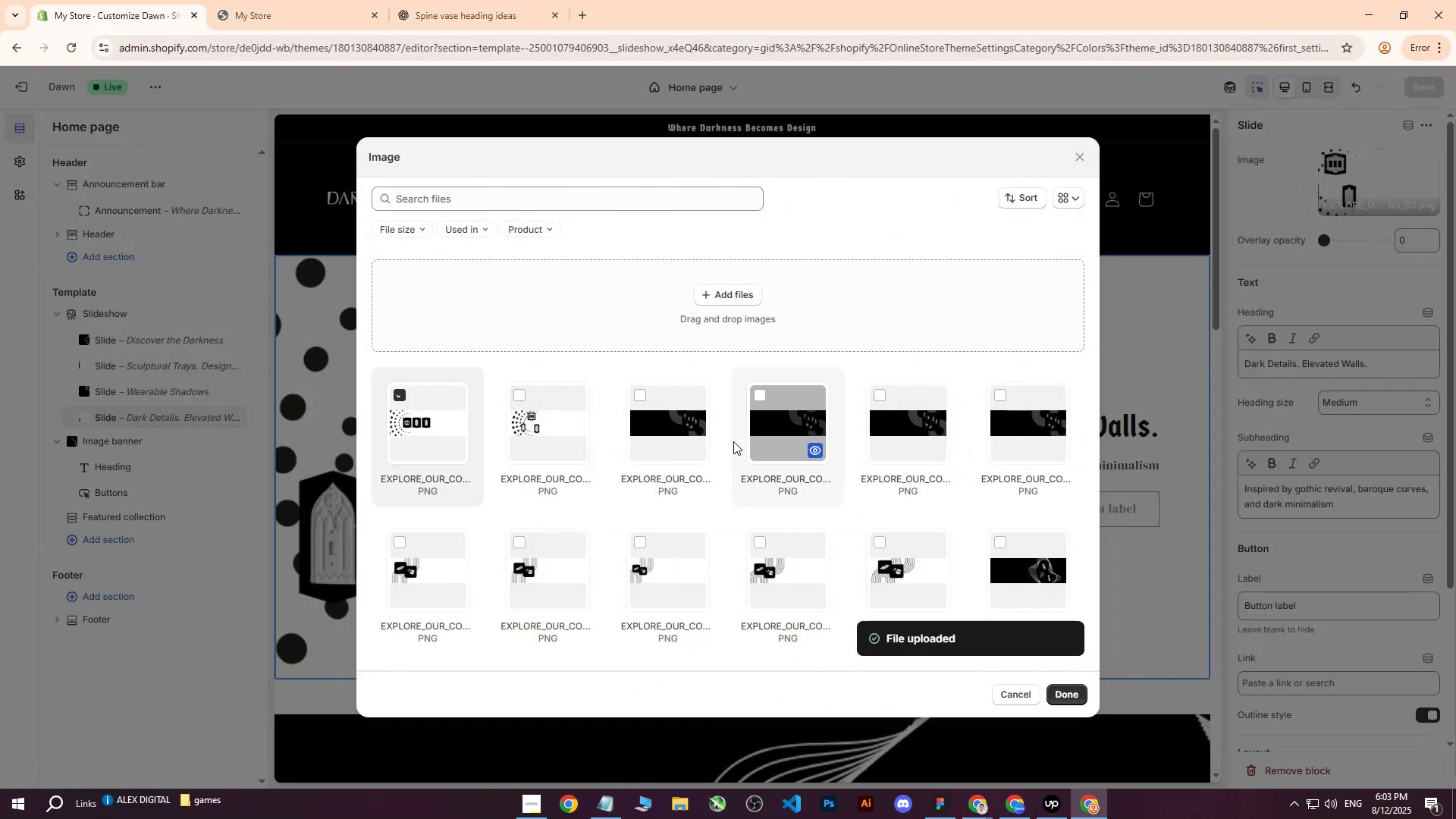 
wait(10.11)
 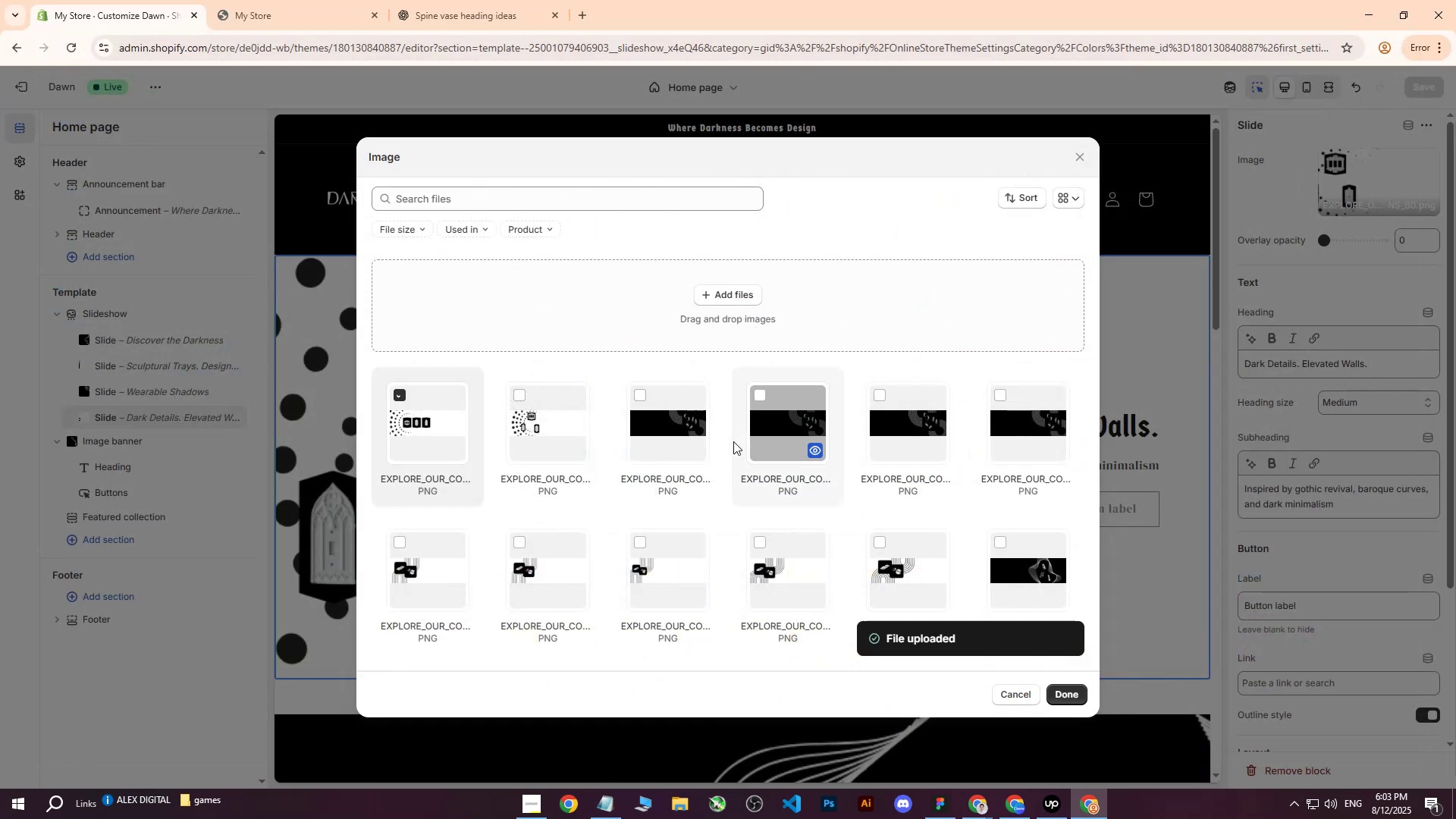 
left_click([1061, 697])
 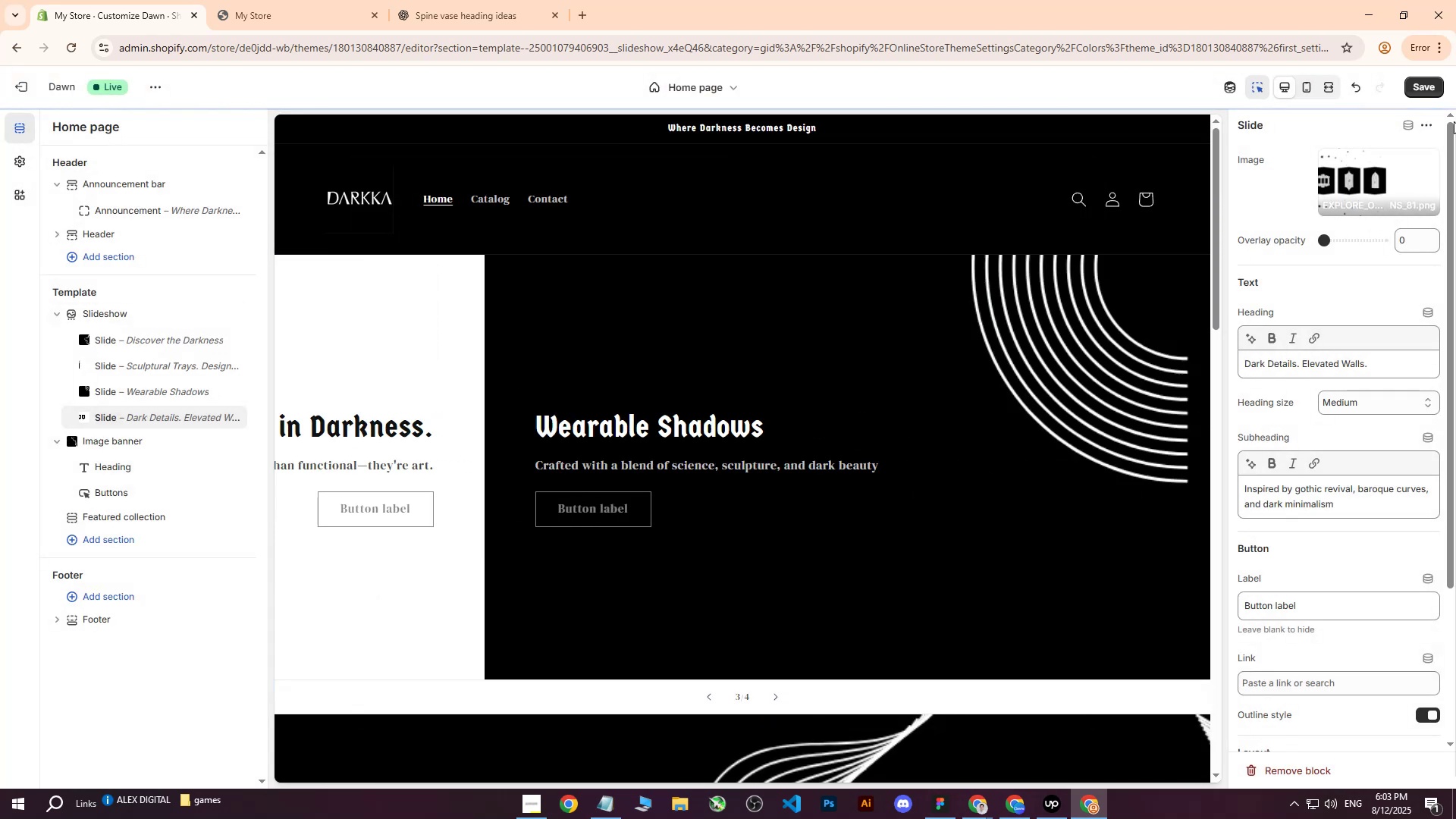 
left_click([1421, 86])
 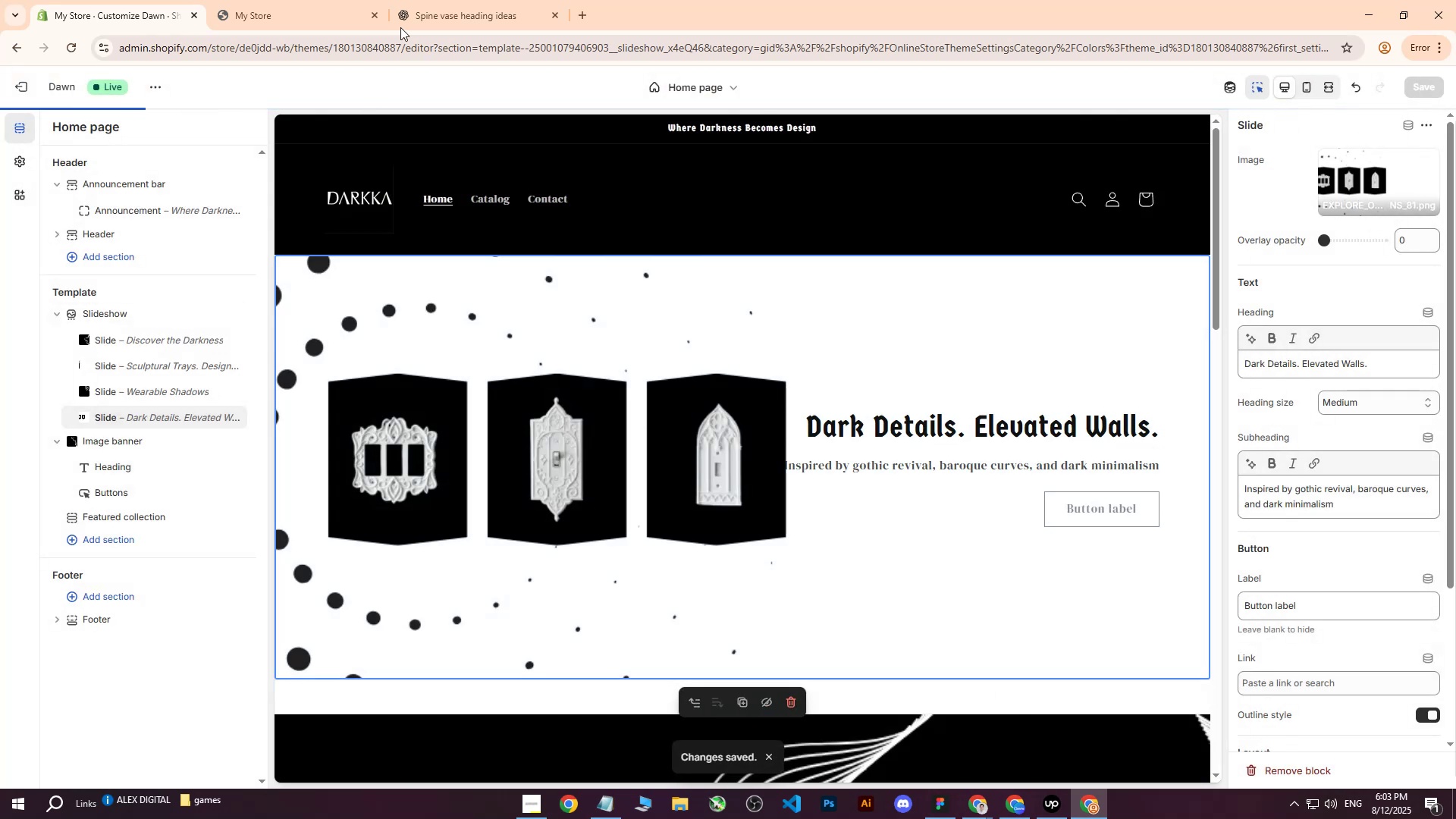 
left_click([295, 0])
 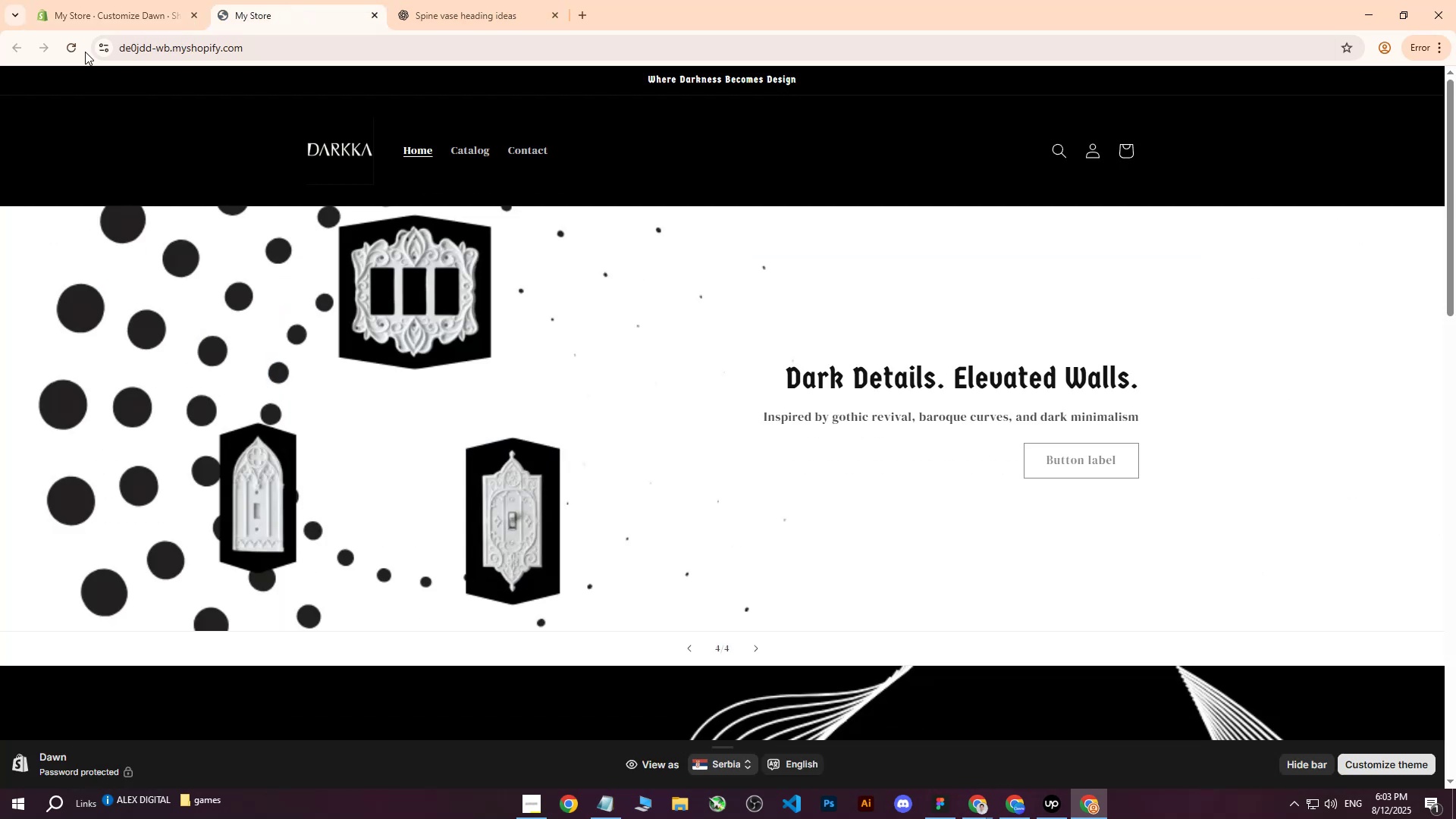 
left_click([72, 46])
 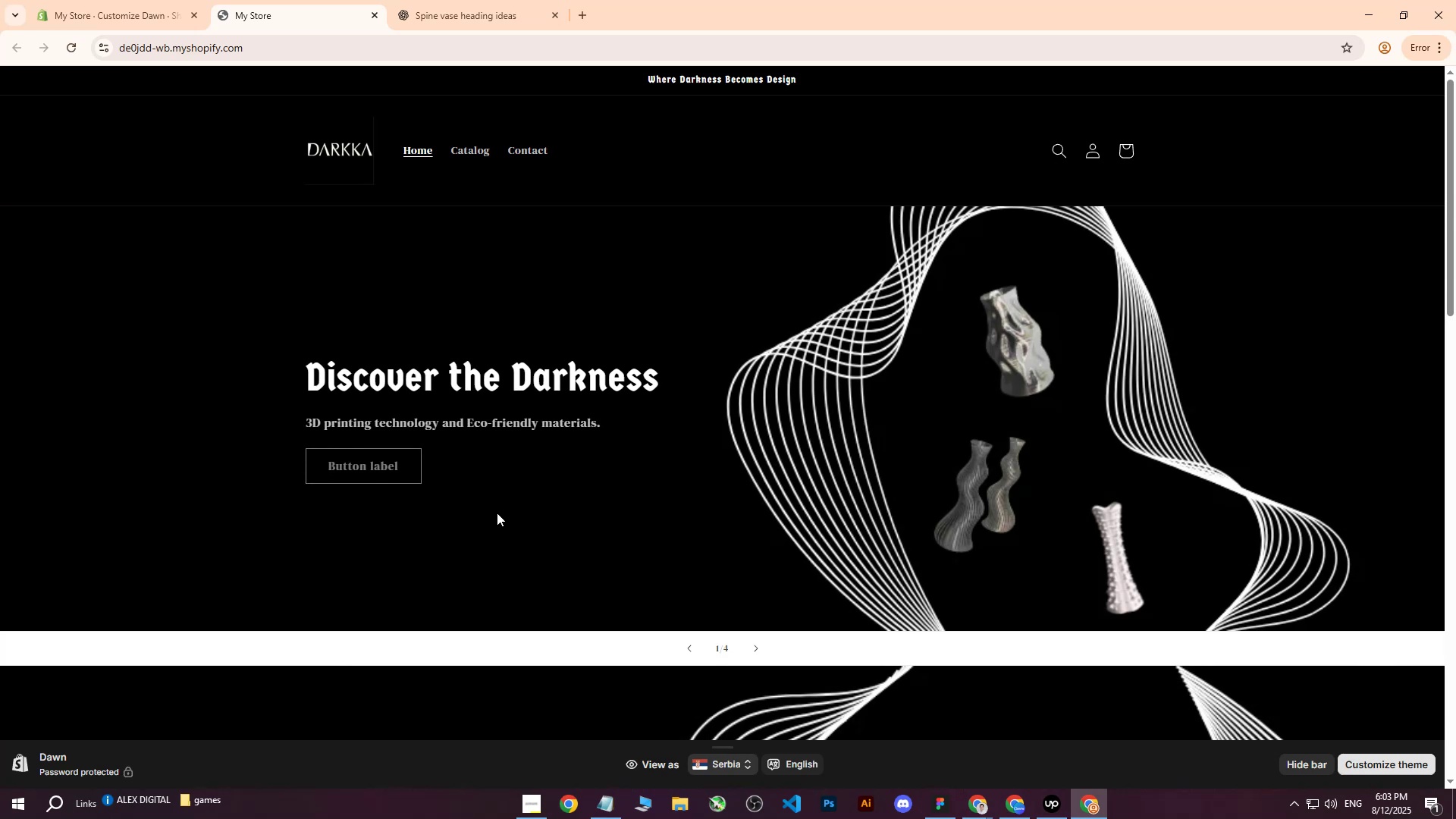 
wait(9.89)
 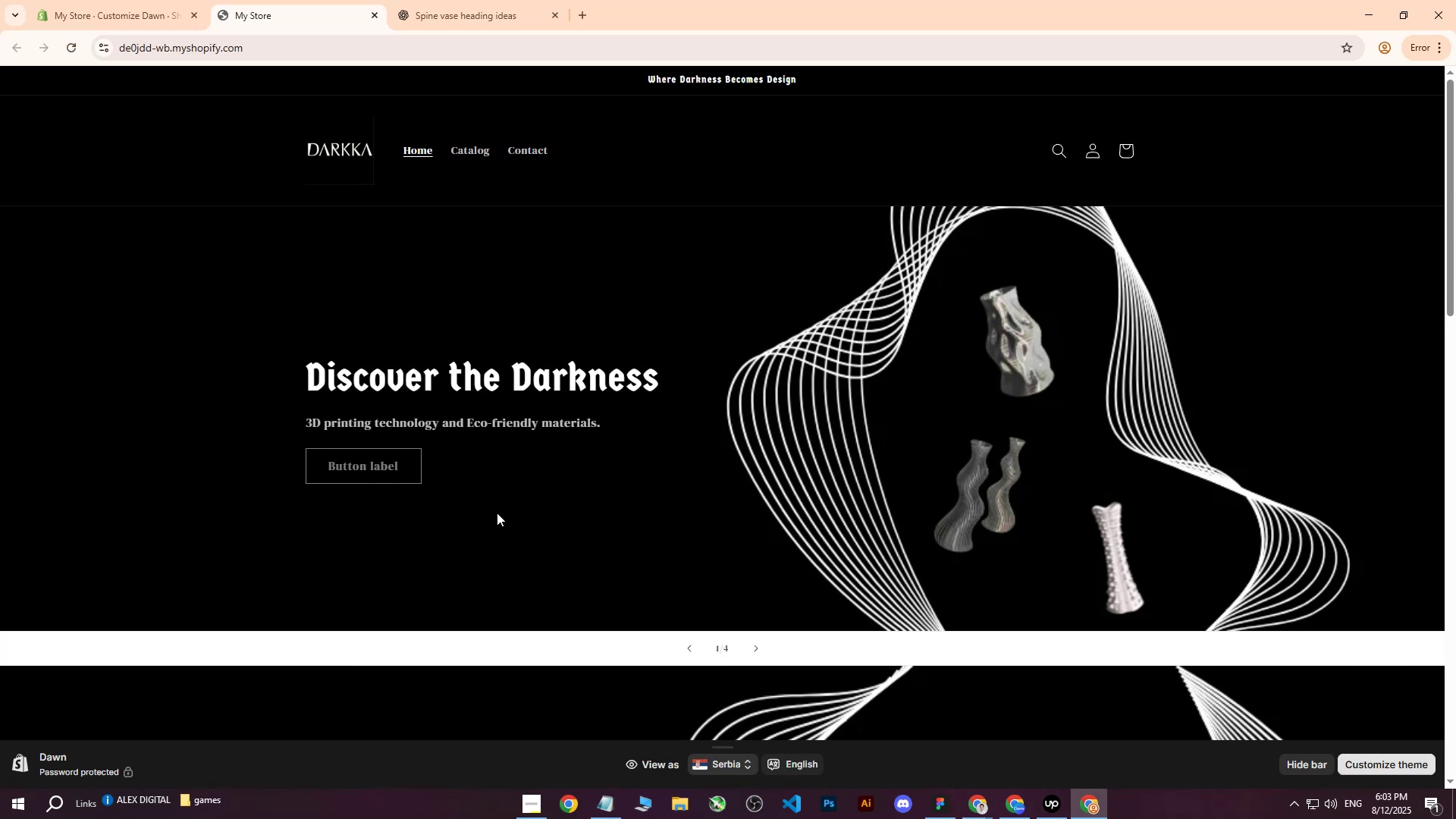 
left_click([760, 649])
 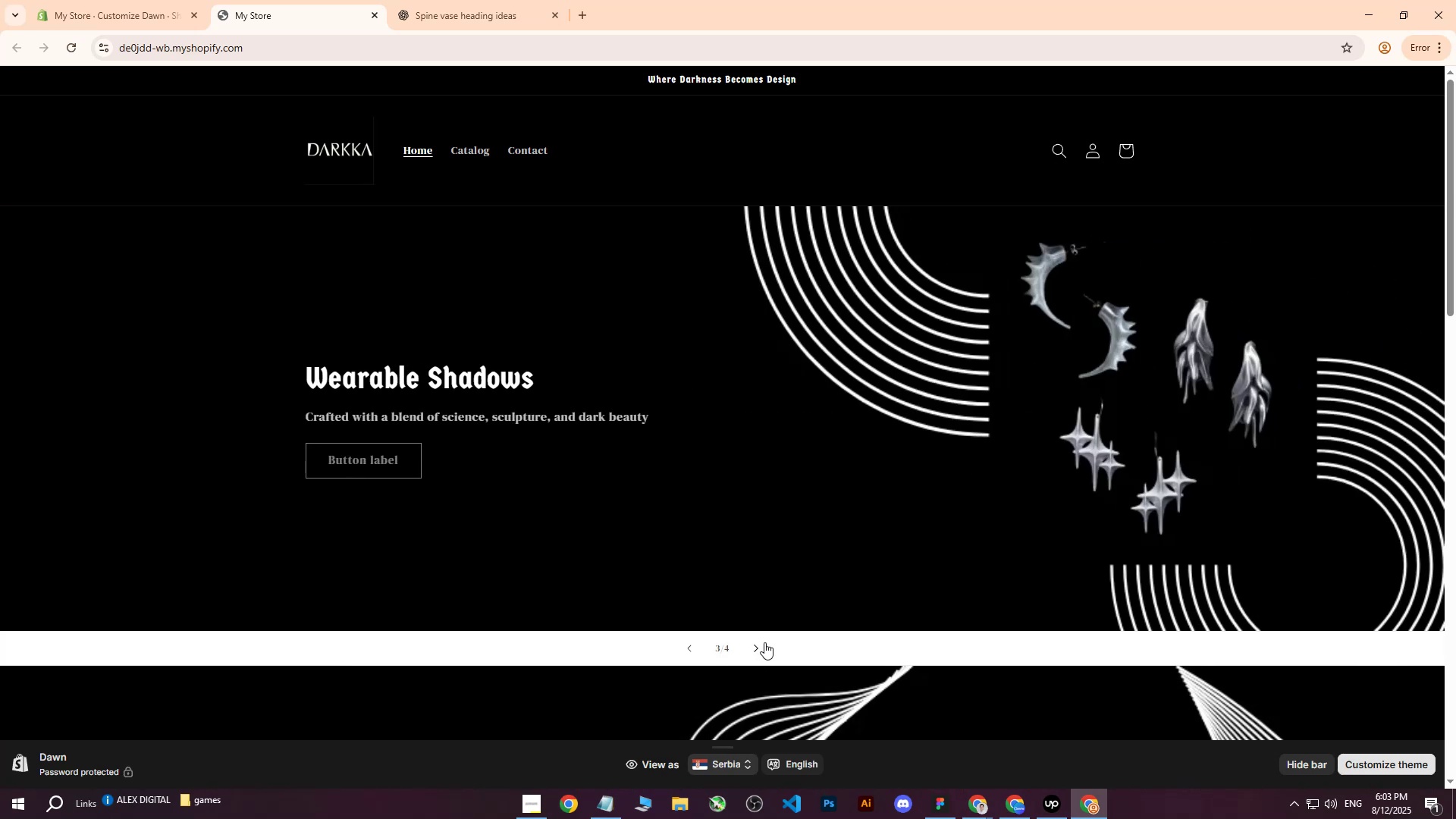 
left_click([764, 643])
 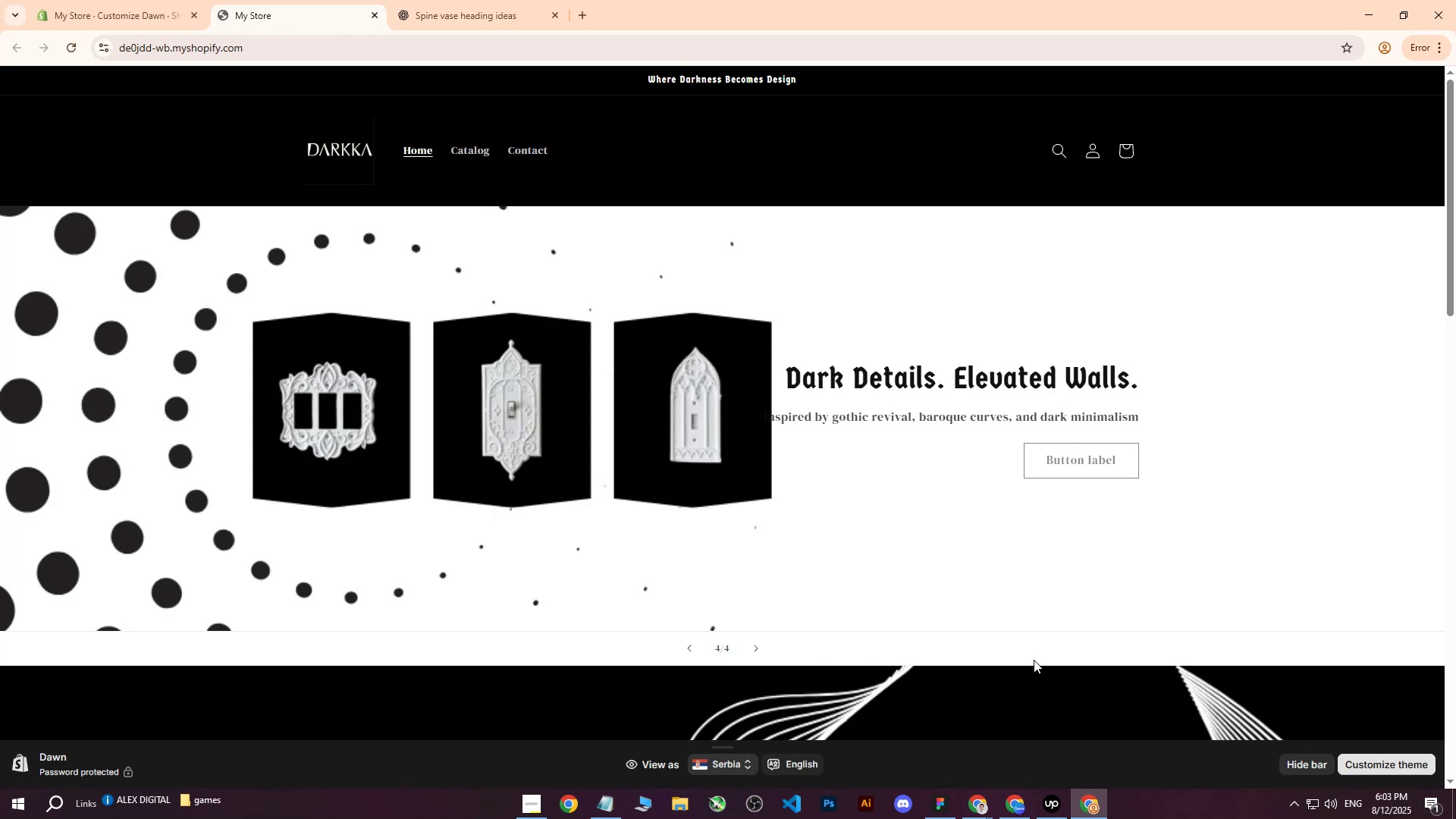 
wait(6.89)
 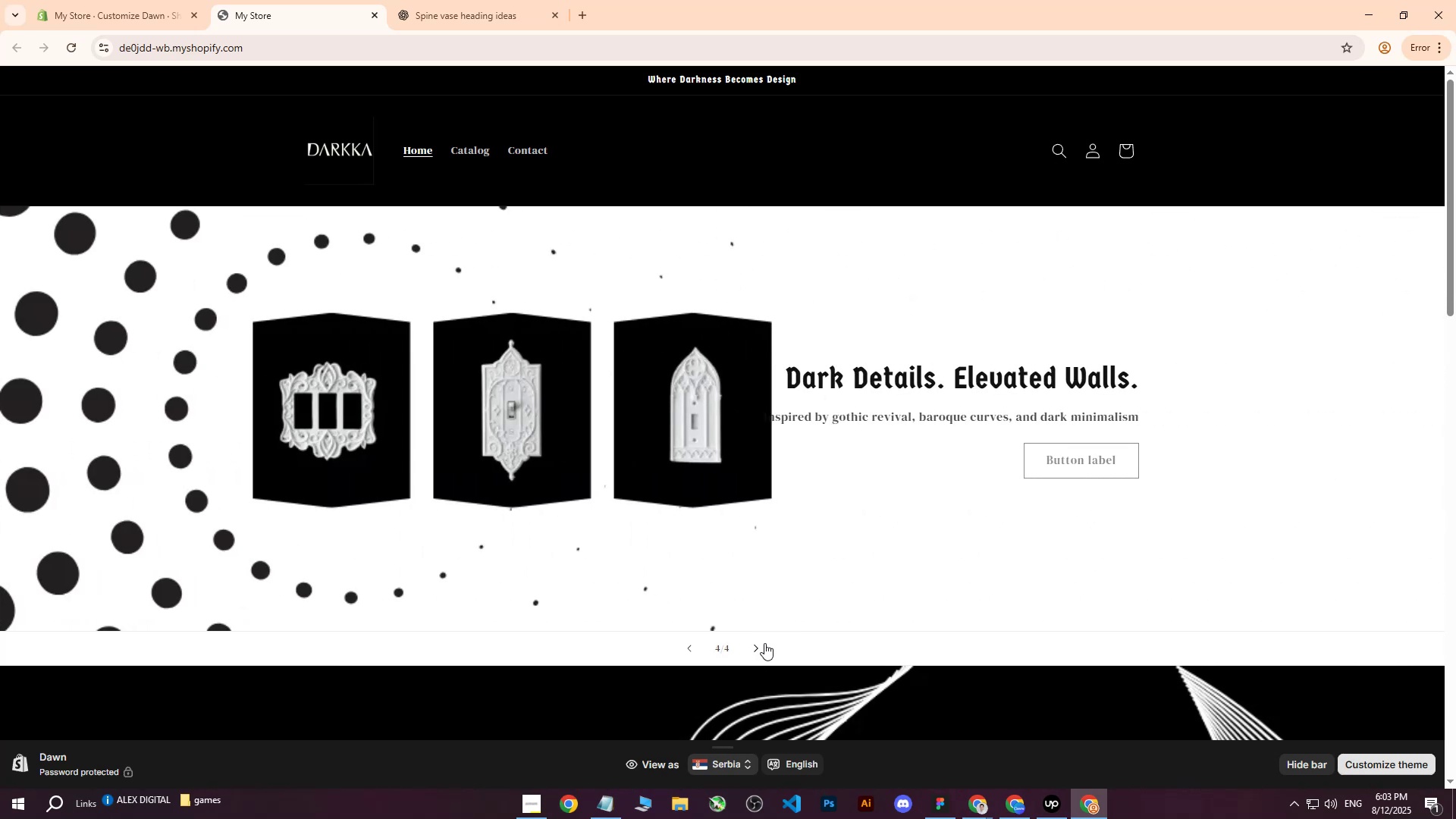 
mouse_move([977, 790])
 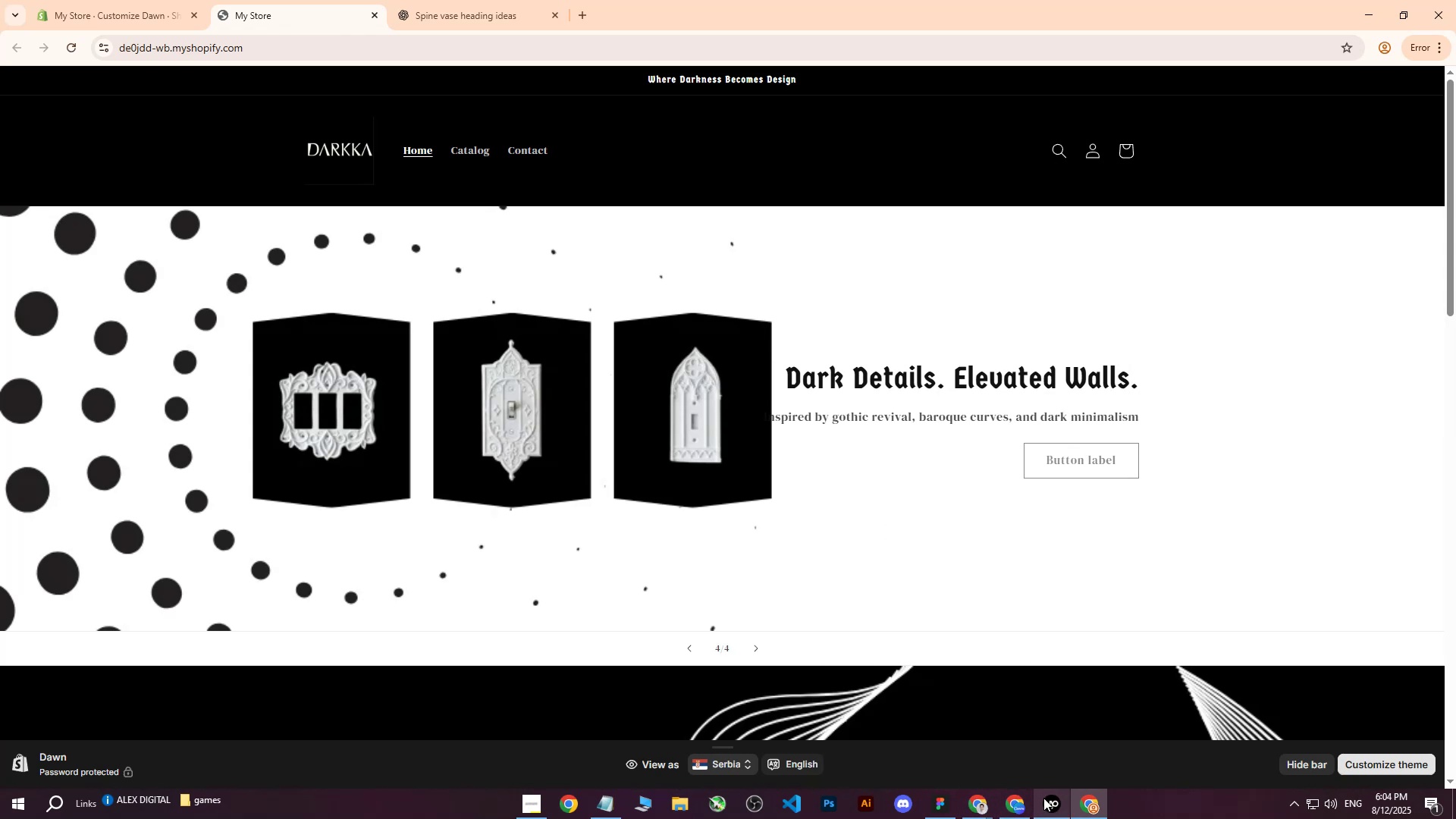 
left_click([1002, 801])
 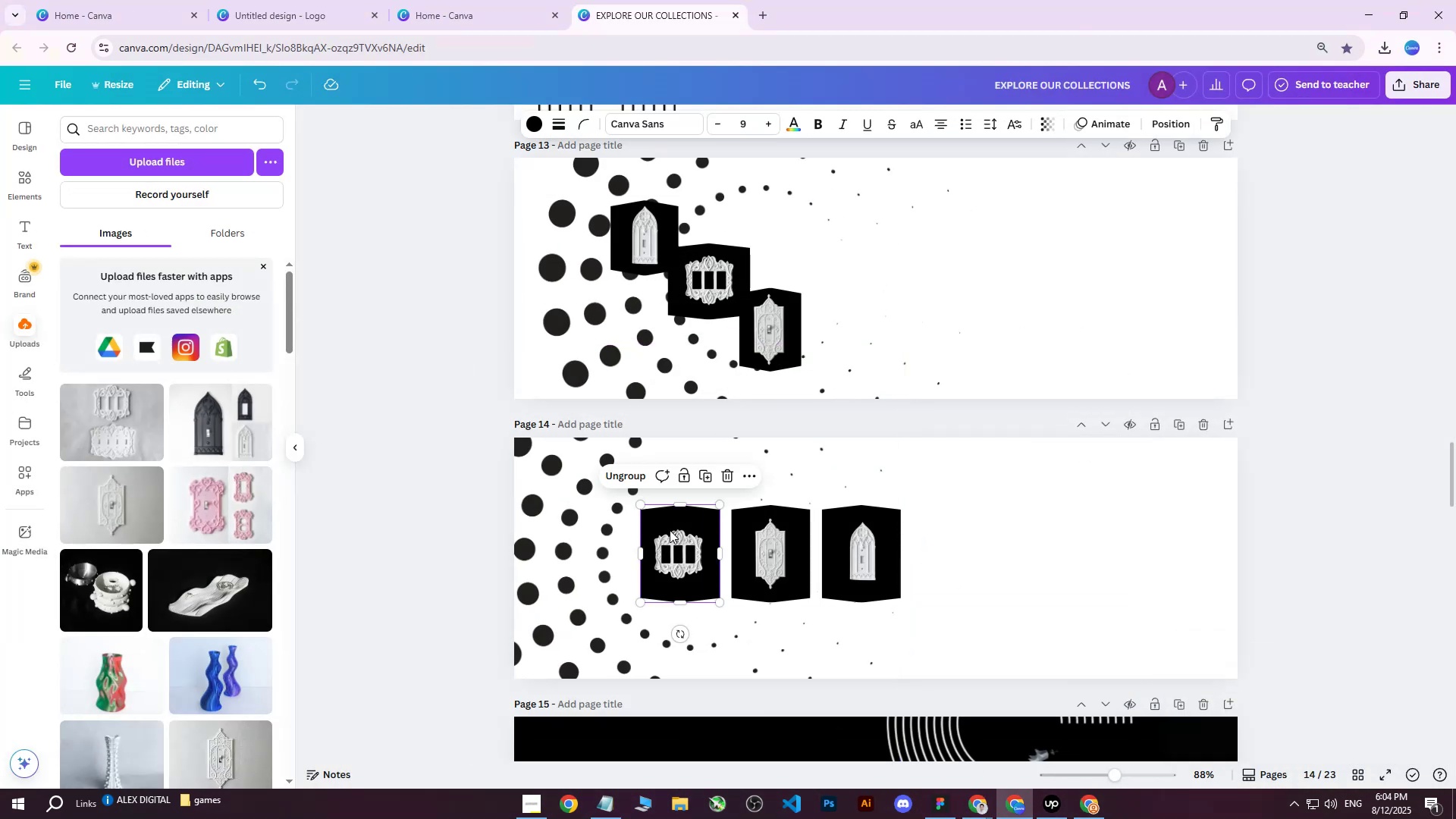 
double_click([583, 539])
 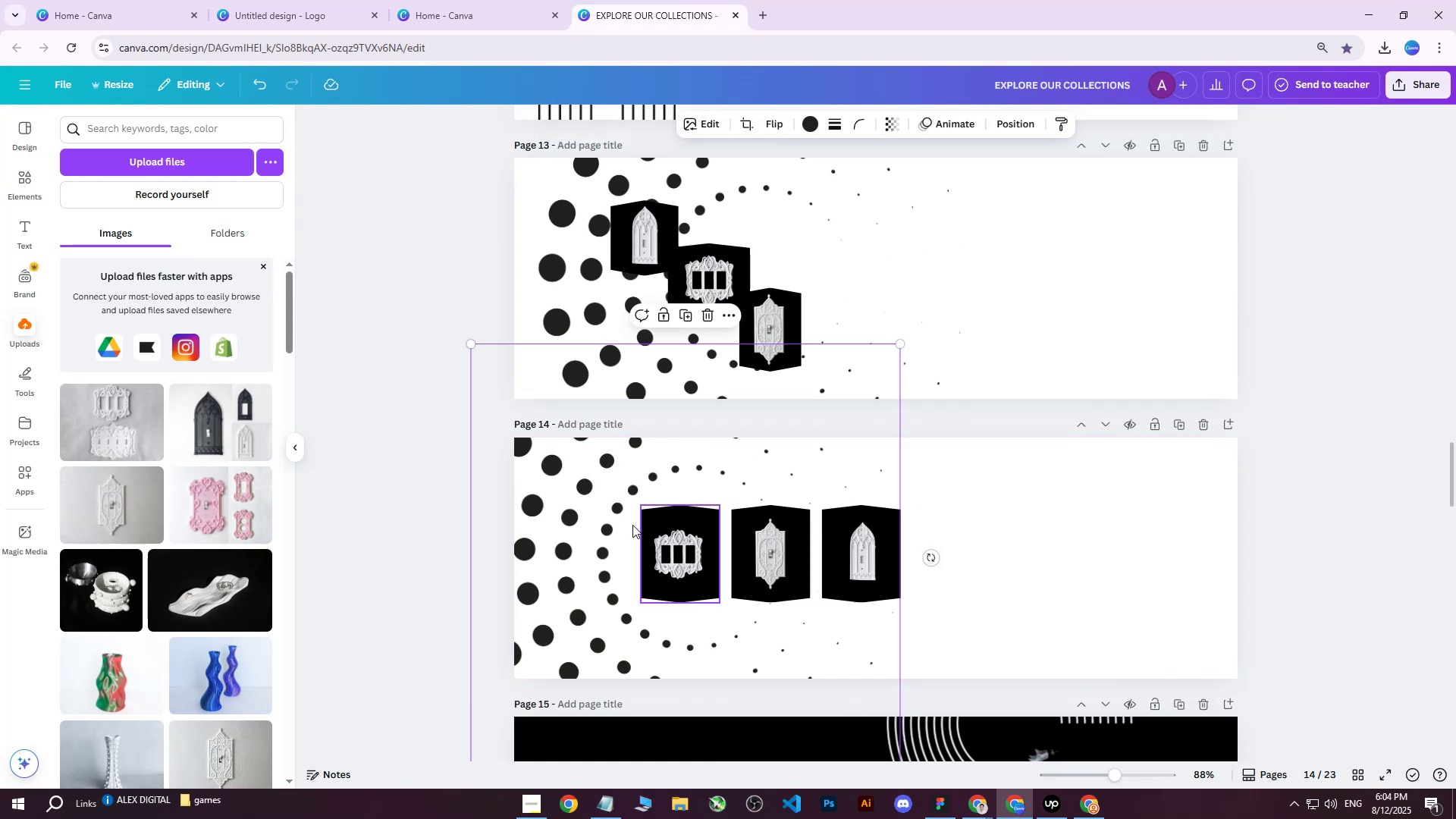 
left_click([400, 432])
 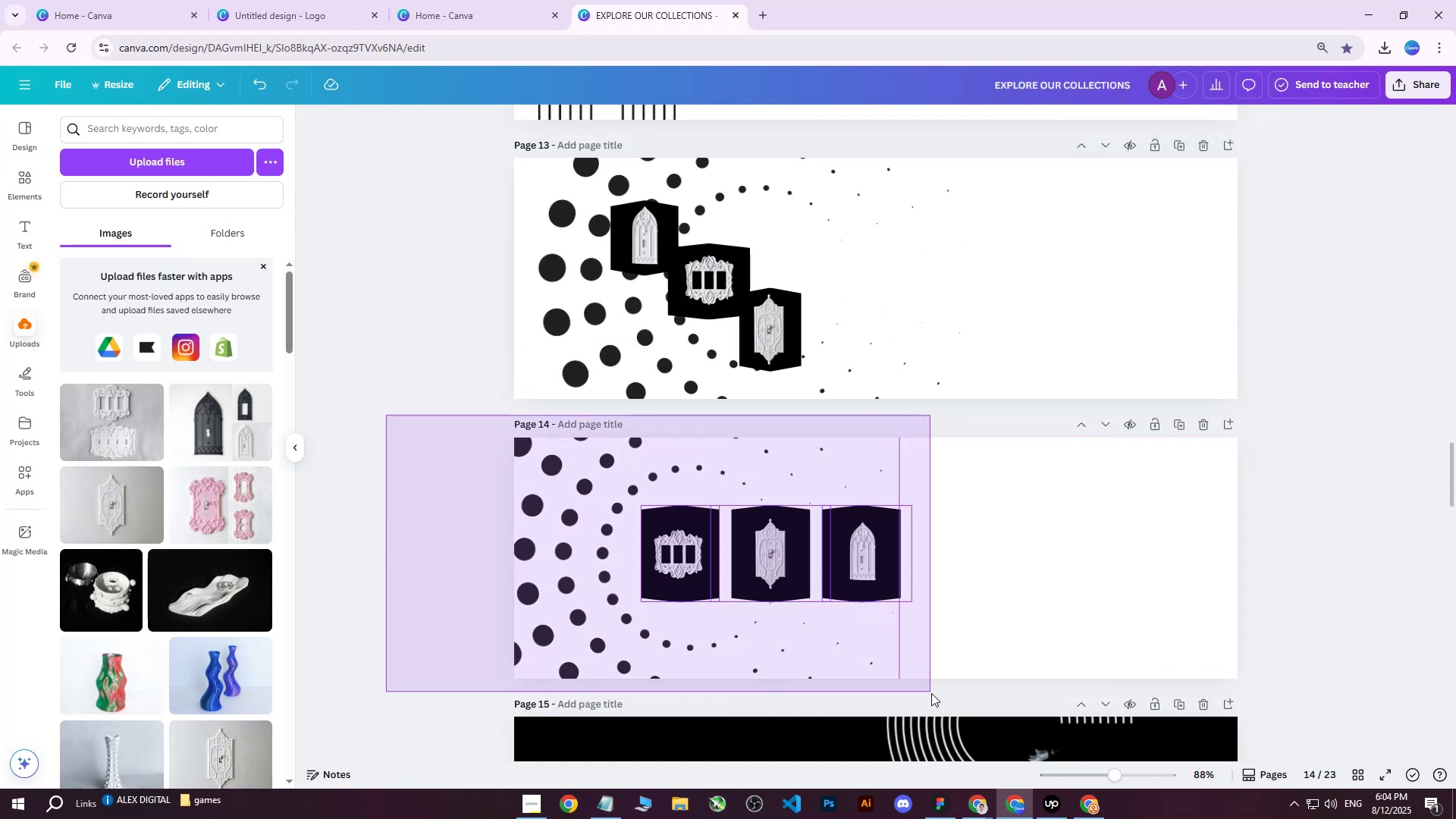 
hold_key(key=ArrowLeft, duration=1.54)
 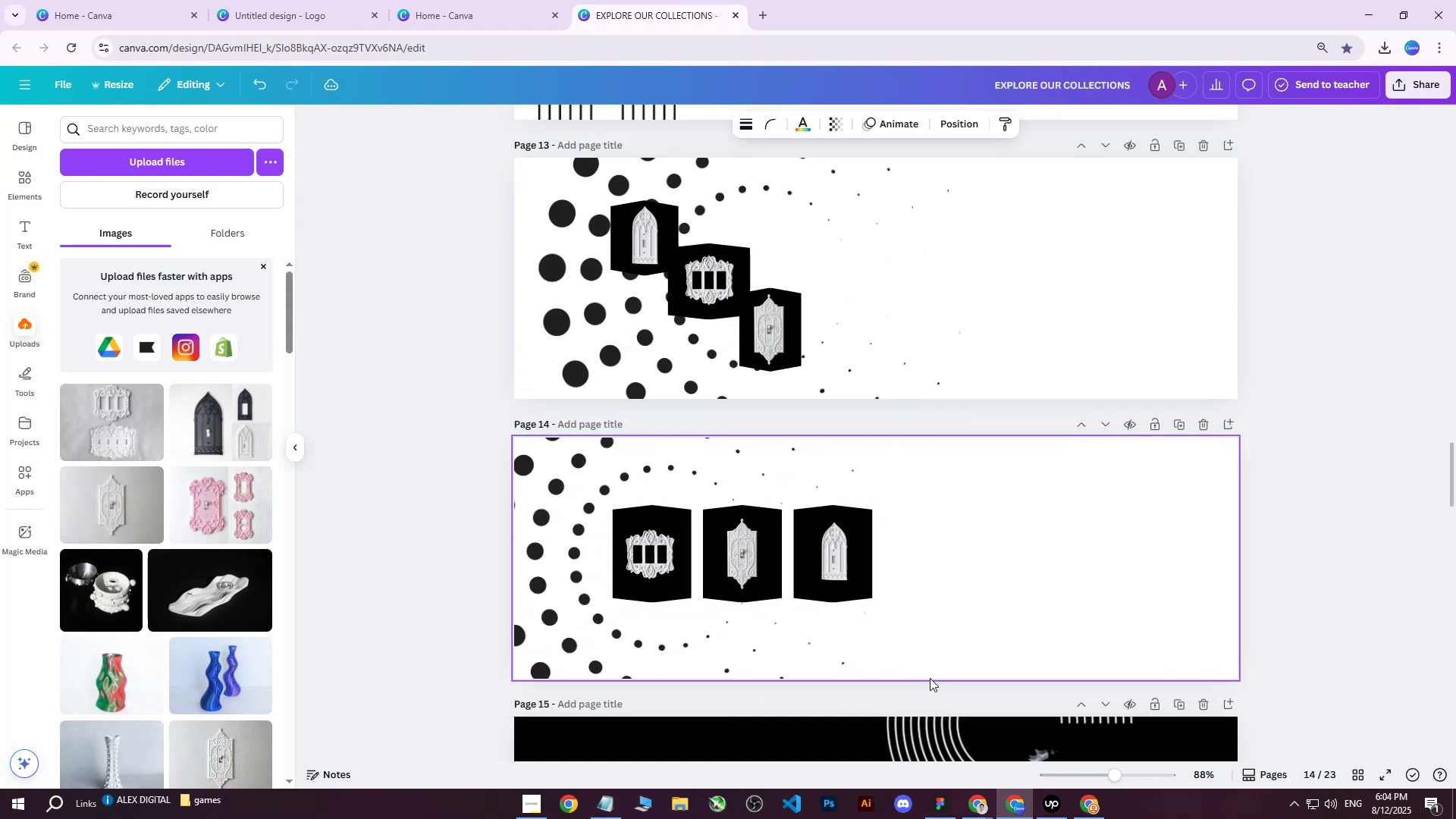 
hold_key(key=ArrowLeft, duration=1.25)
 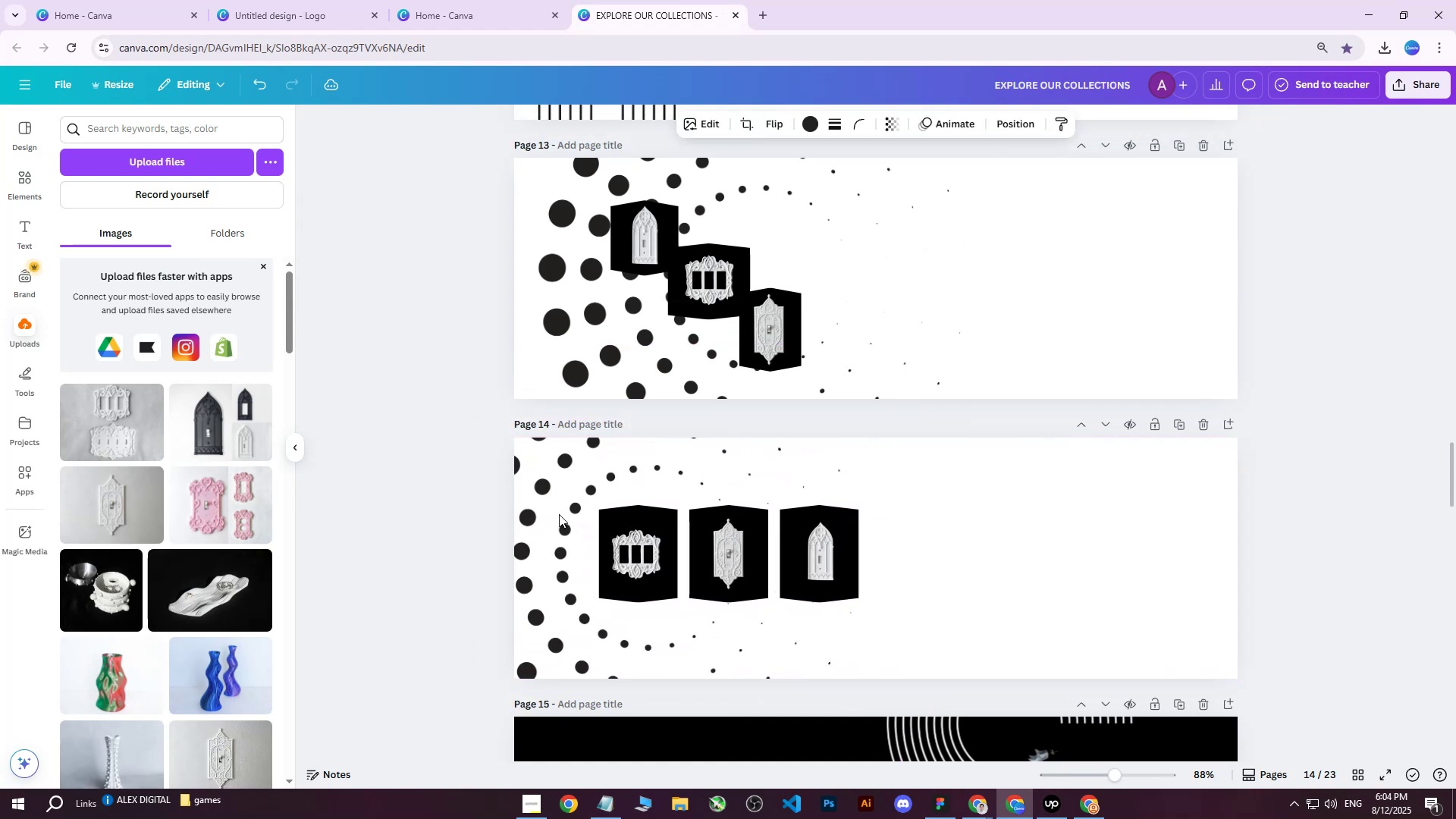 
double_click([554, 530])
 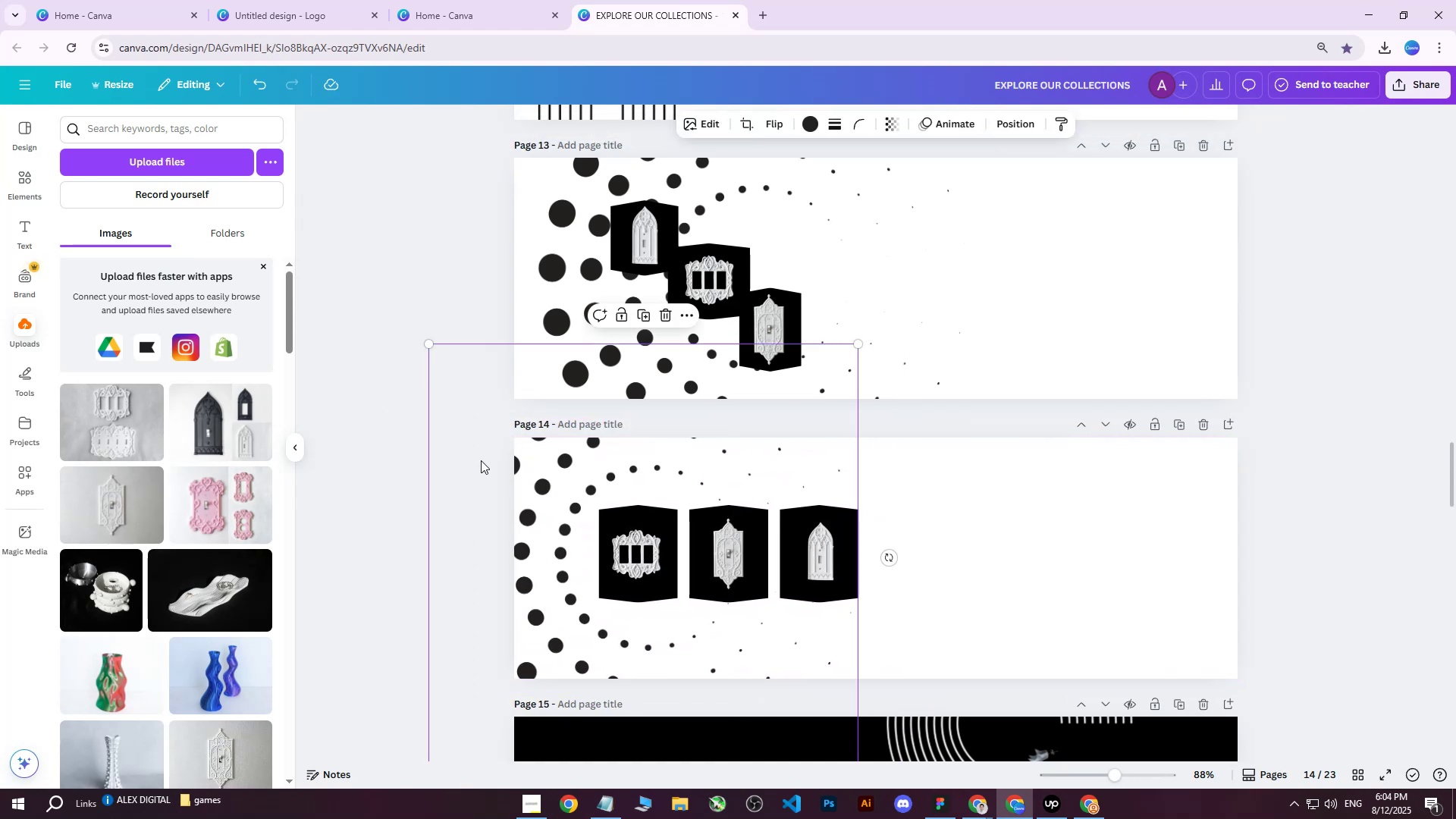 
scroll: coordinate [481, 465], scroll_direction: down, amount: 4.0
 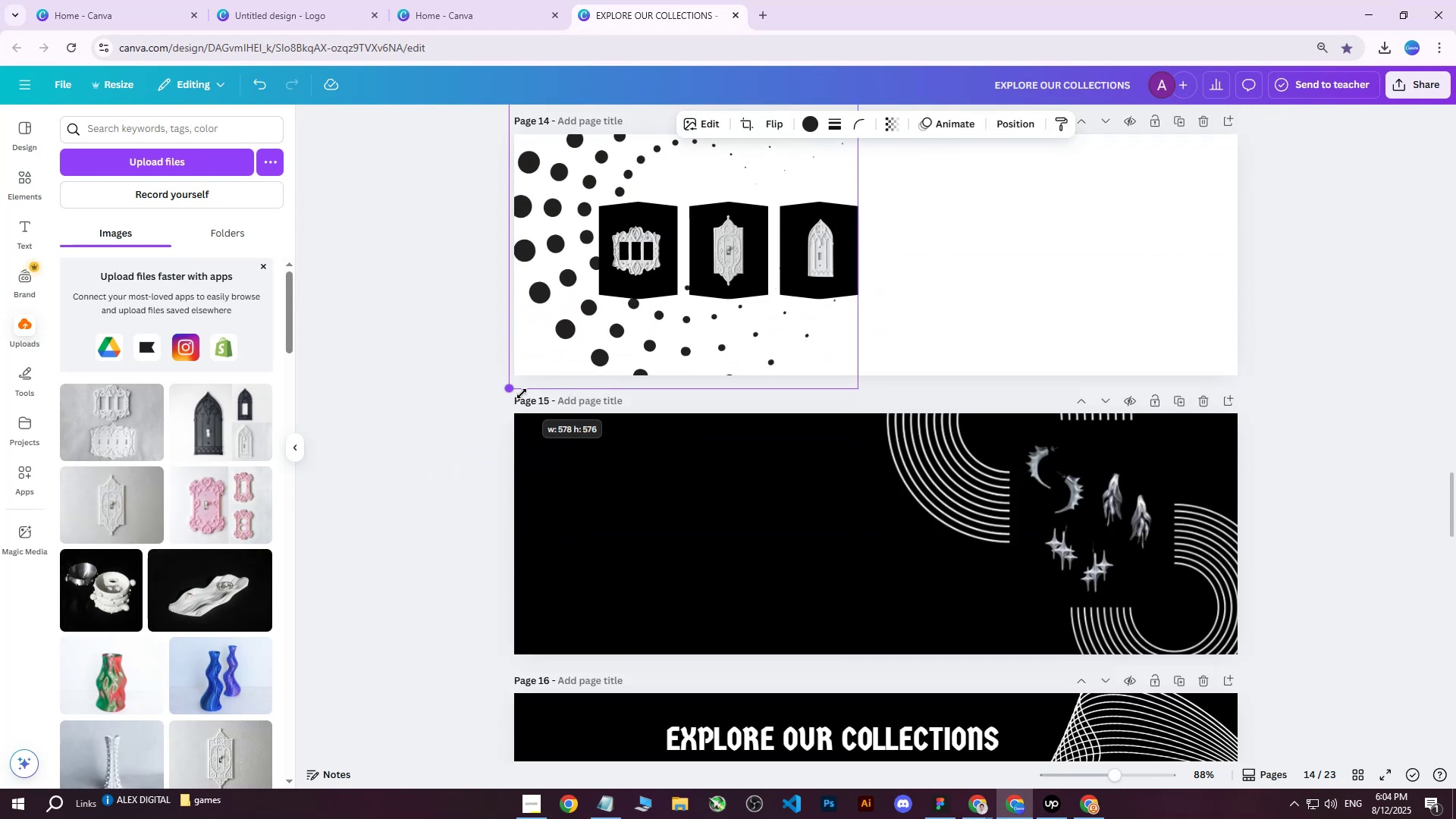 
scroll: coordinate [558, 284], scroll_direction: up, amount: 2.0
 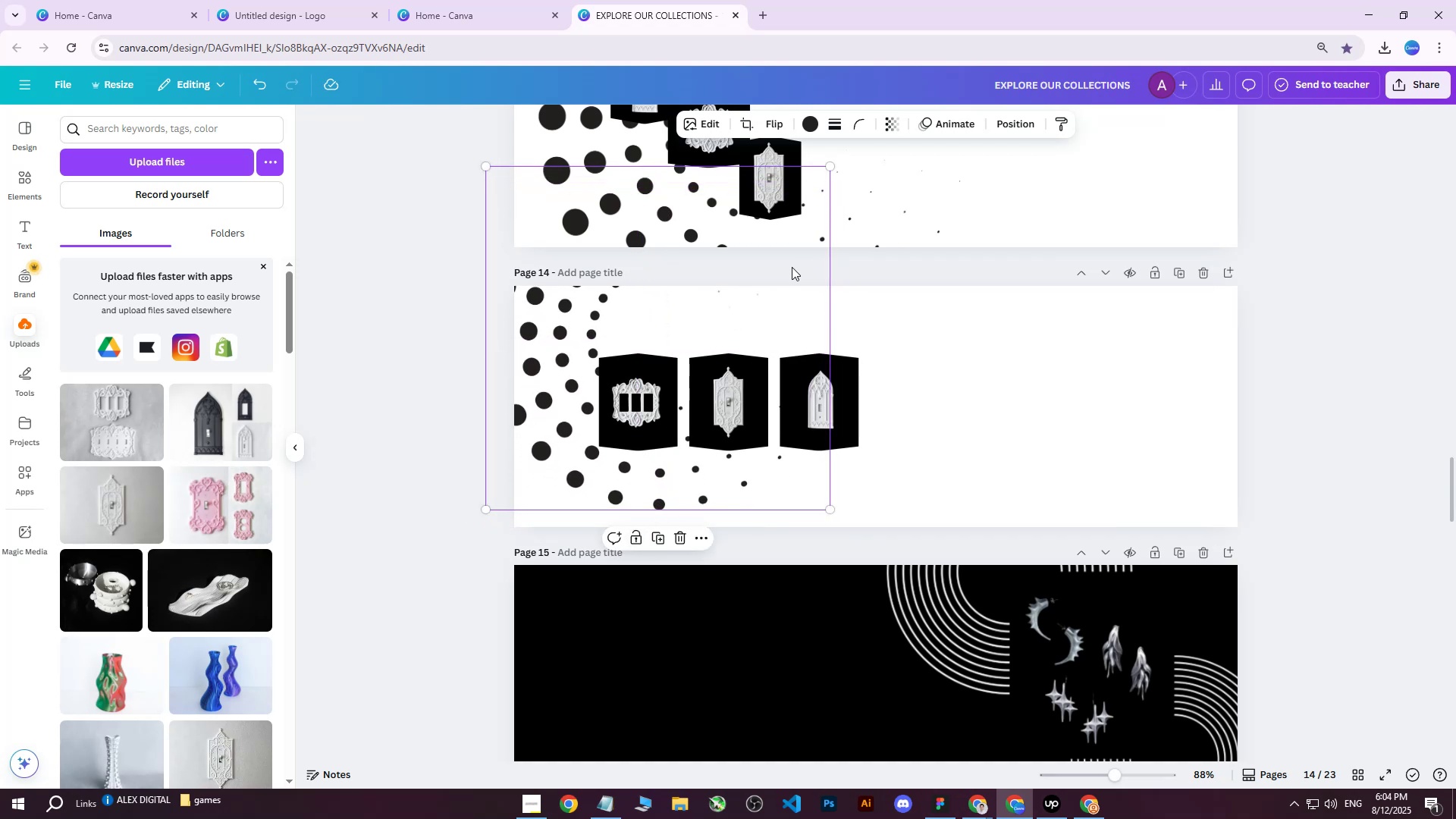 
wait(6.77)
 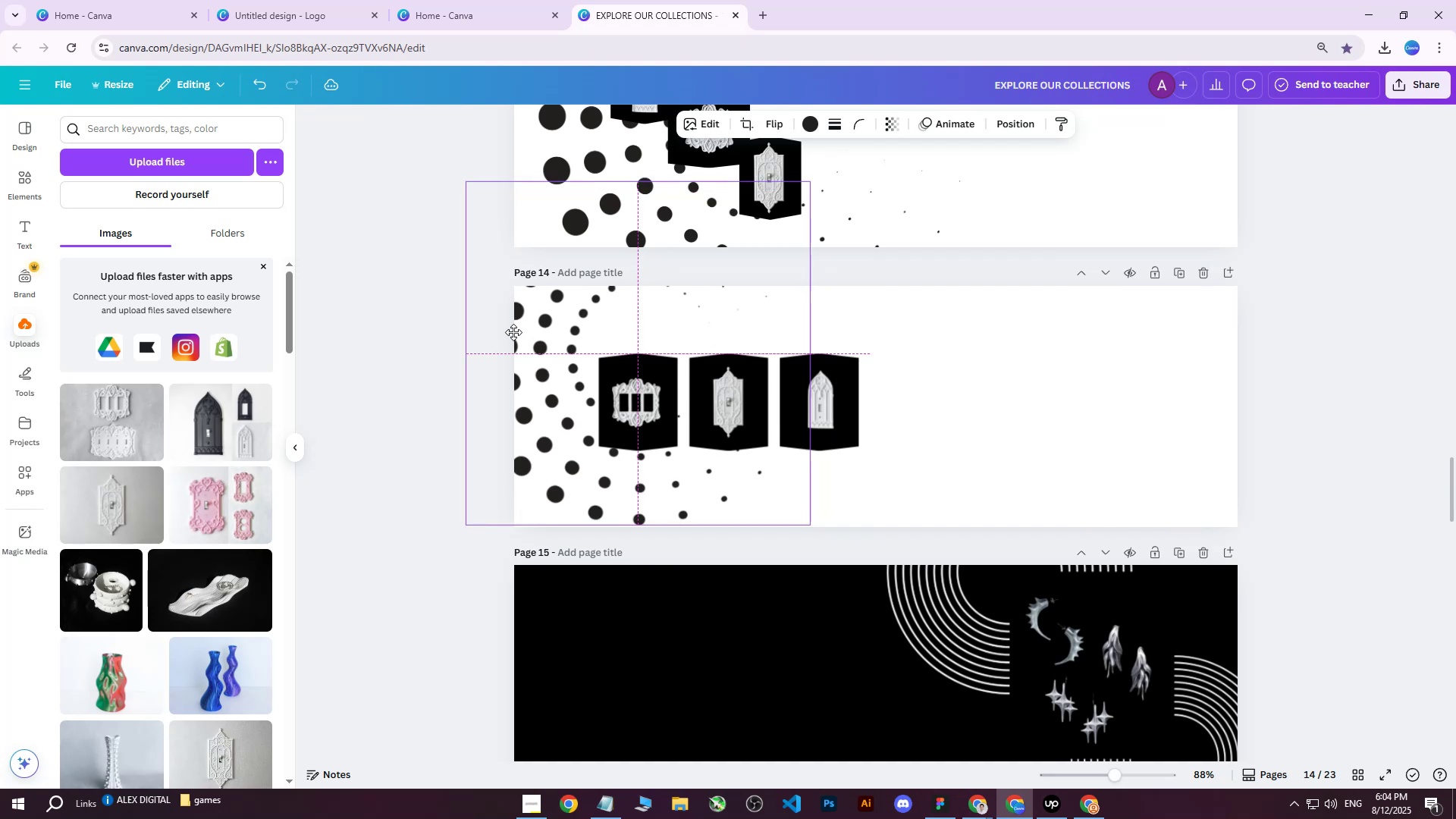 
scroll: coordinate [679, 309], scroll_direction: up, amount: 1.0
 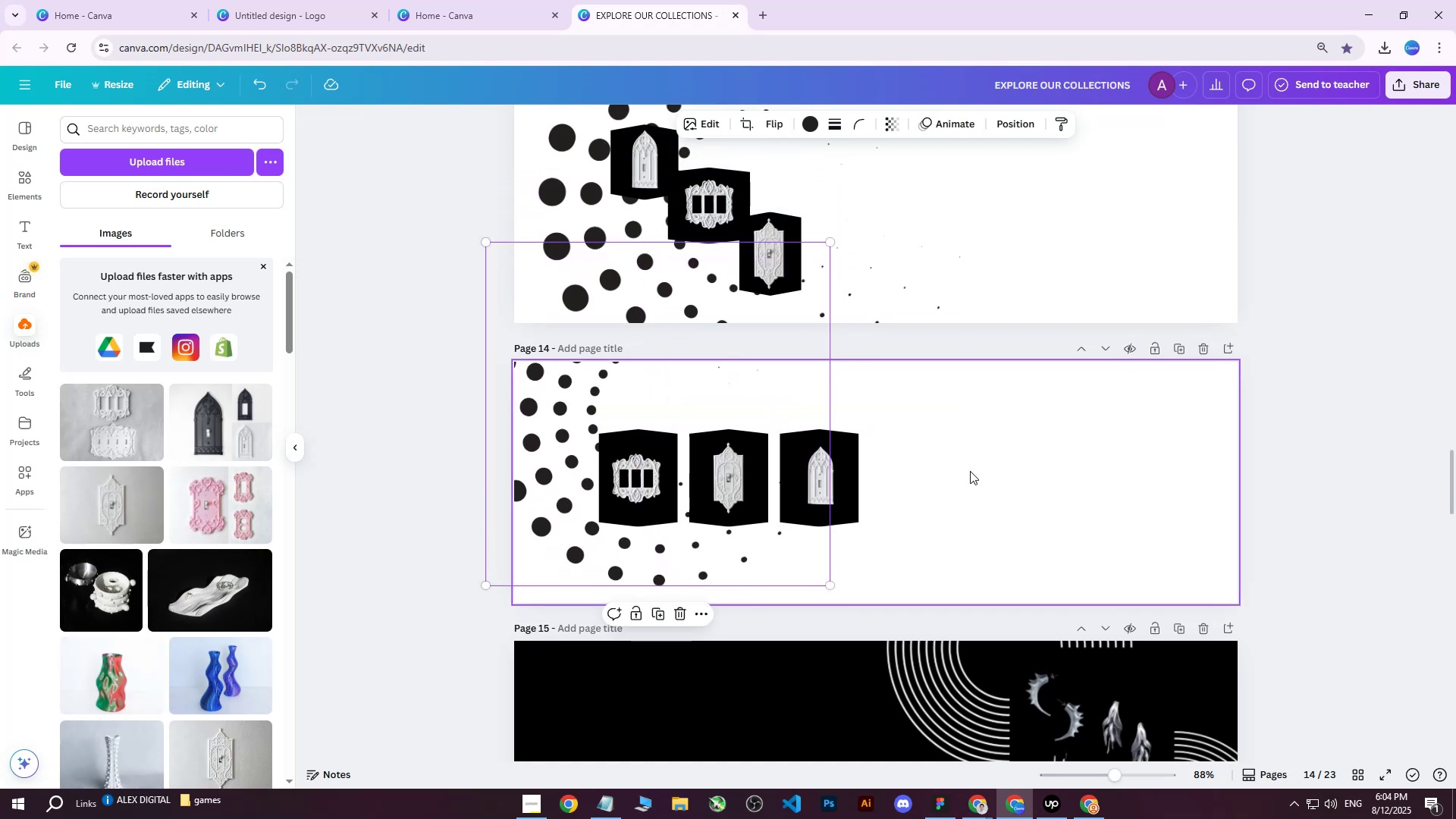 
double_click([651, 438])
 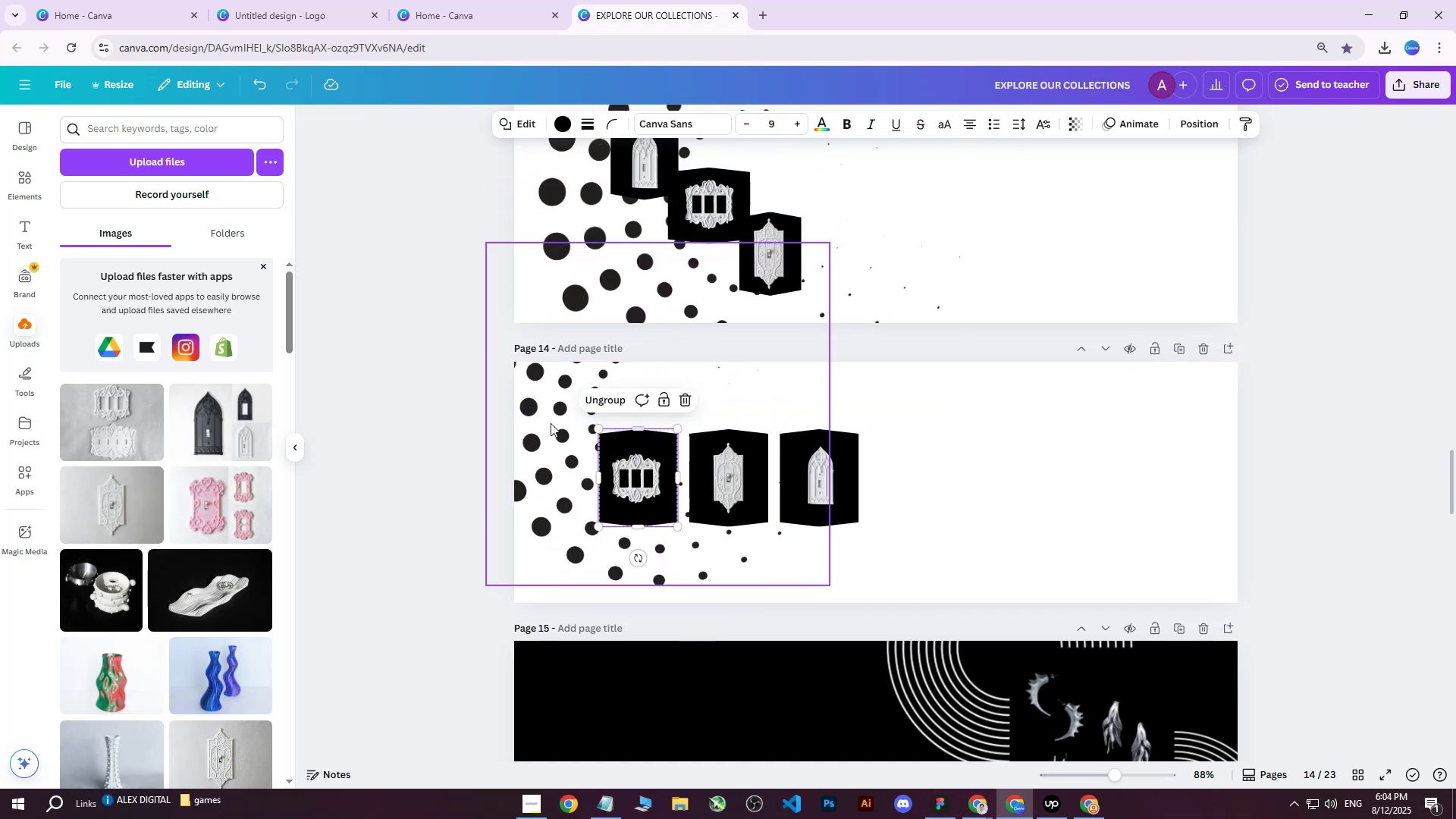 
left_click([522, 415])
 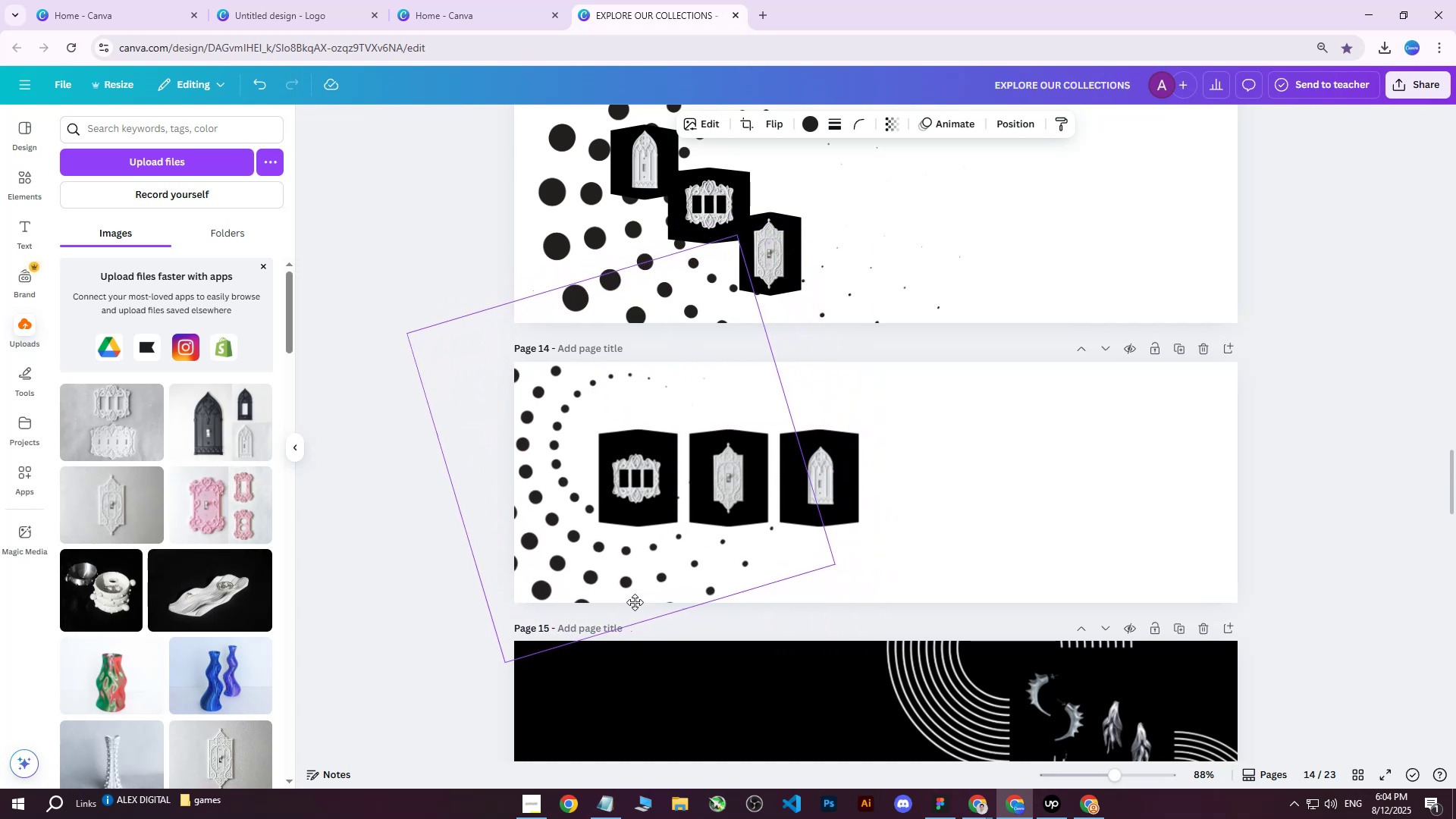 
wait(13.78)
 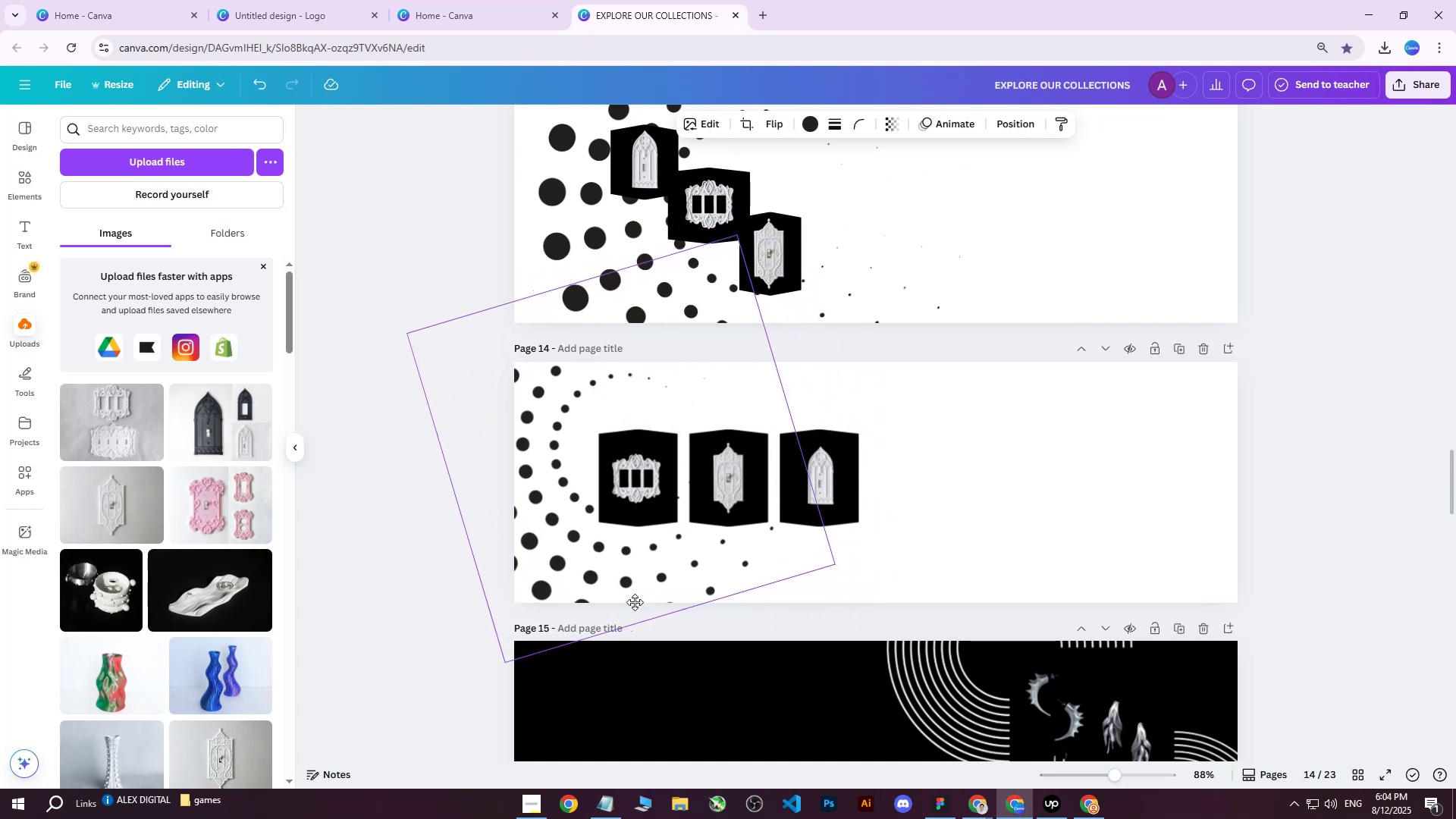 
left_click([378, 390])
 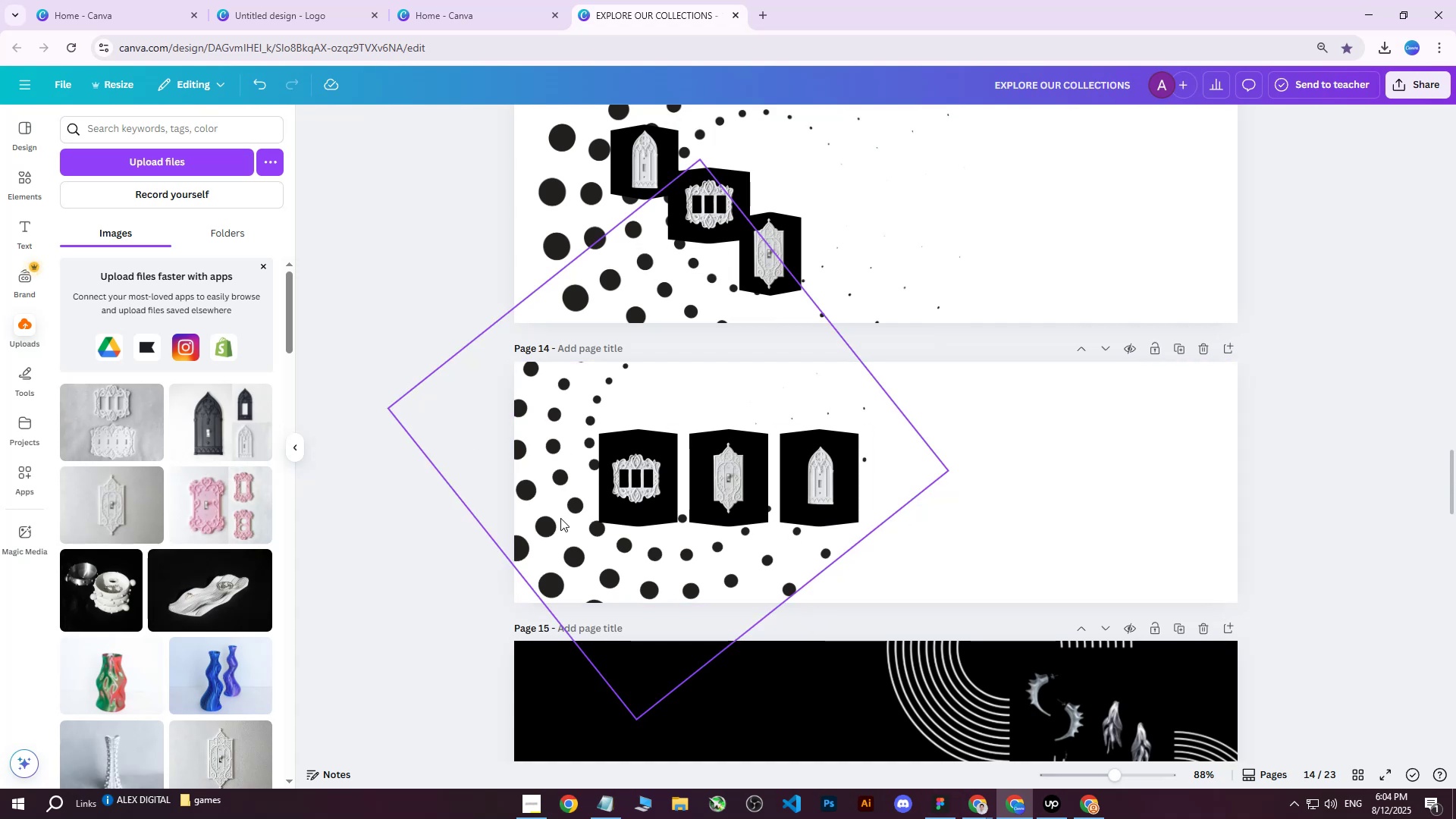 
left_click([560, 513])
 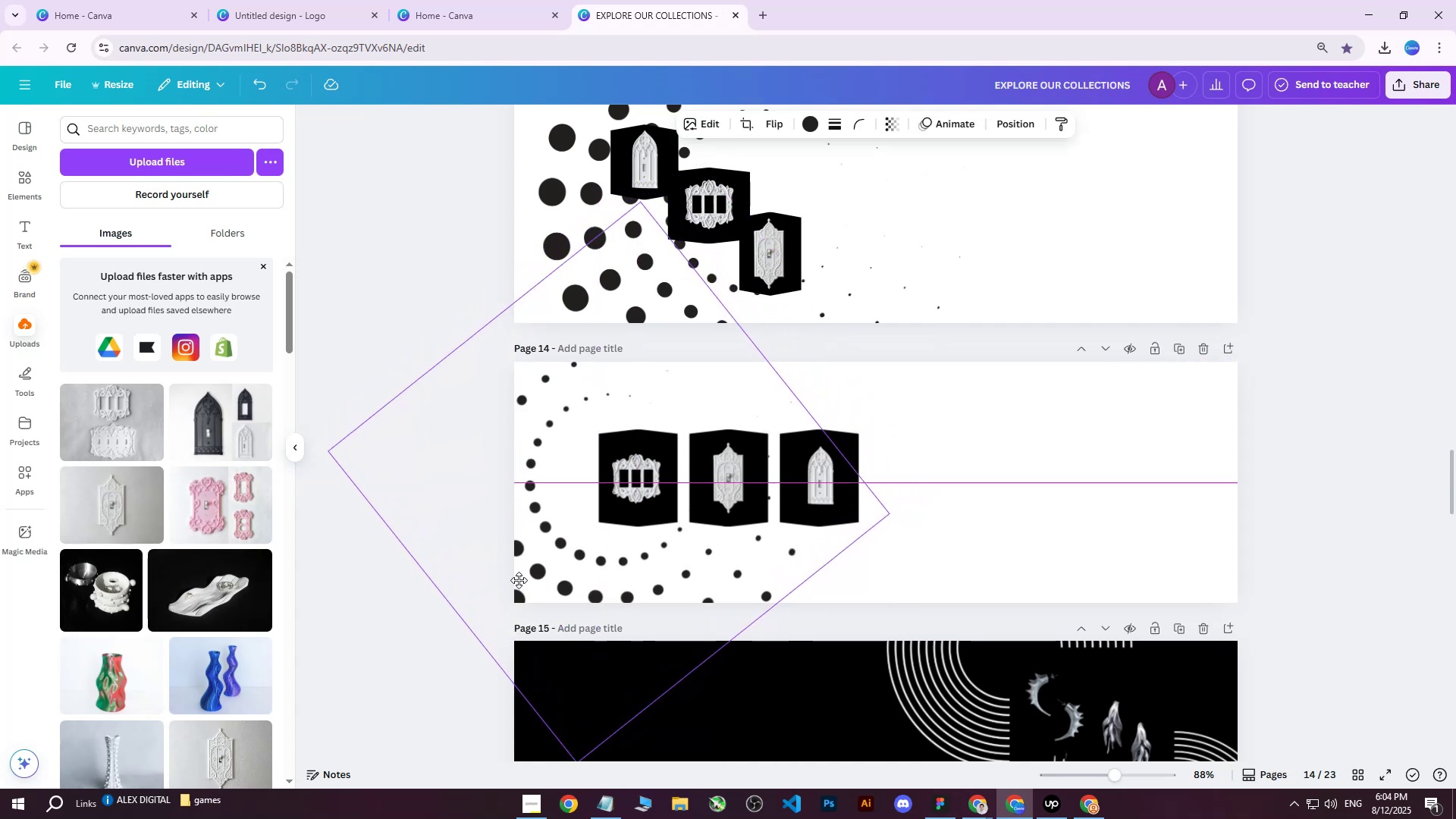 
wait(7.02)
 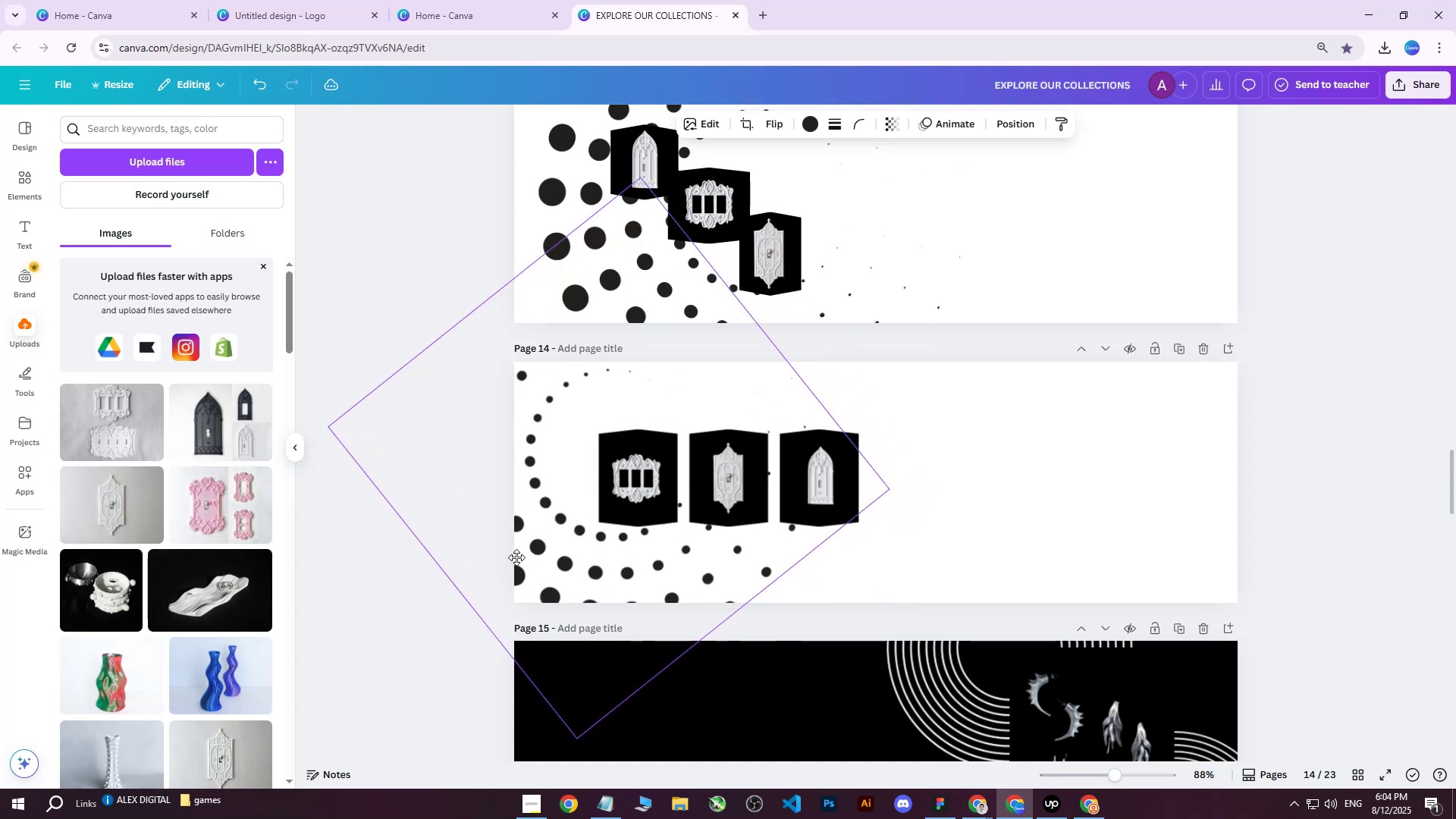 
left_click([389, 254])
 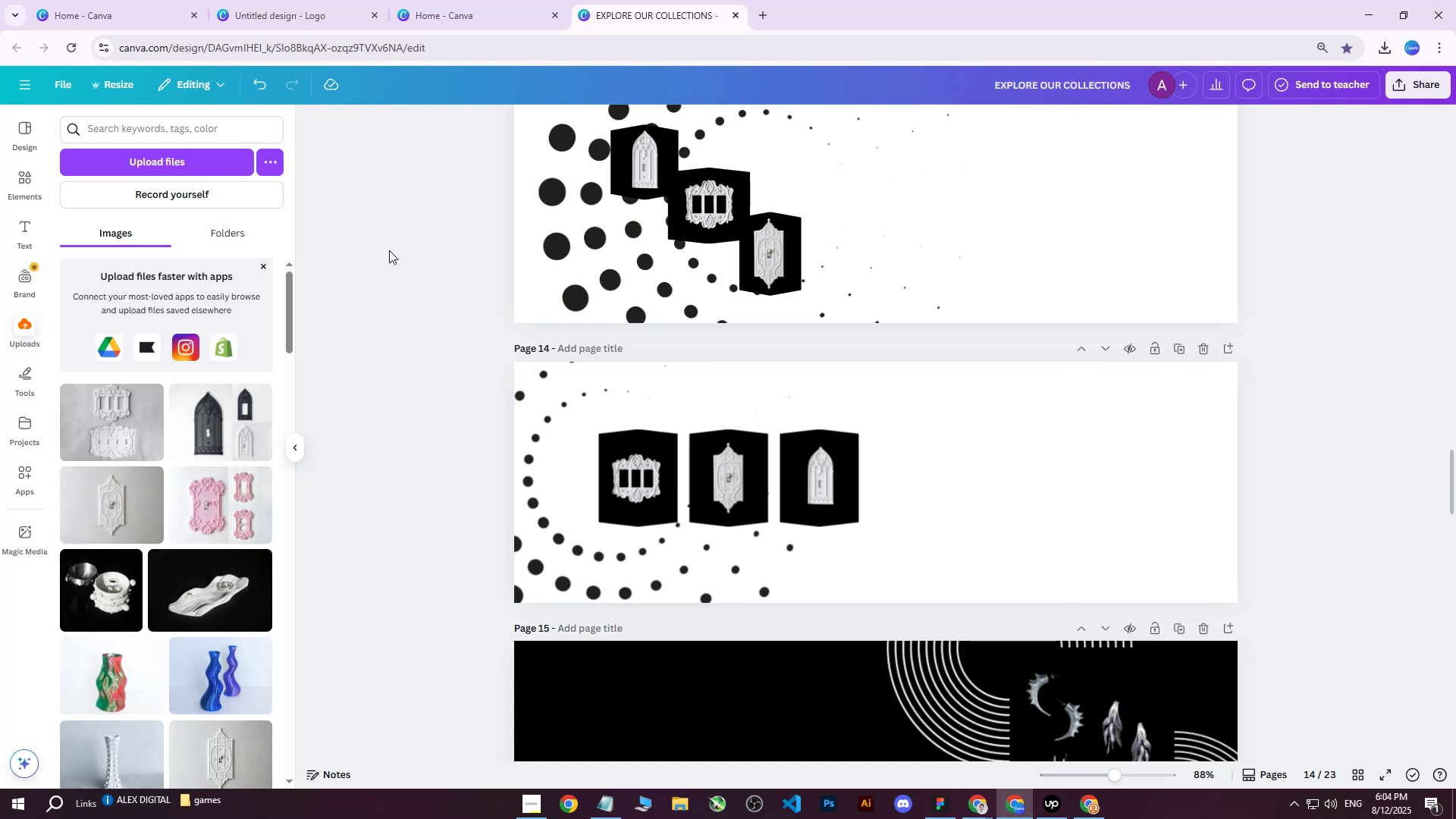 
wait(22.71)
 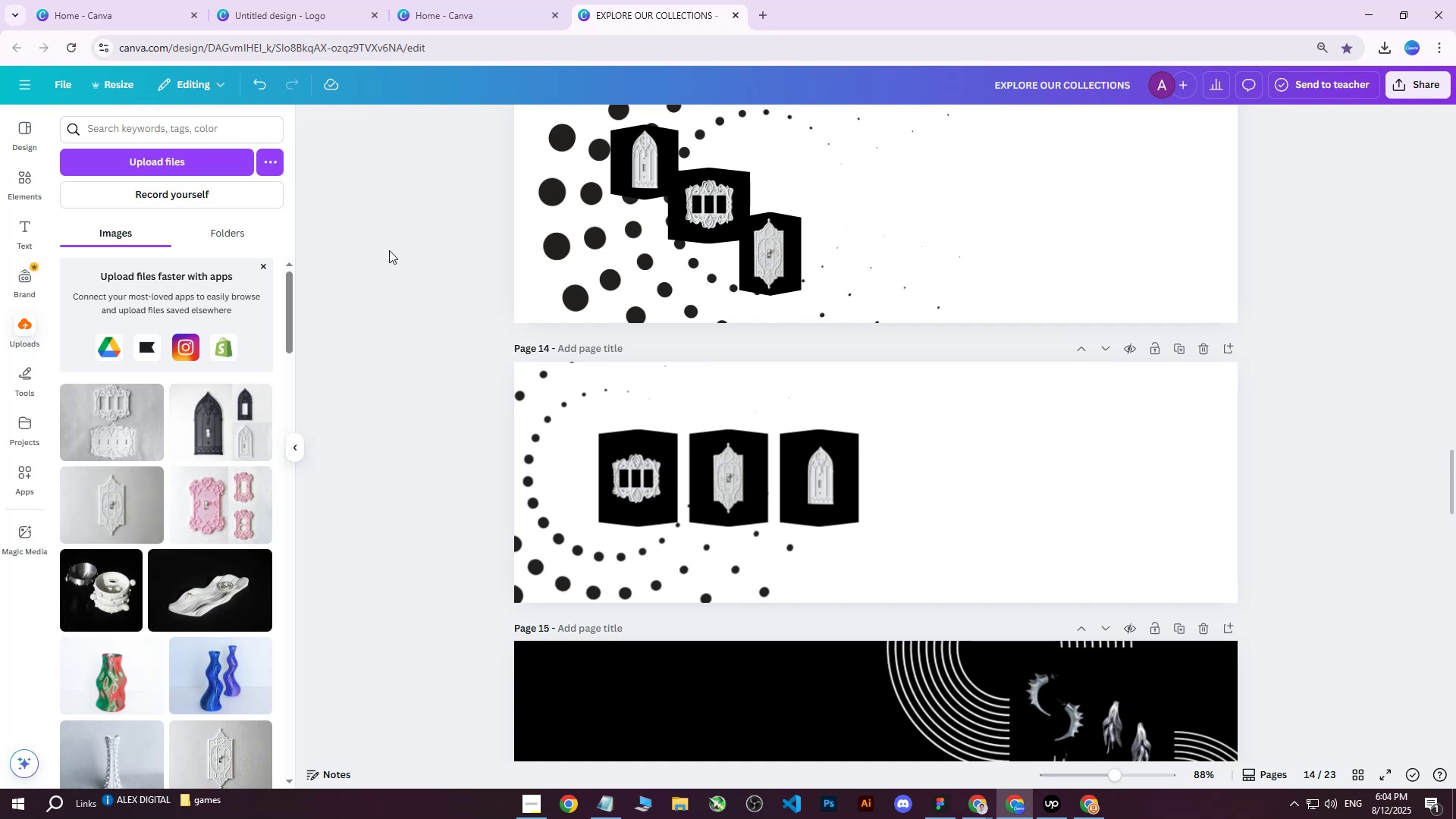 
left_click([643, 574])
 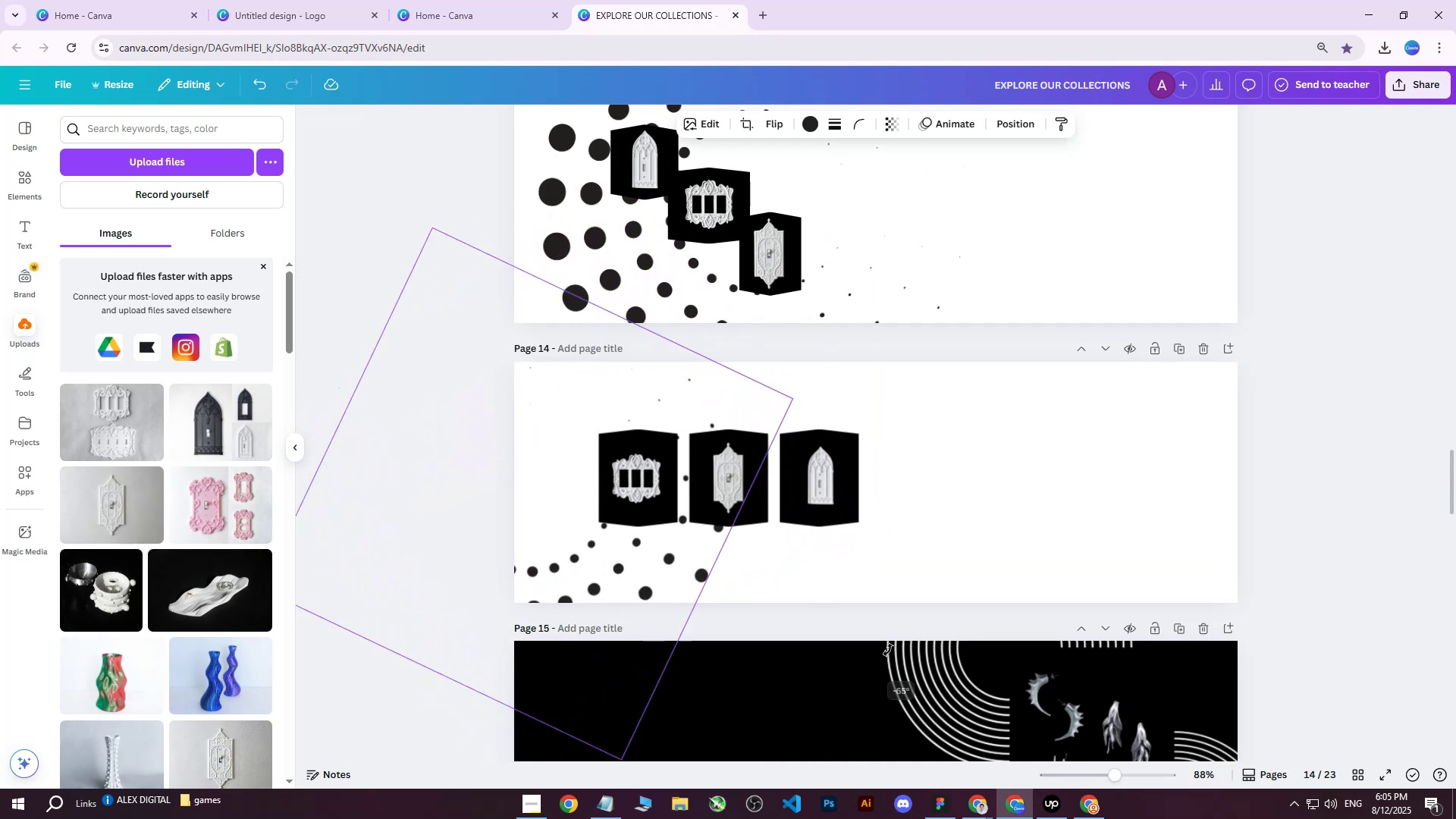 
wait(8.07)
 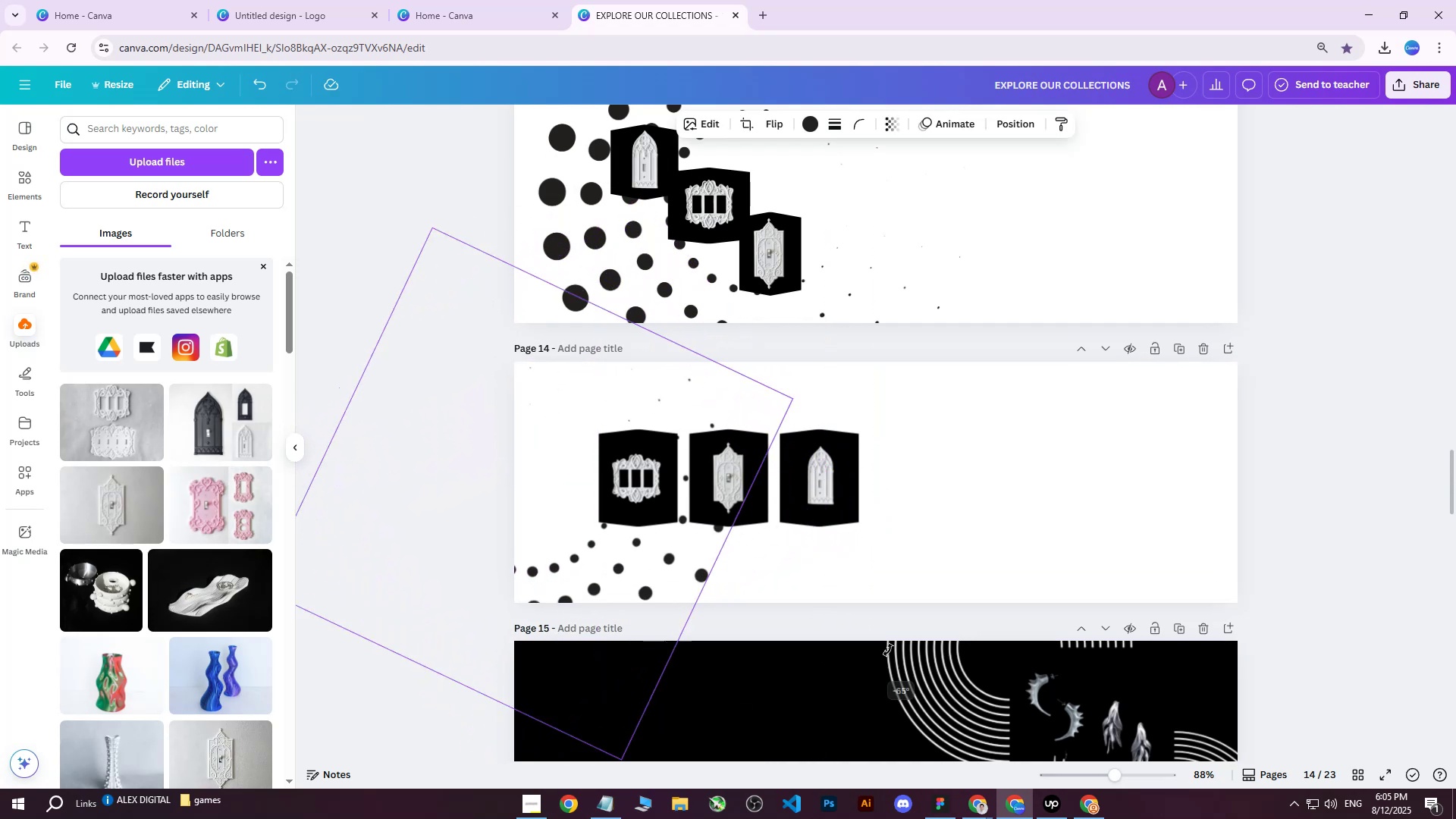 
left_click([369, 355])
 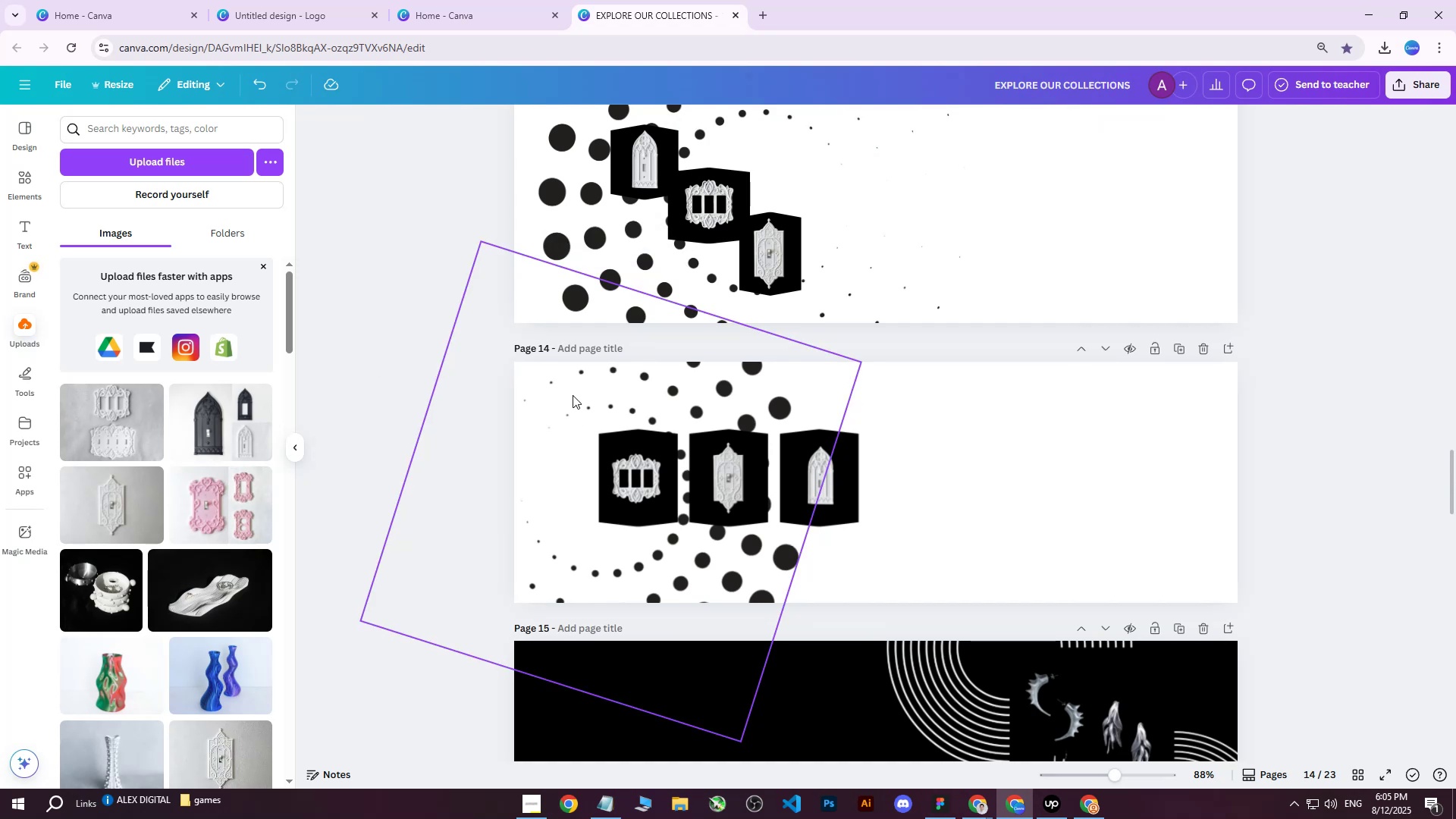 
left_click([574, 391])
 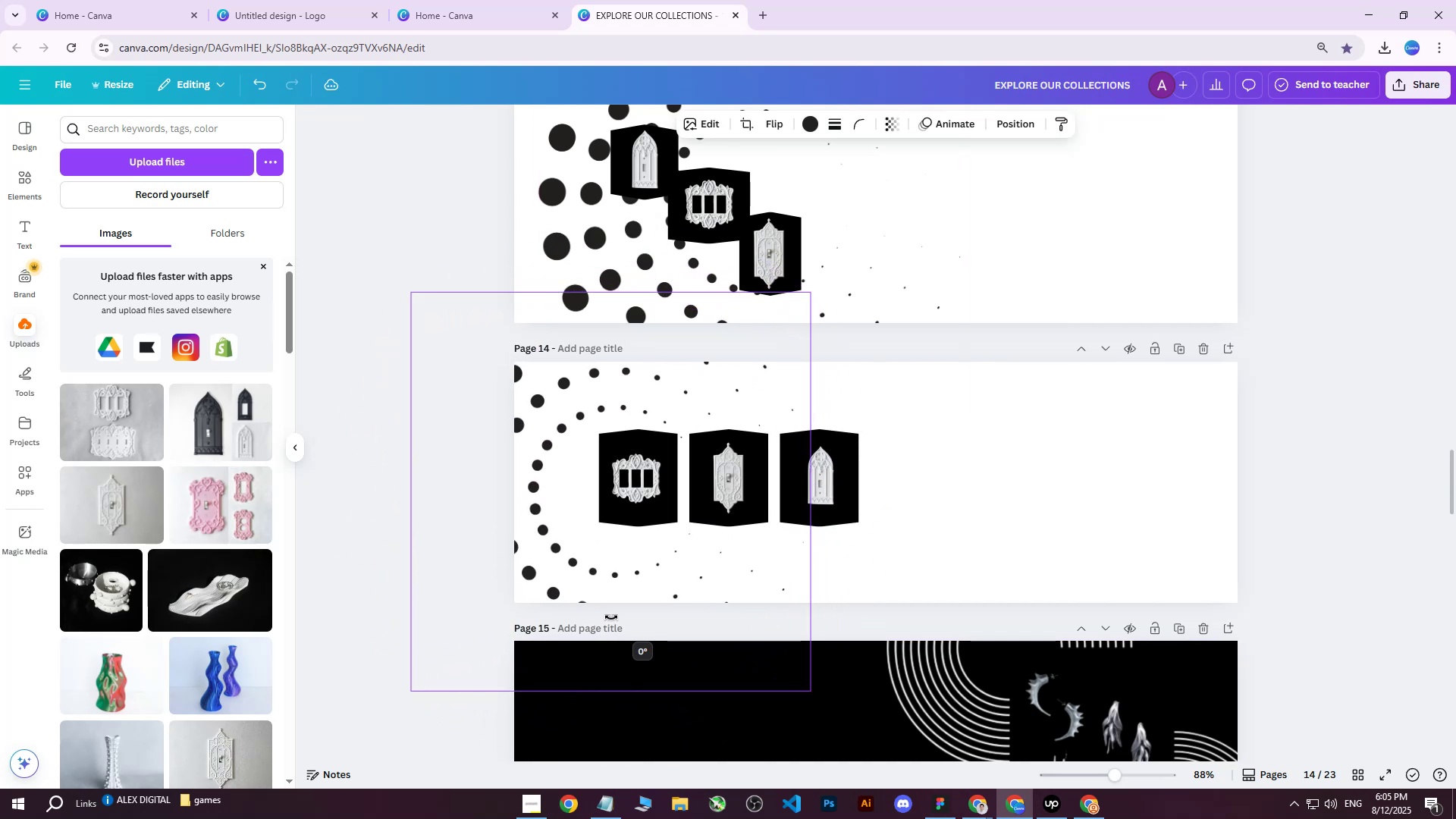 
wait(9.77)
 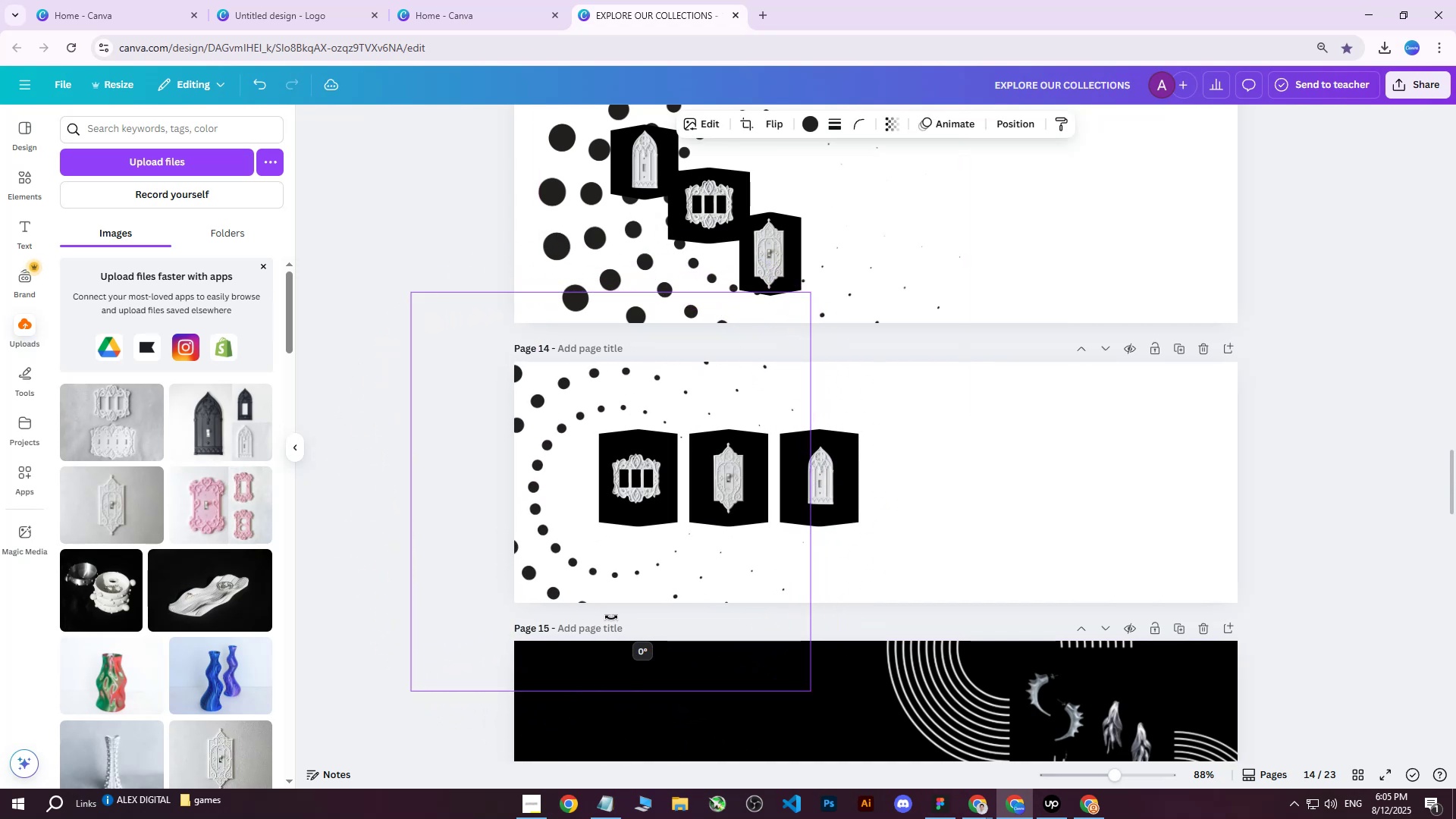 
double_click([1350, 360])
 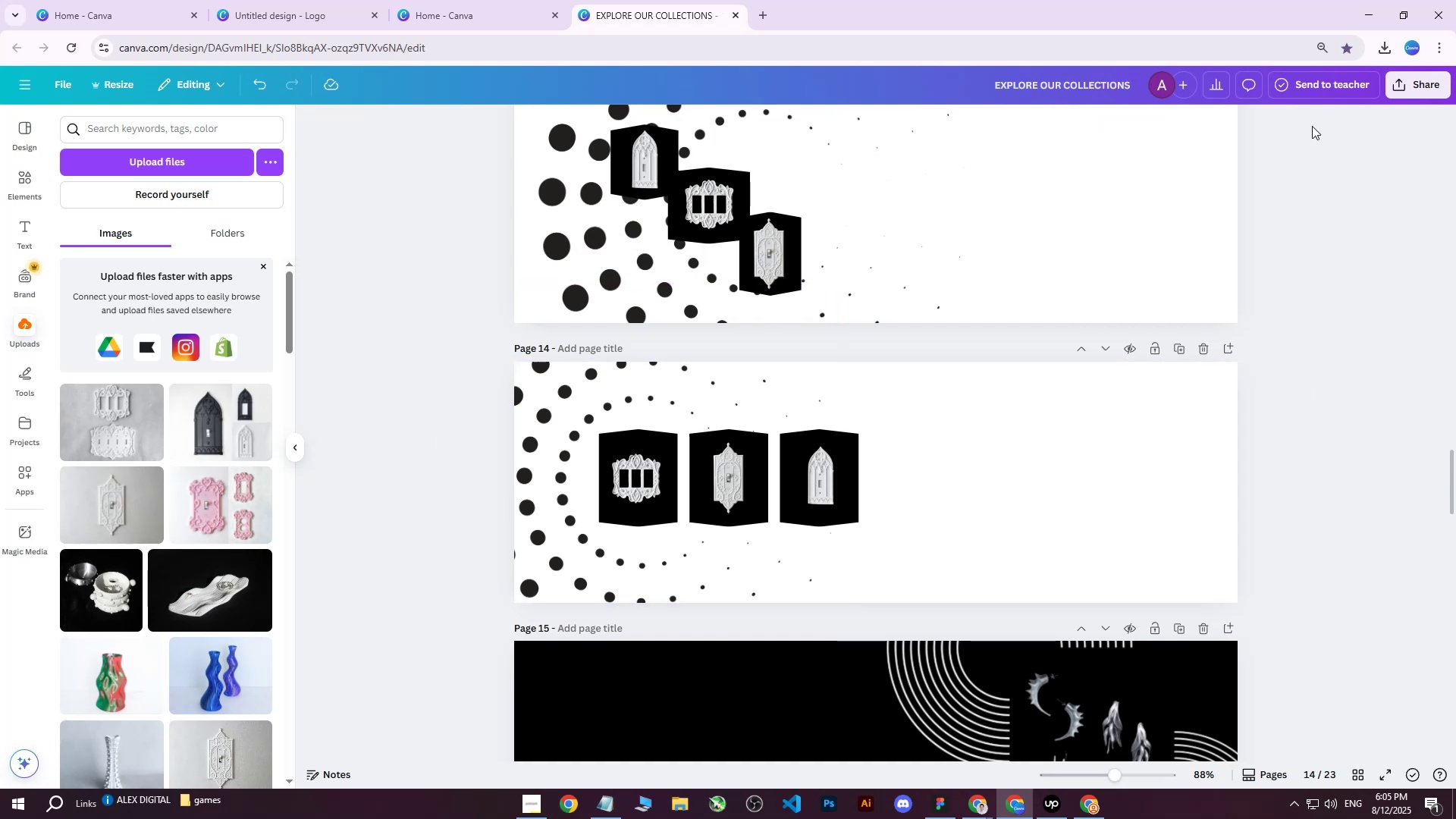 
left_click([1417, 90])
 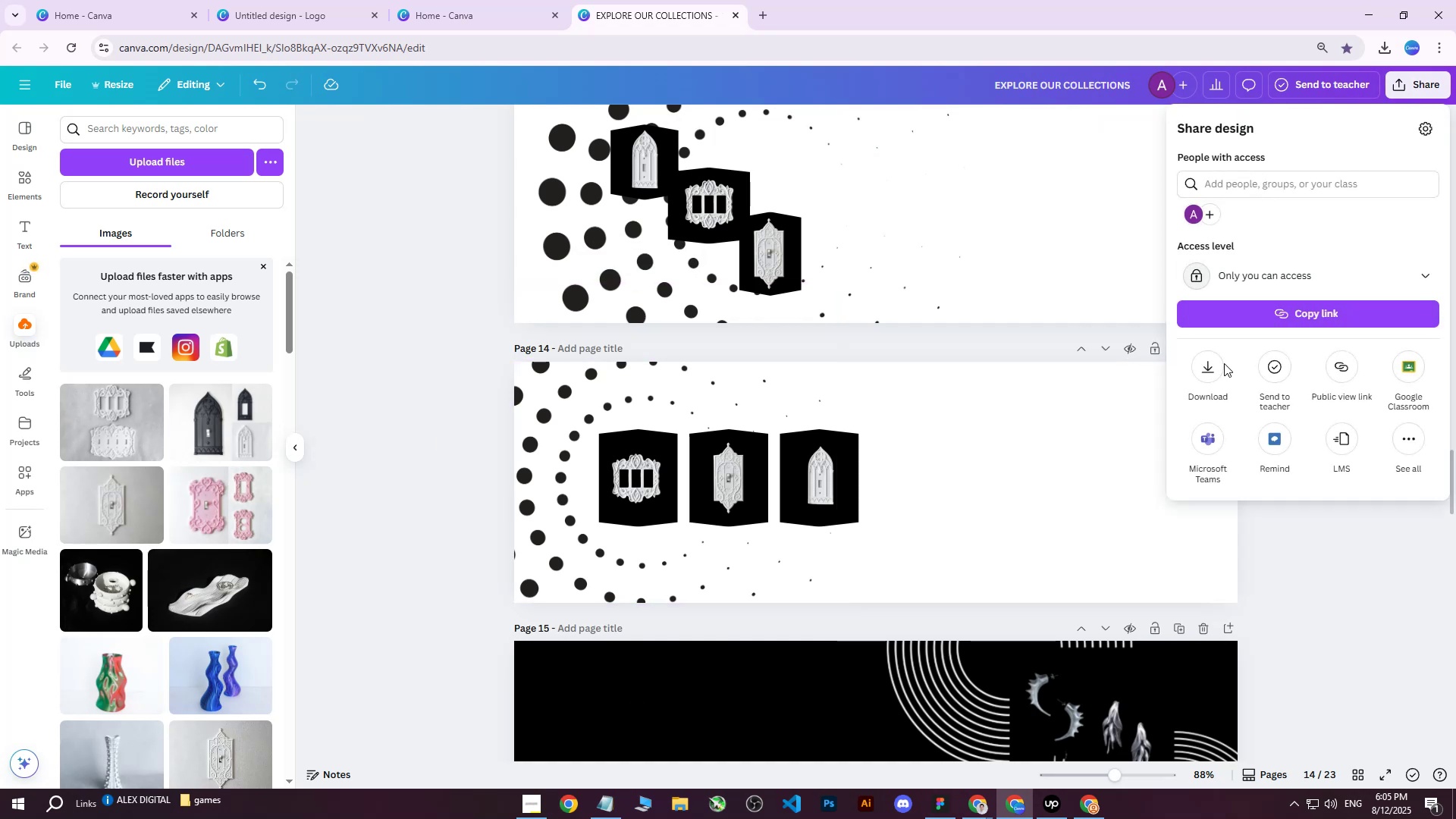 
double_click([1223, 379])
 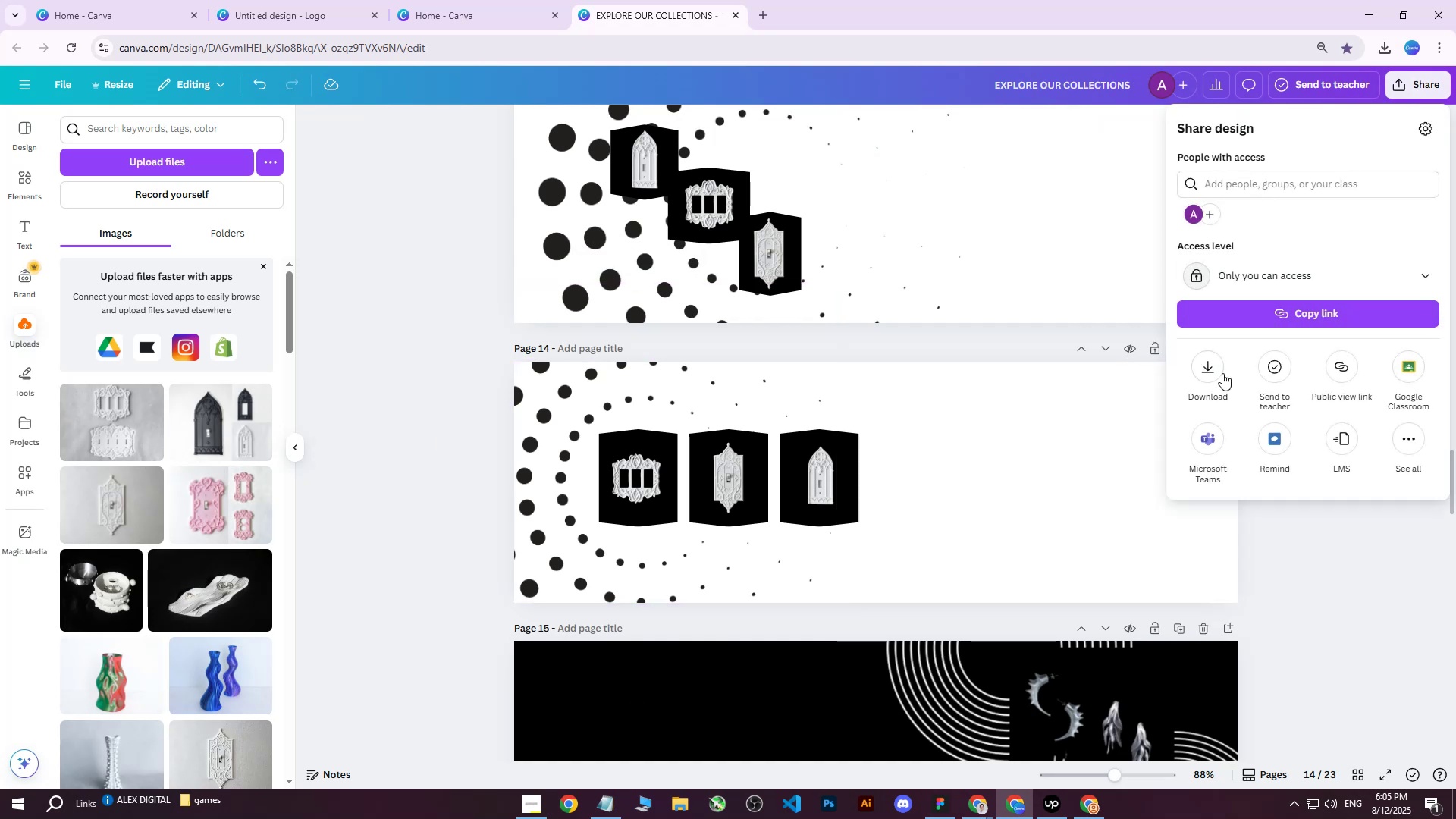 
triple_click([1222, 373])
 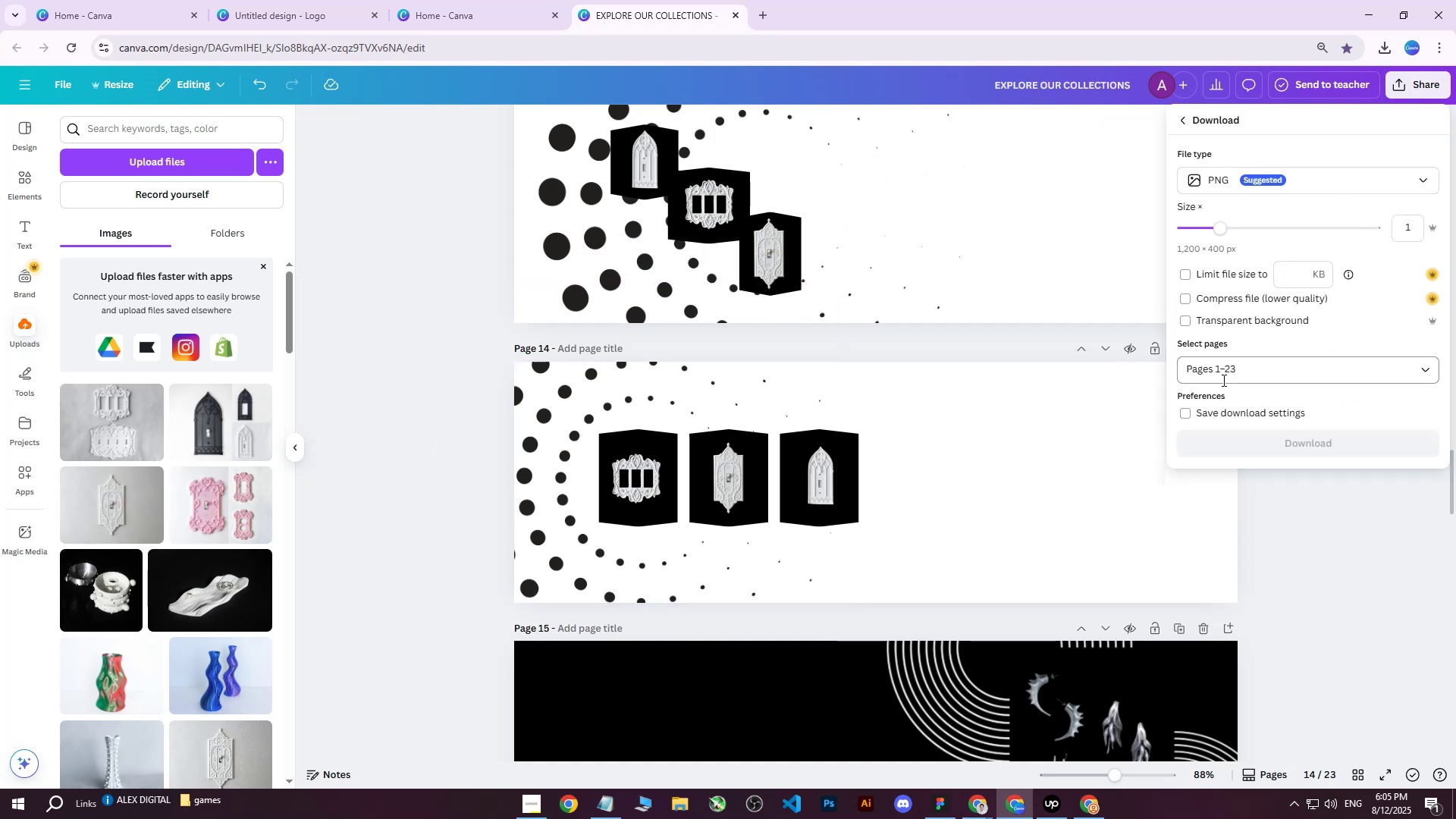 
triple_click([1222, 369])
 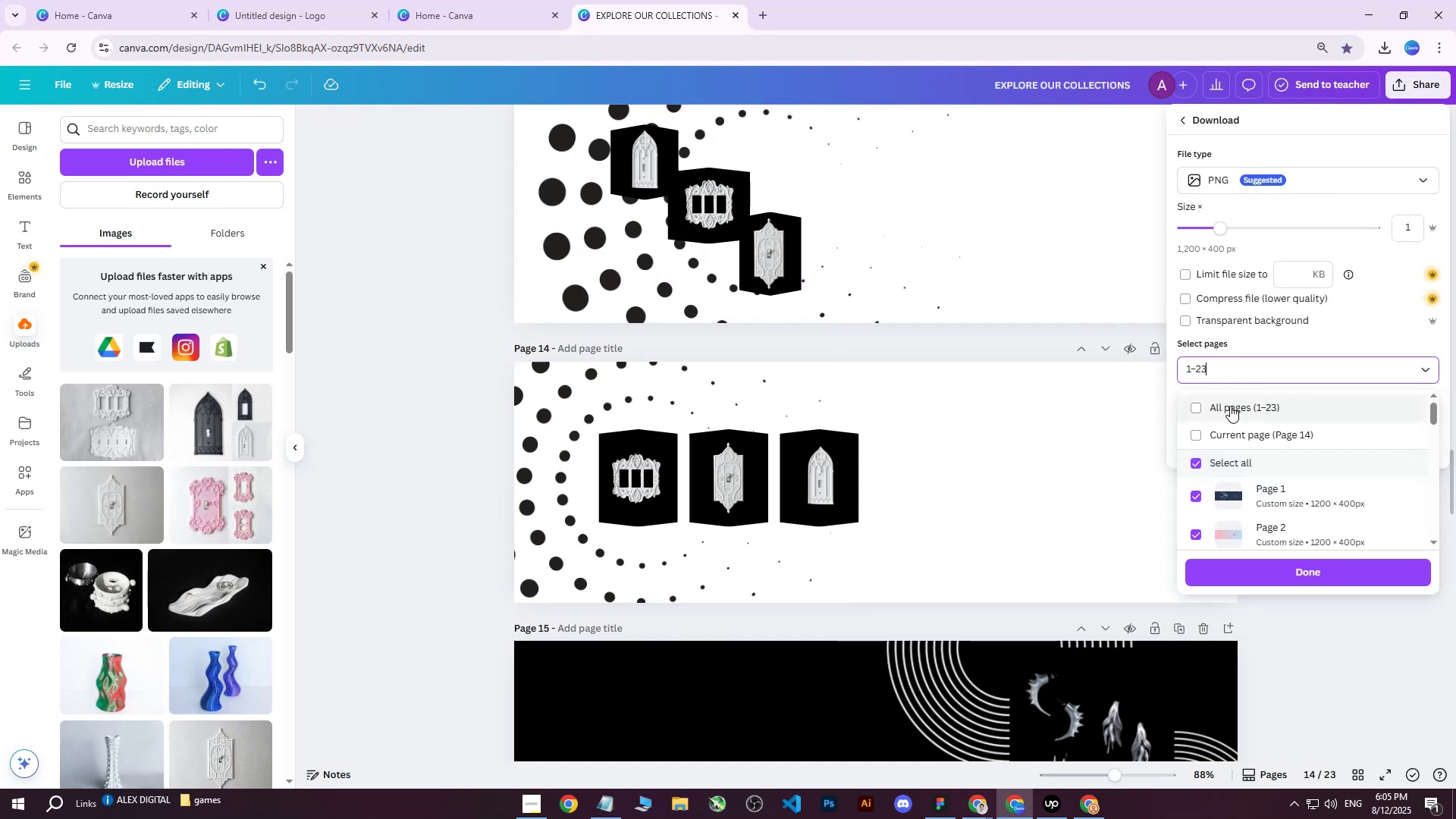 
triple_click([1230, 406])
 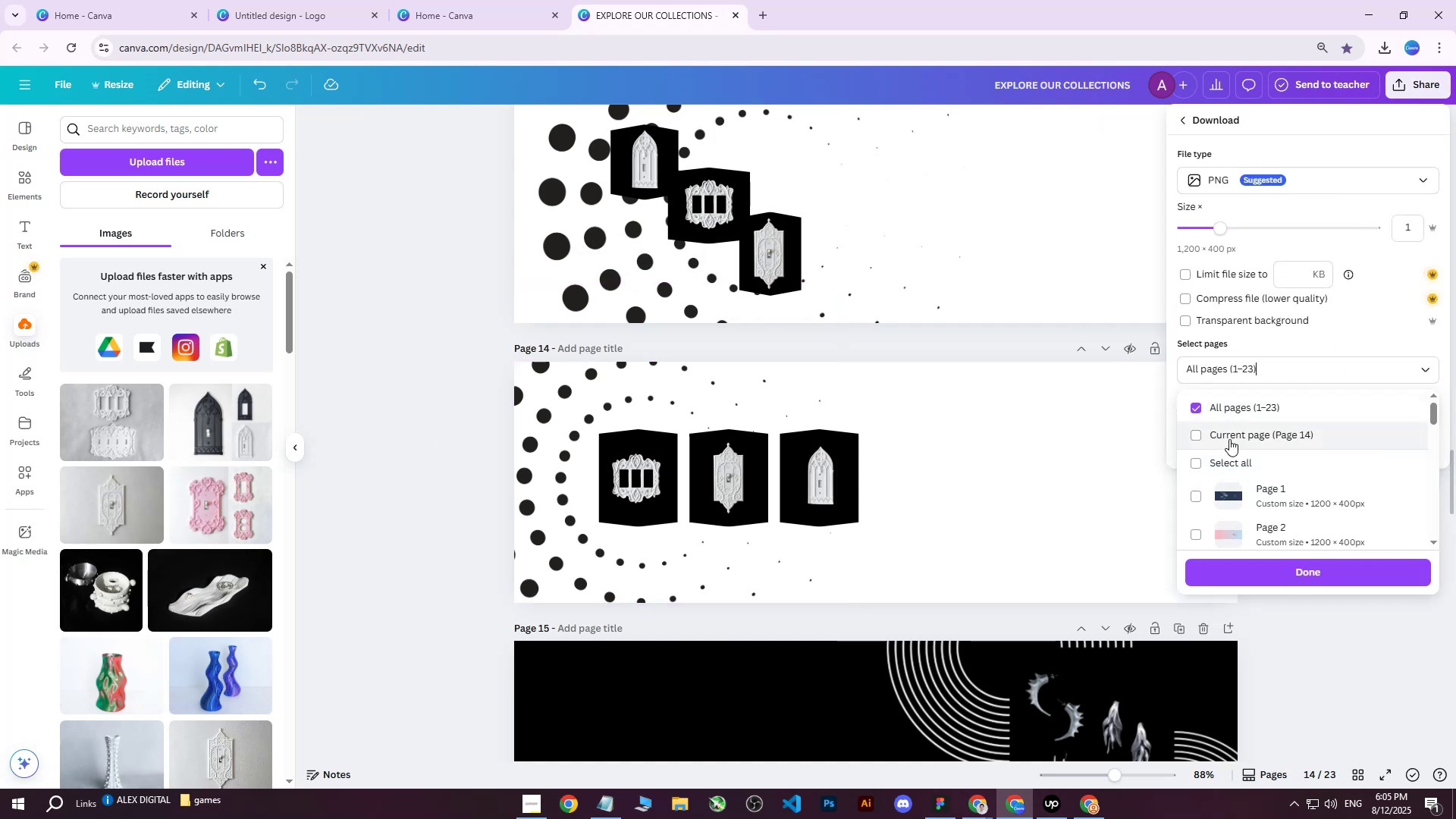 
triple_click([1229, 439])
 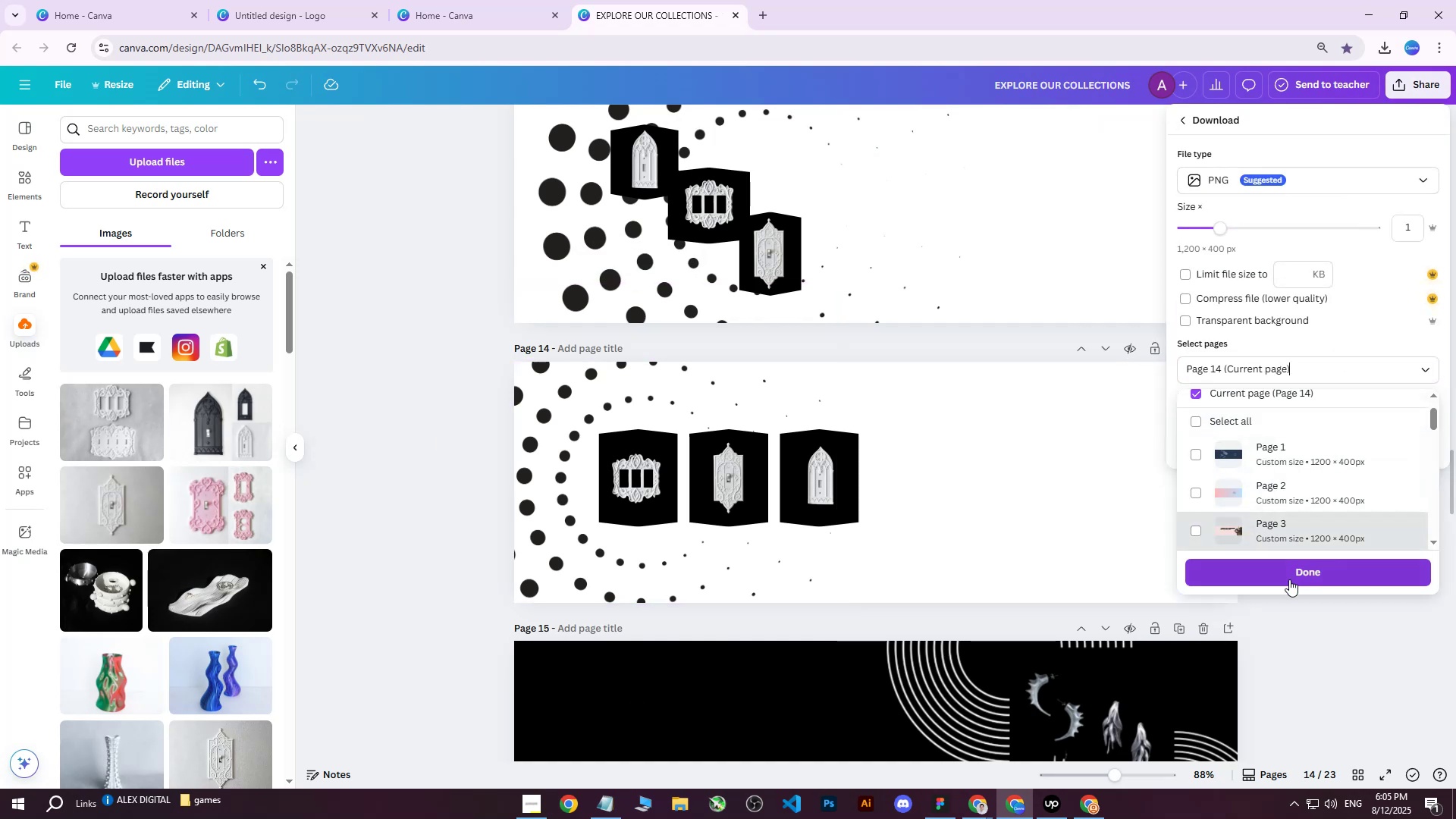 
triple_click([1289, 579])
 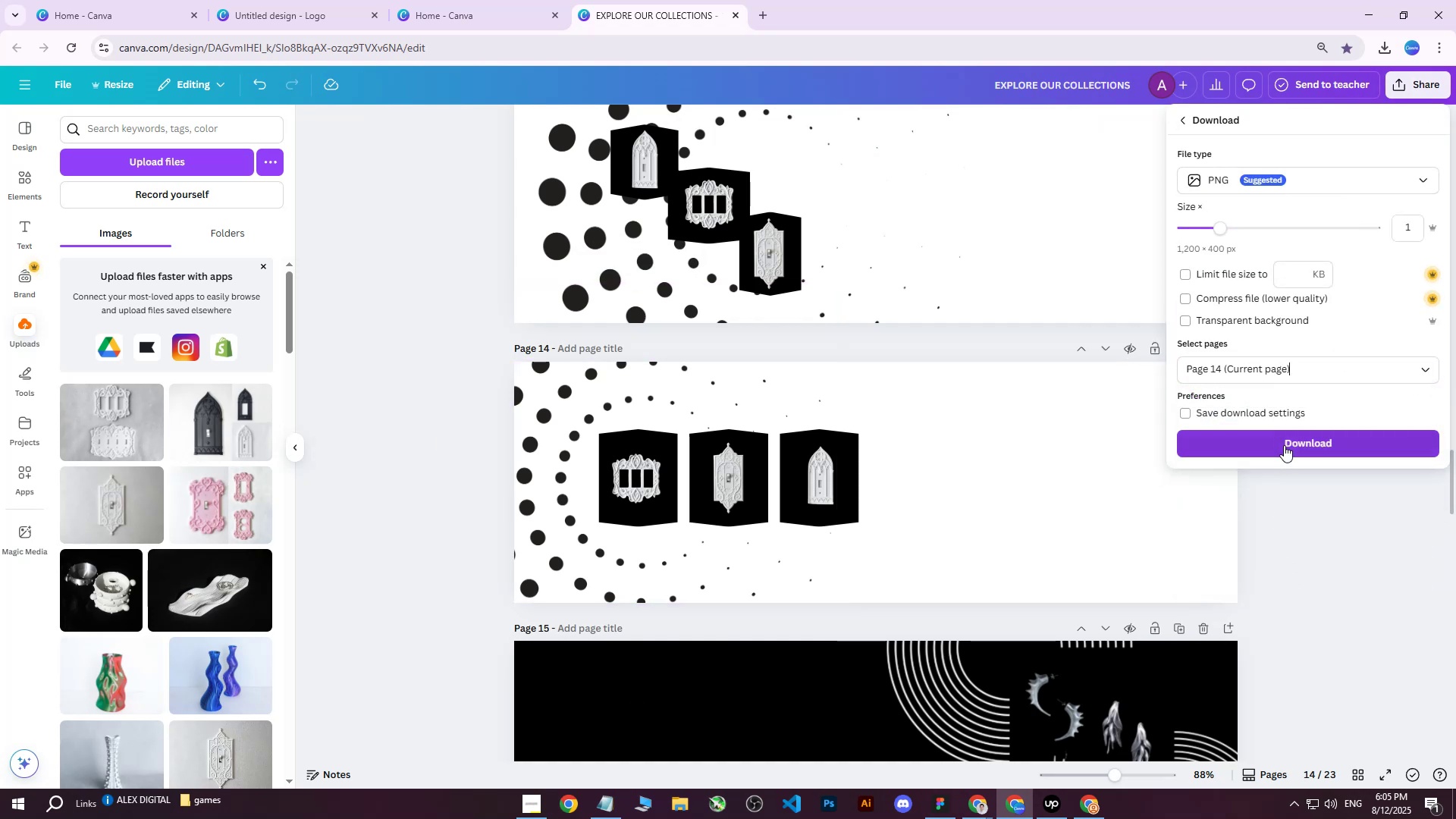 
left_click([1284, 445])
 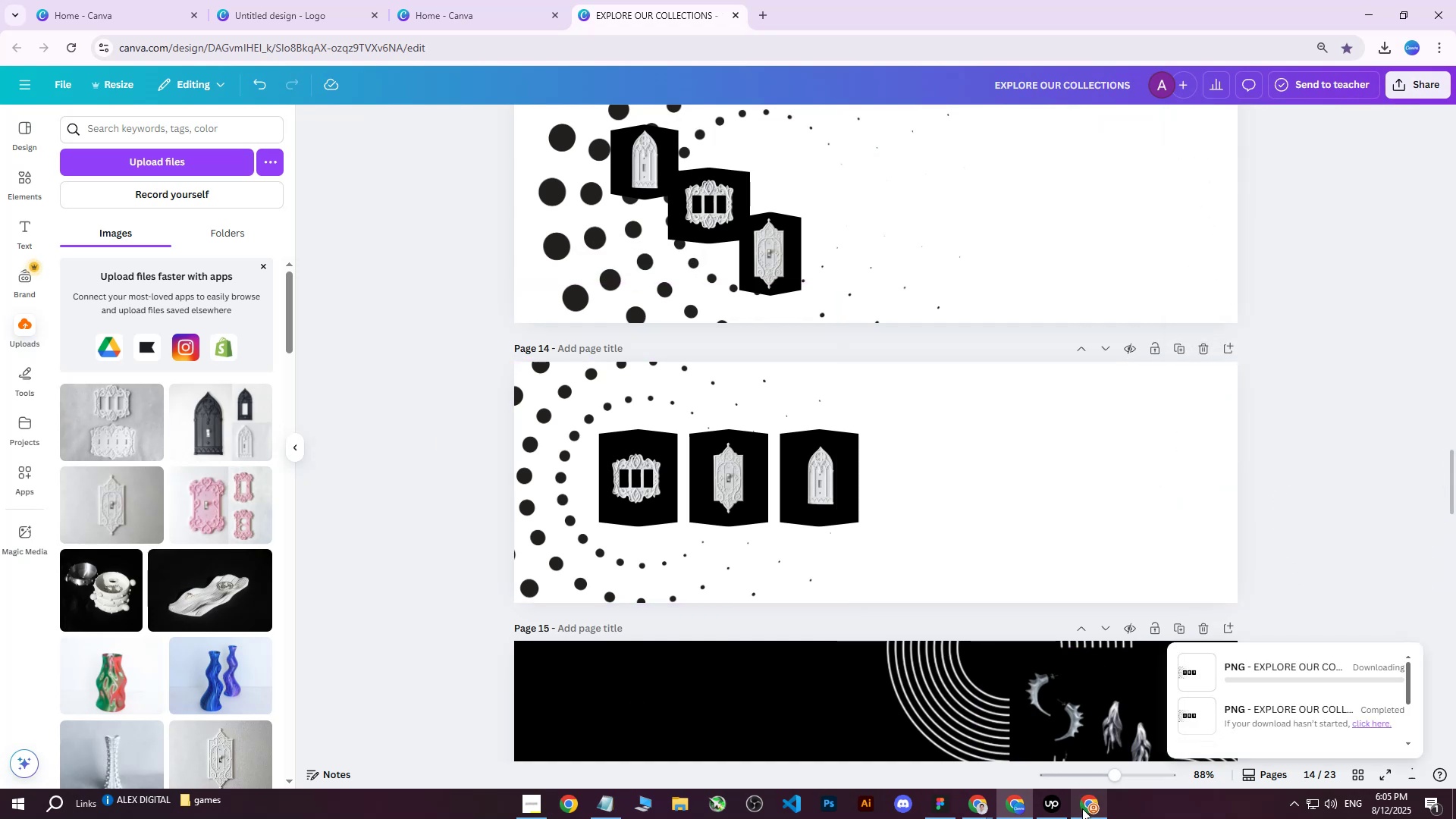 
left_click([1083, 810])
 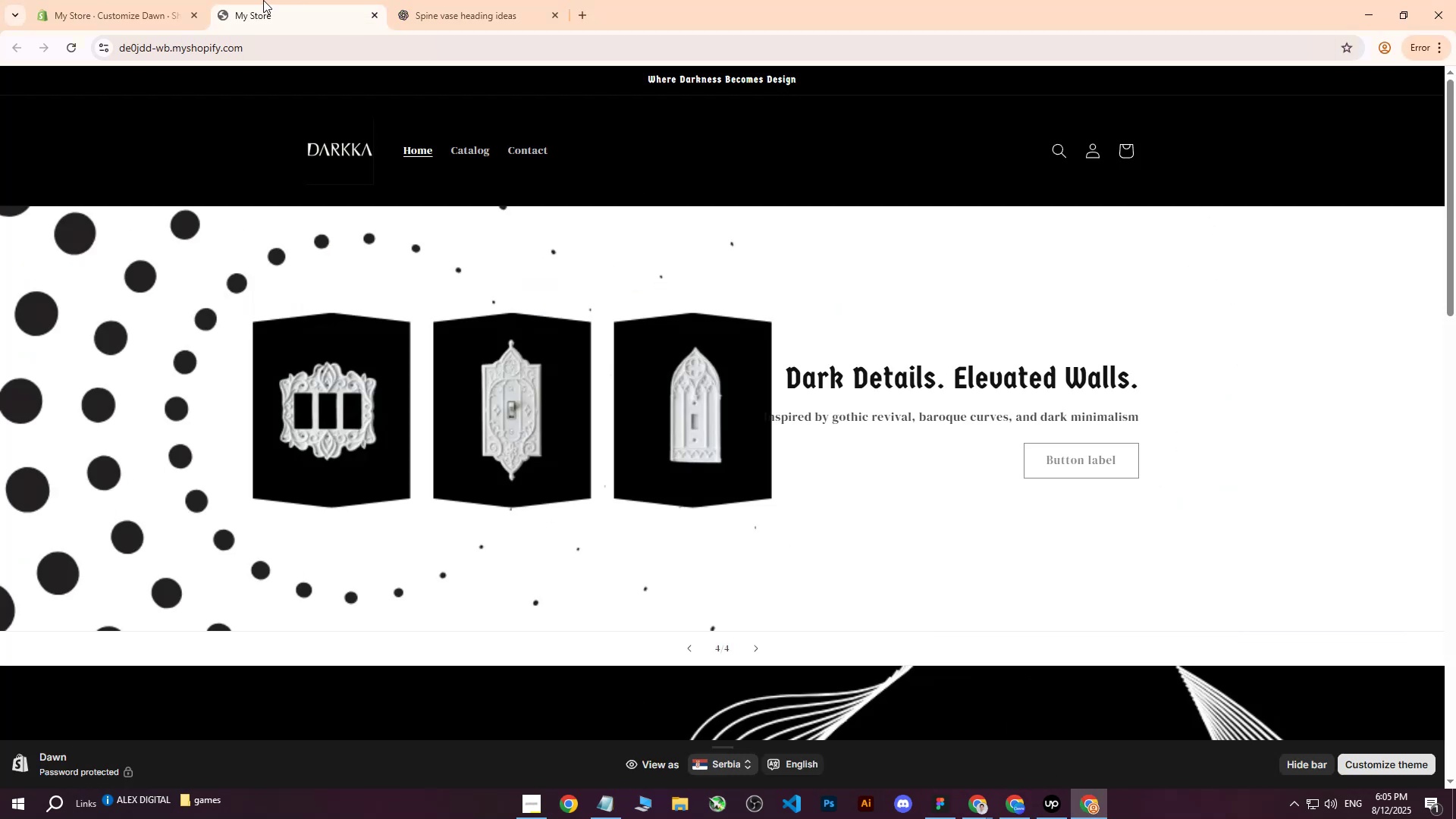 
left_click([102, 0])
 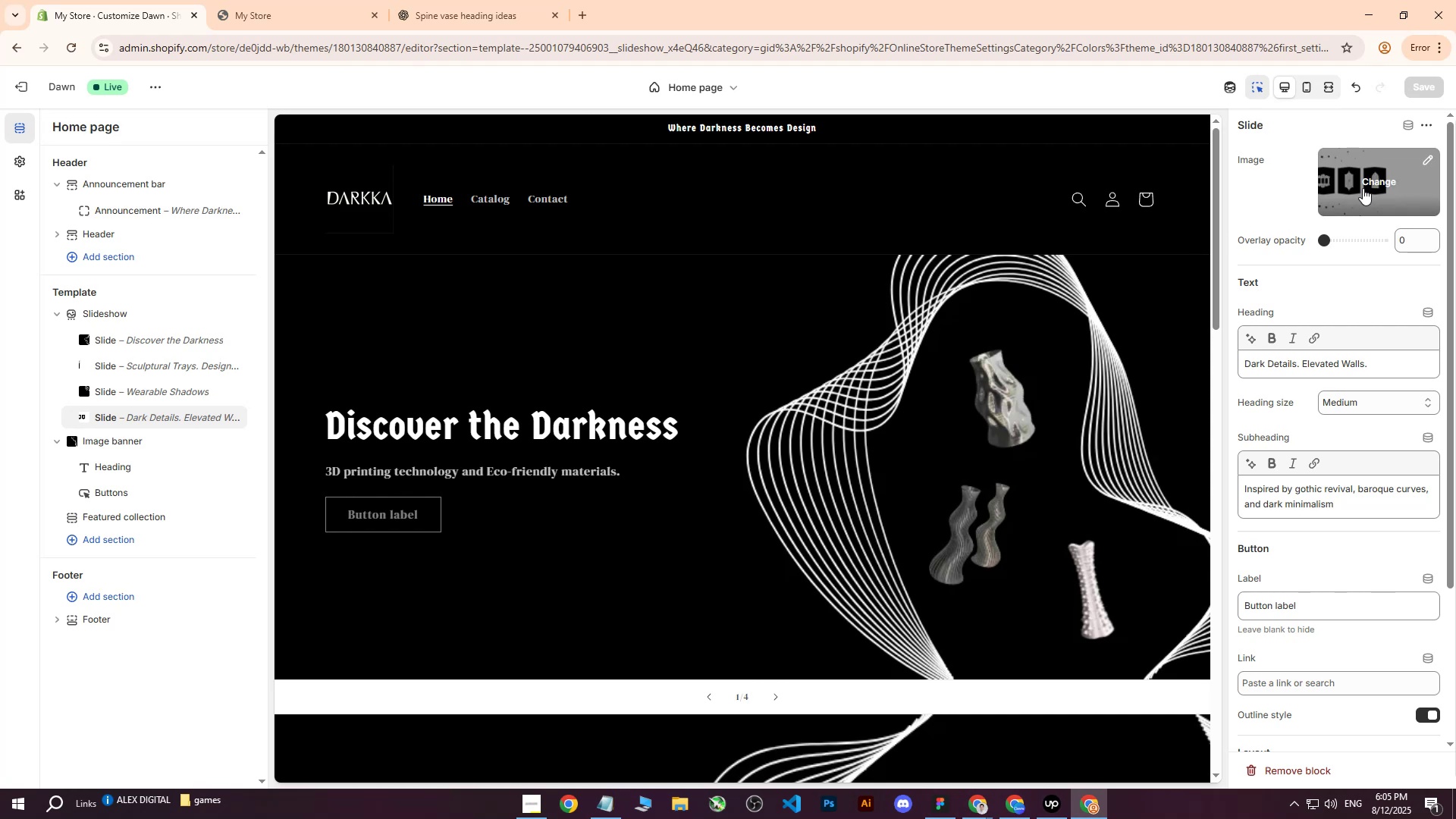 
left_click([1385, 177])
 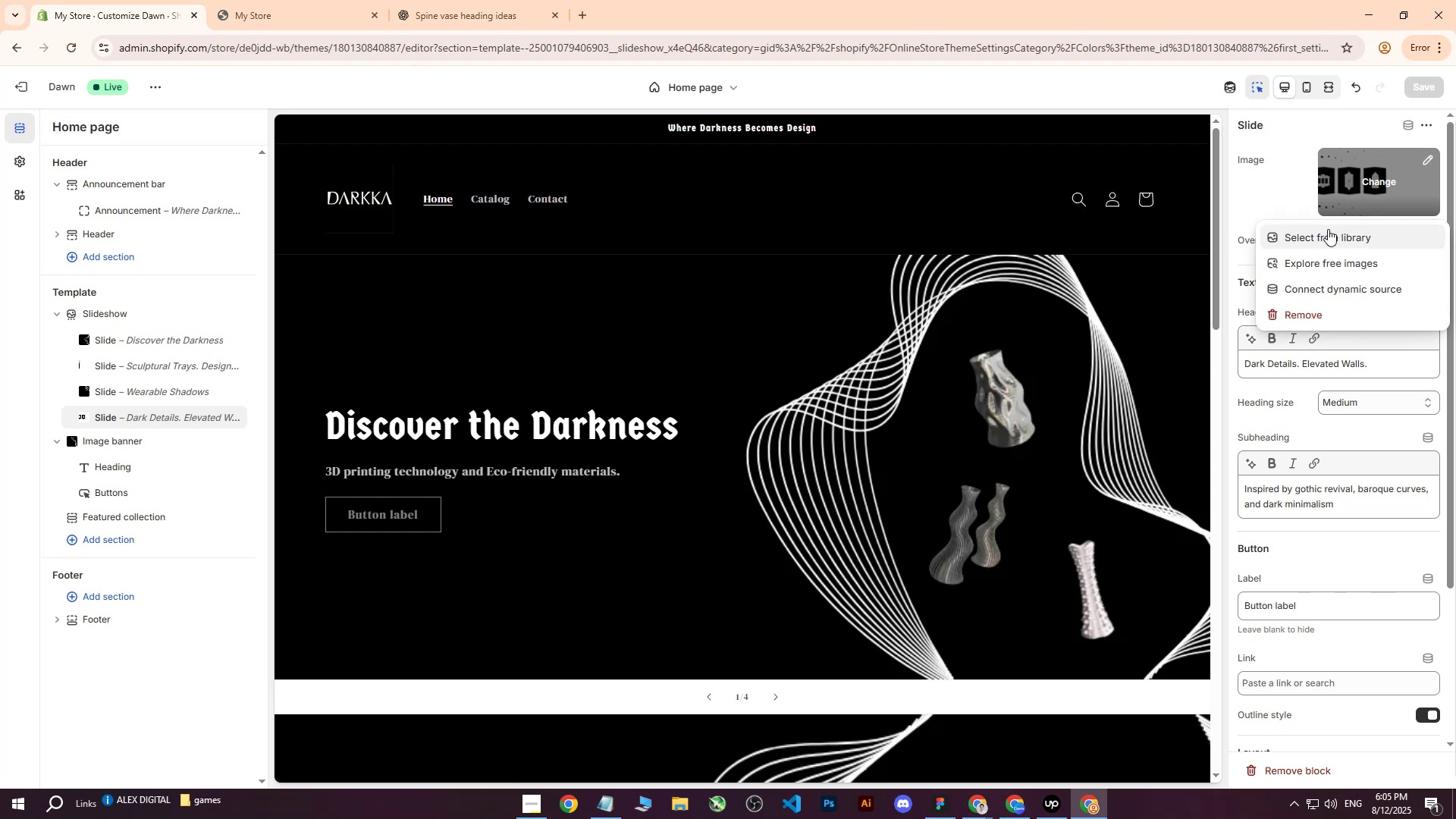 
left_click([1328, 229])
 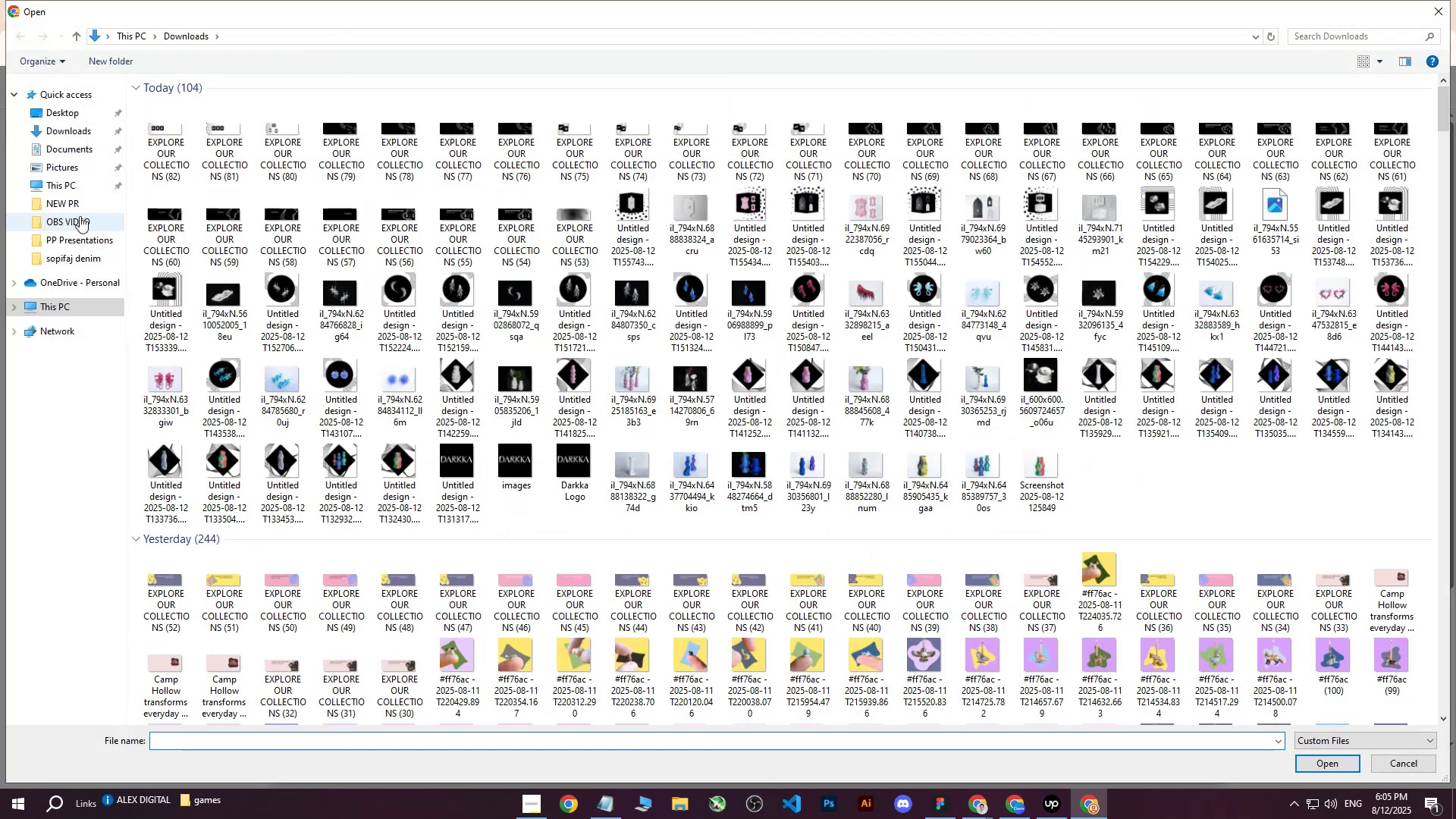 
left_click([143, 133])
 